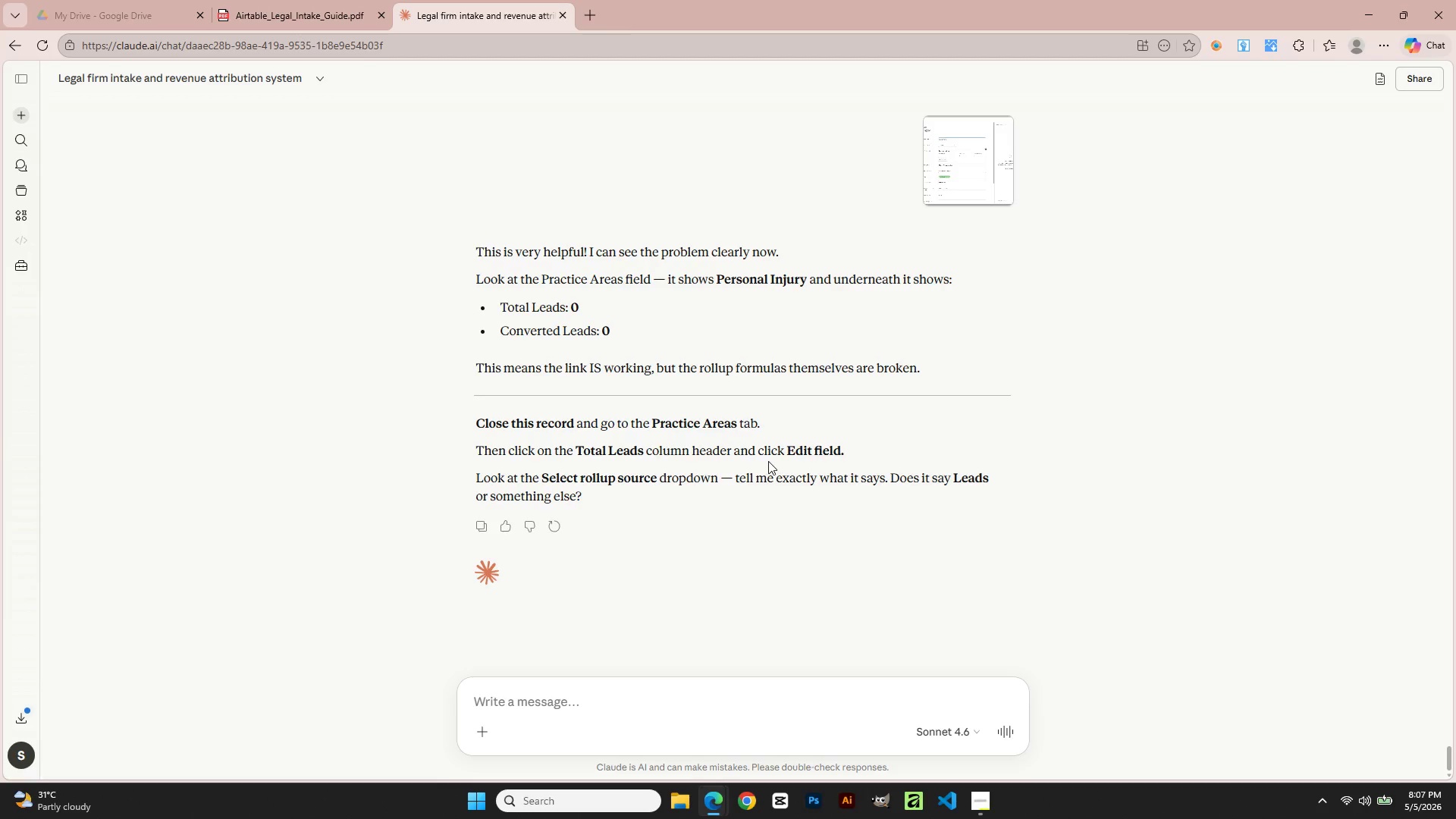 
key(Alt+Tab)
 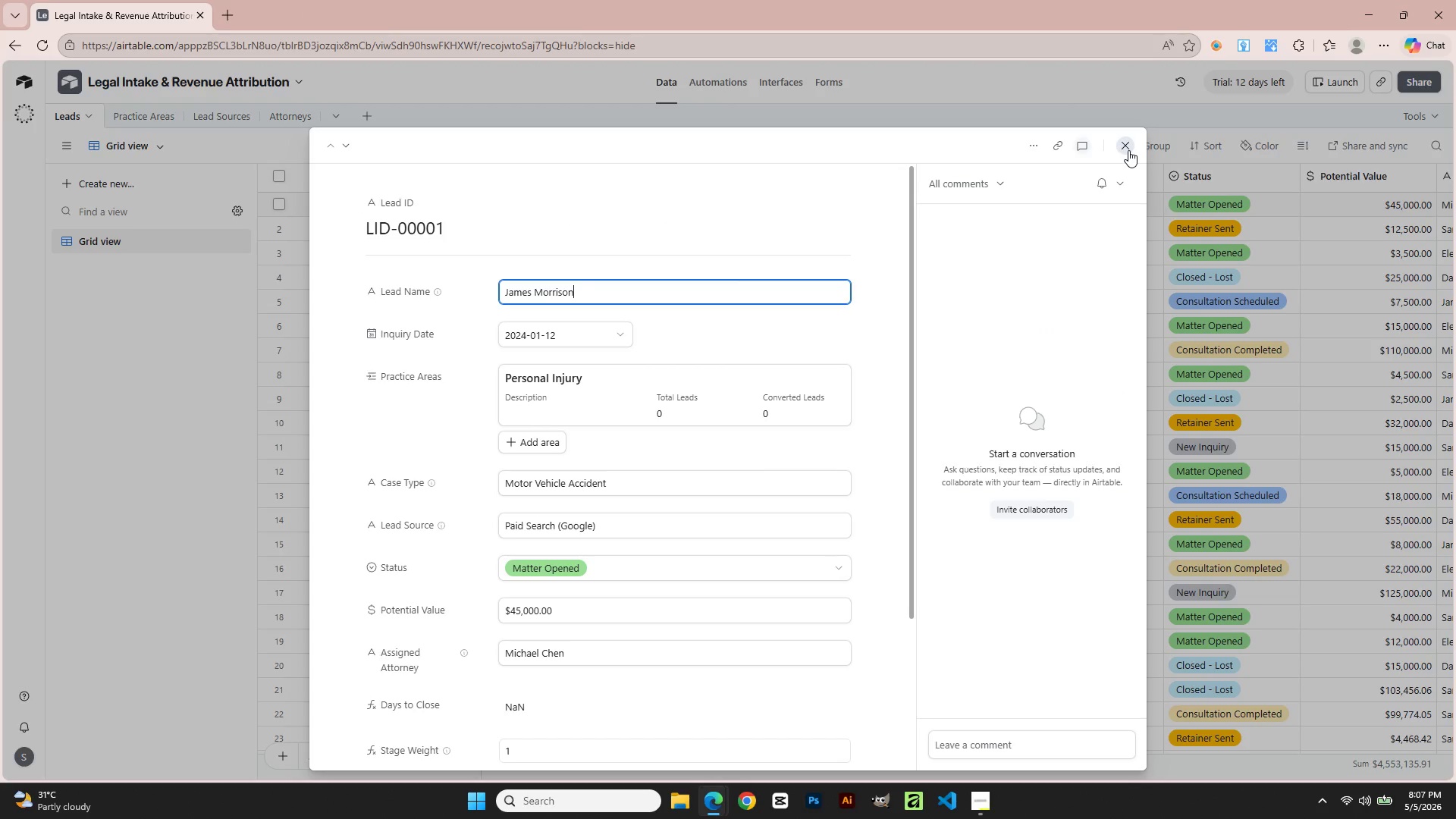 
left_click([1128, 150])
 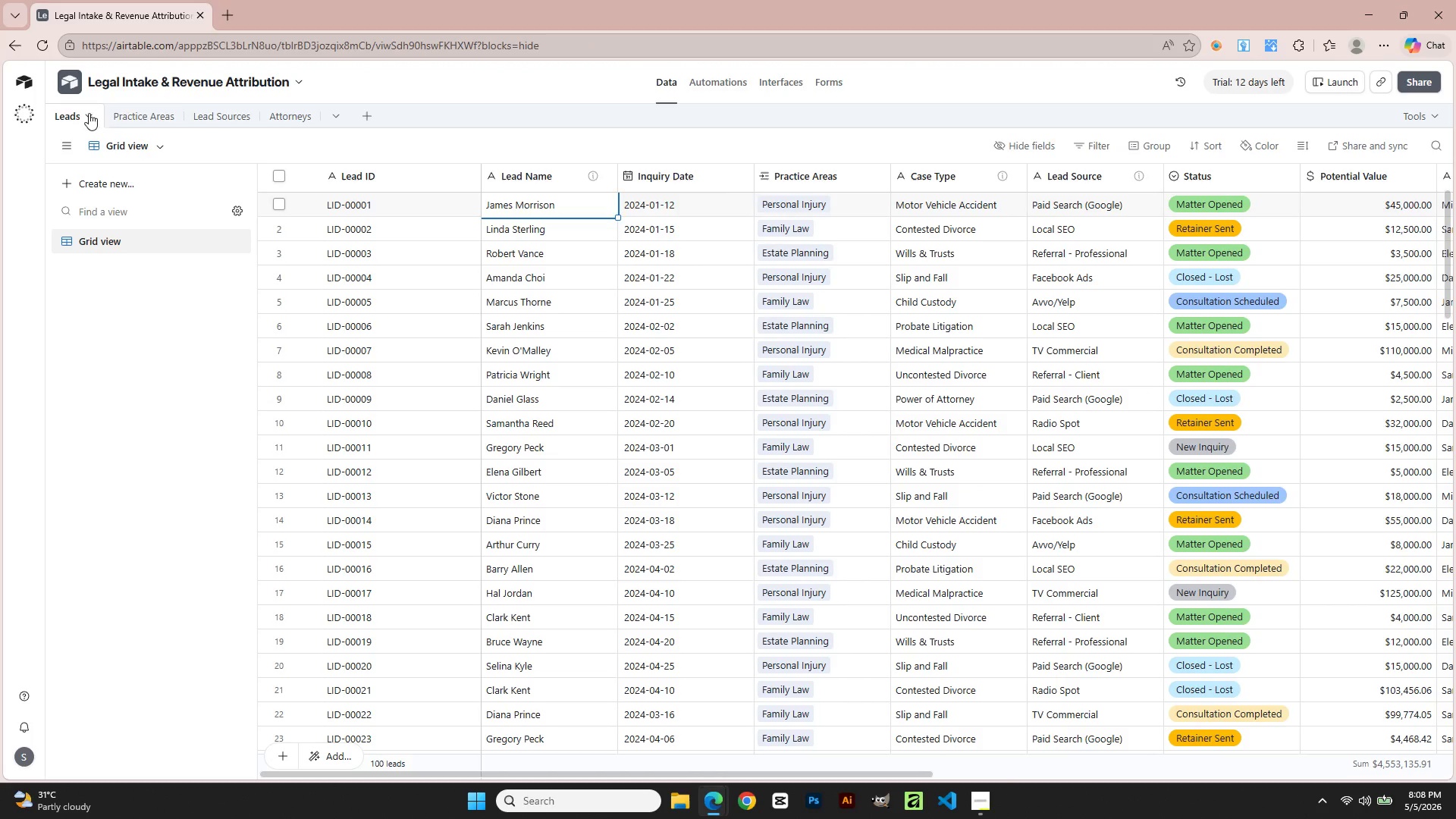 
left_click([146, 115])
 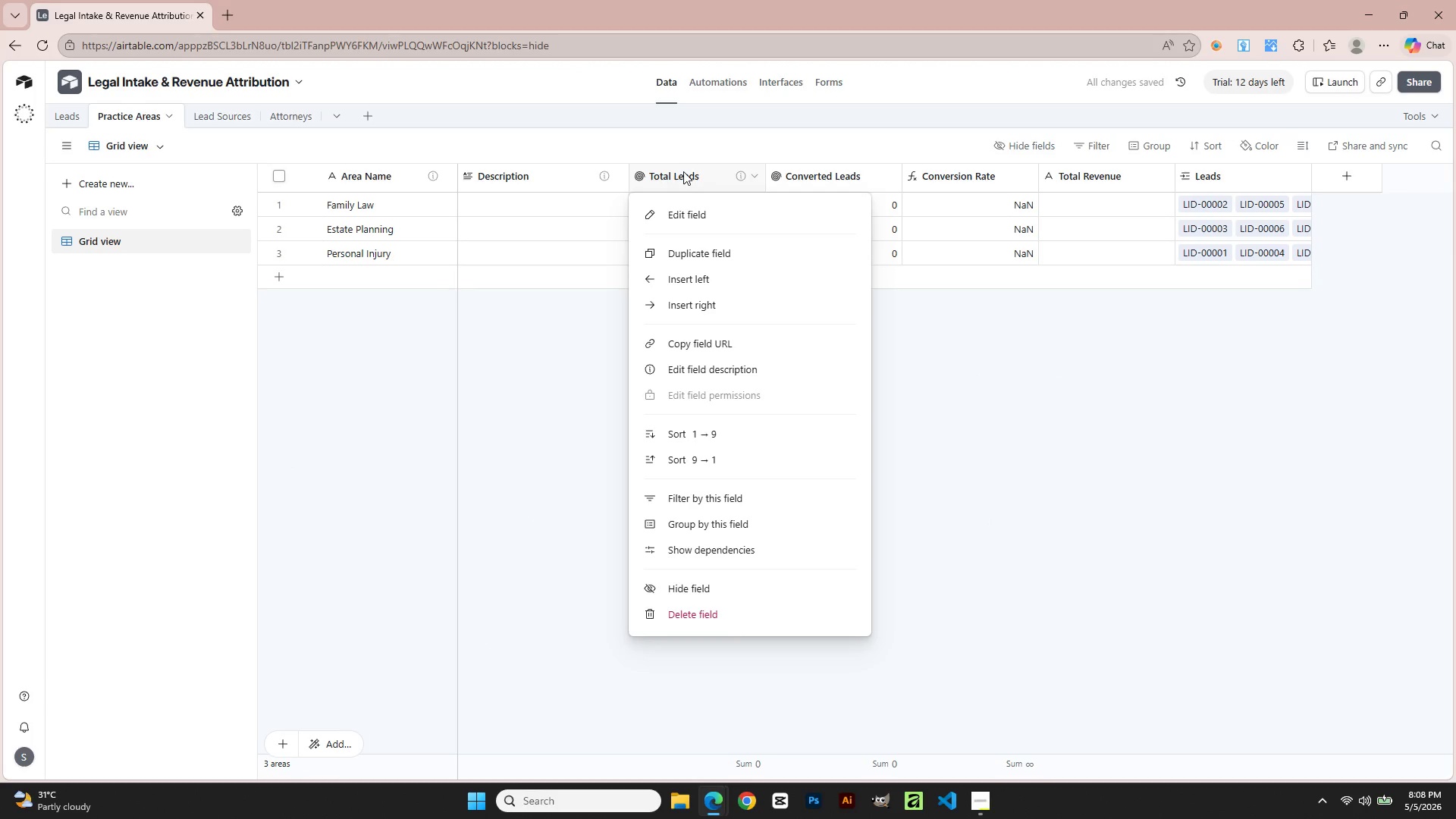 
left_click([700, 219])
 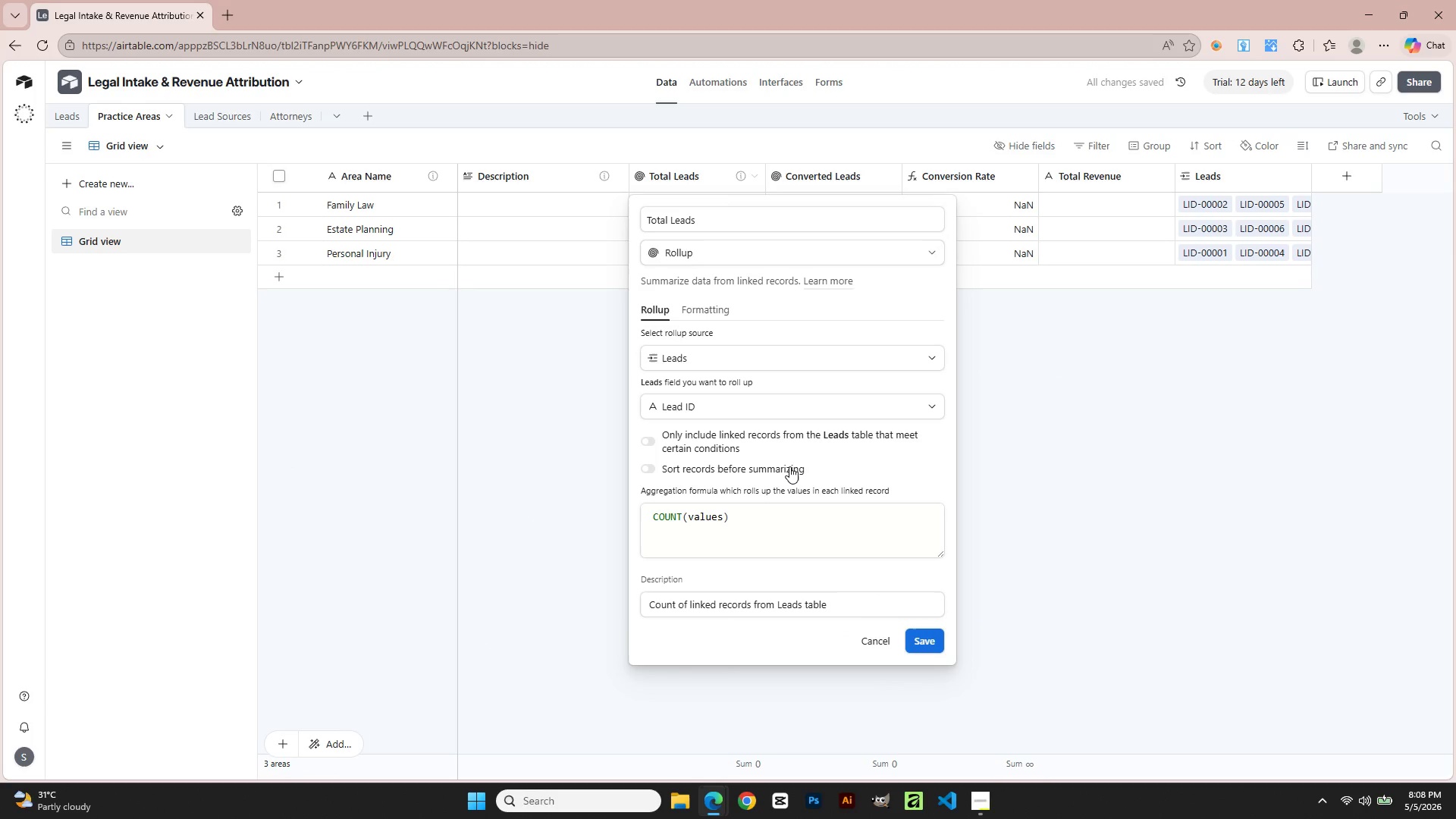 
key(Alt+Tab)
 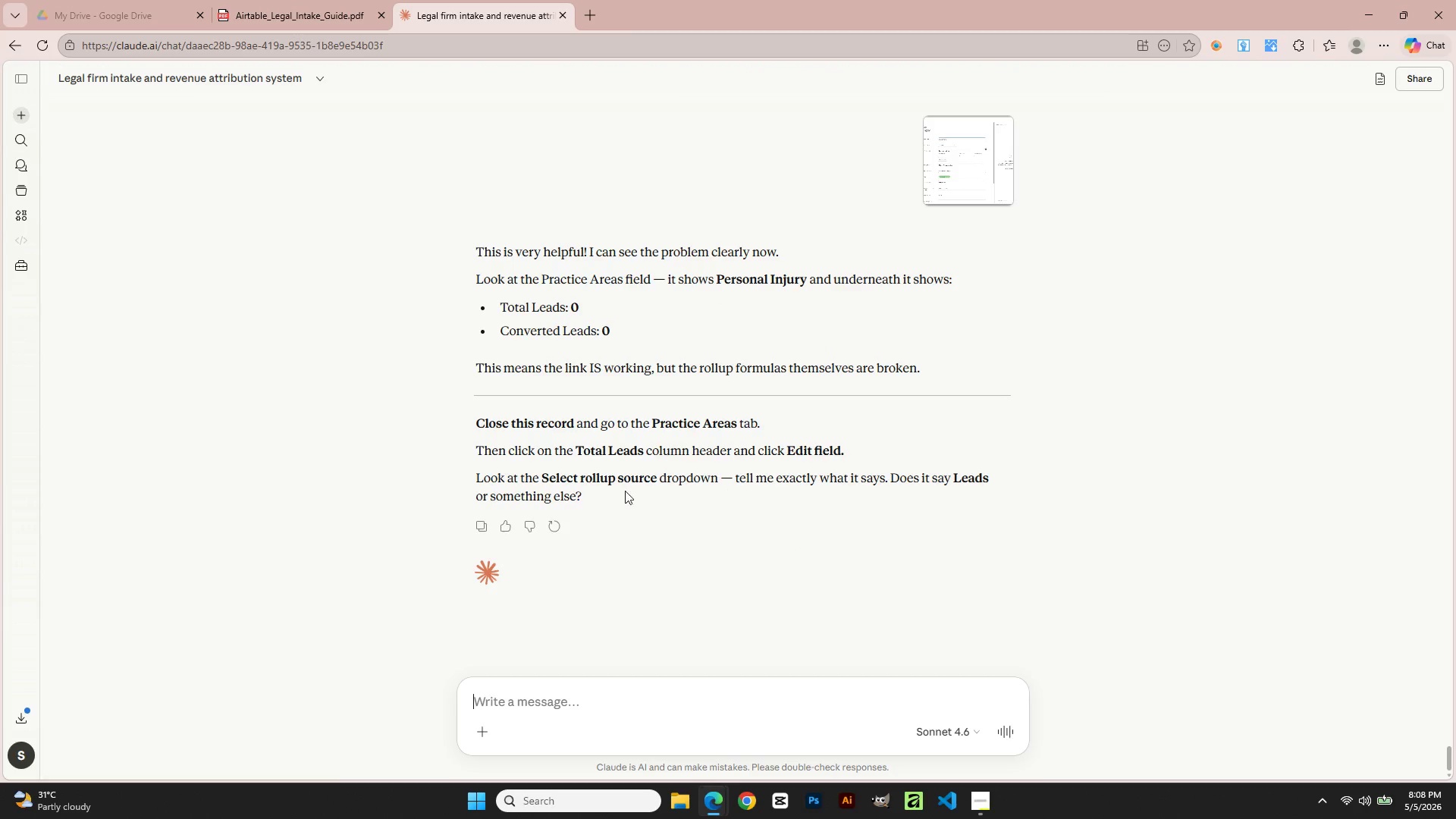 
wait(6.78)
 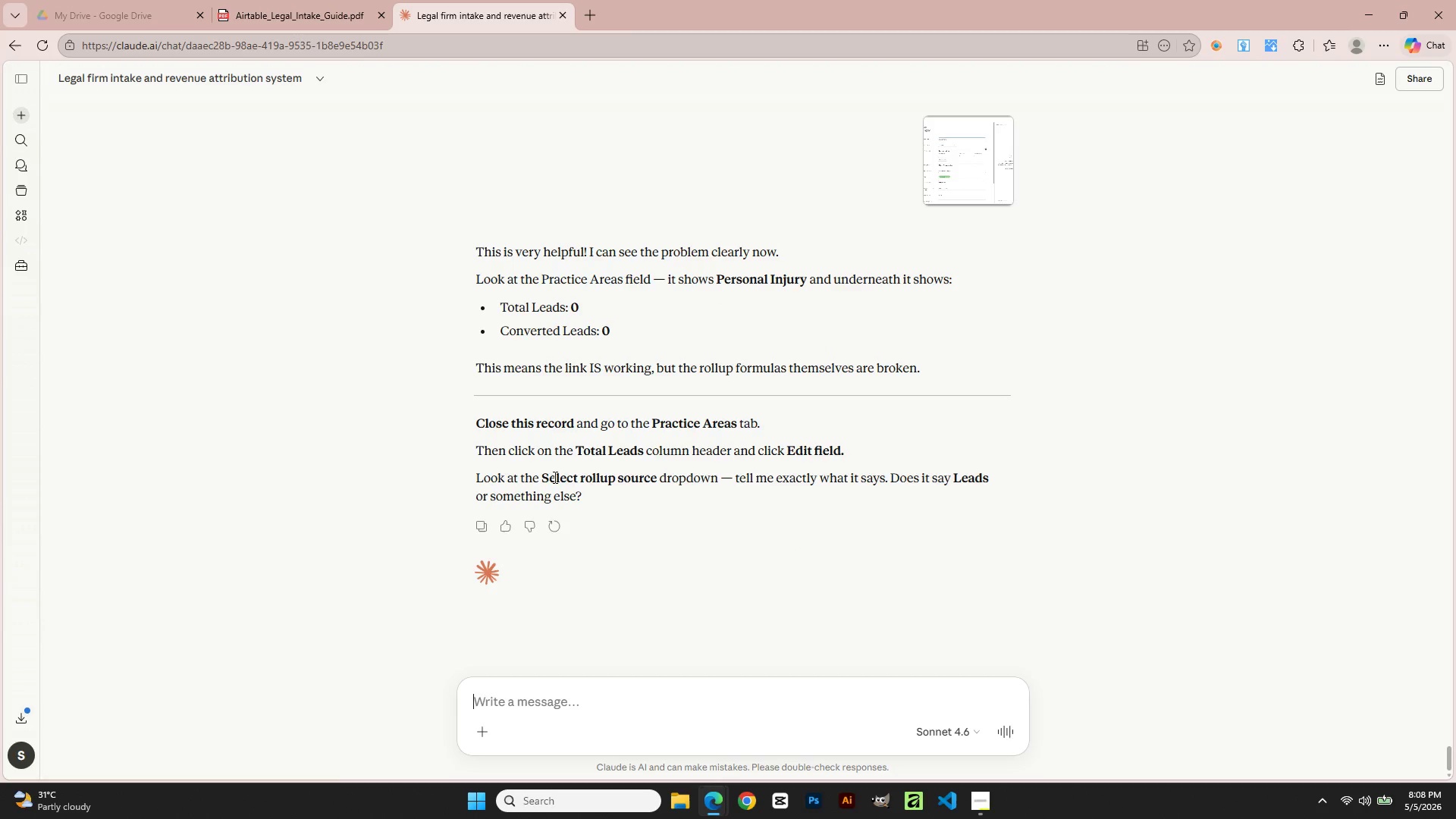 
key(Alt+AltLeft)
 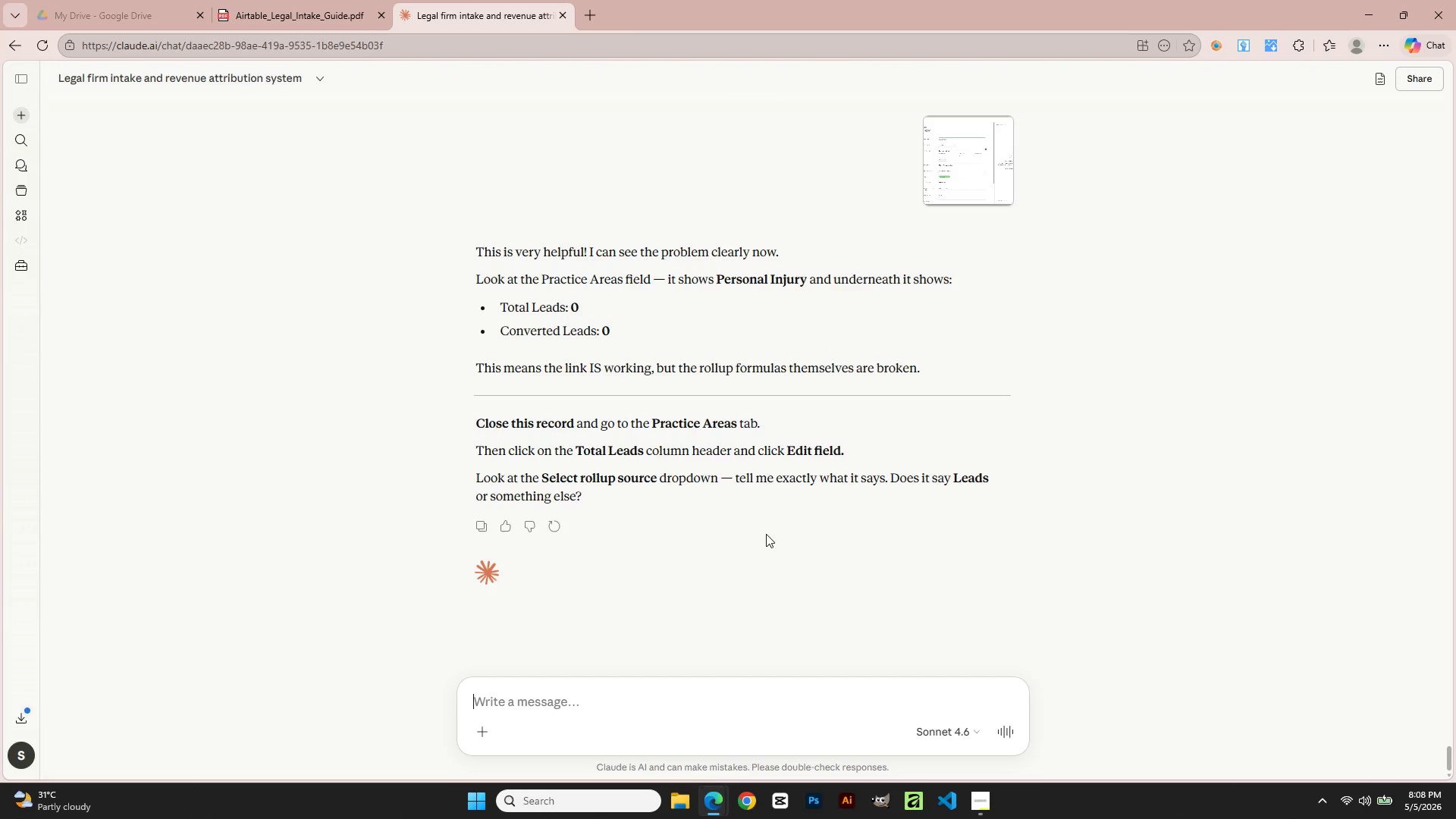 
key(Alt+Tab)
 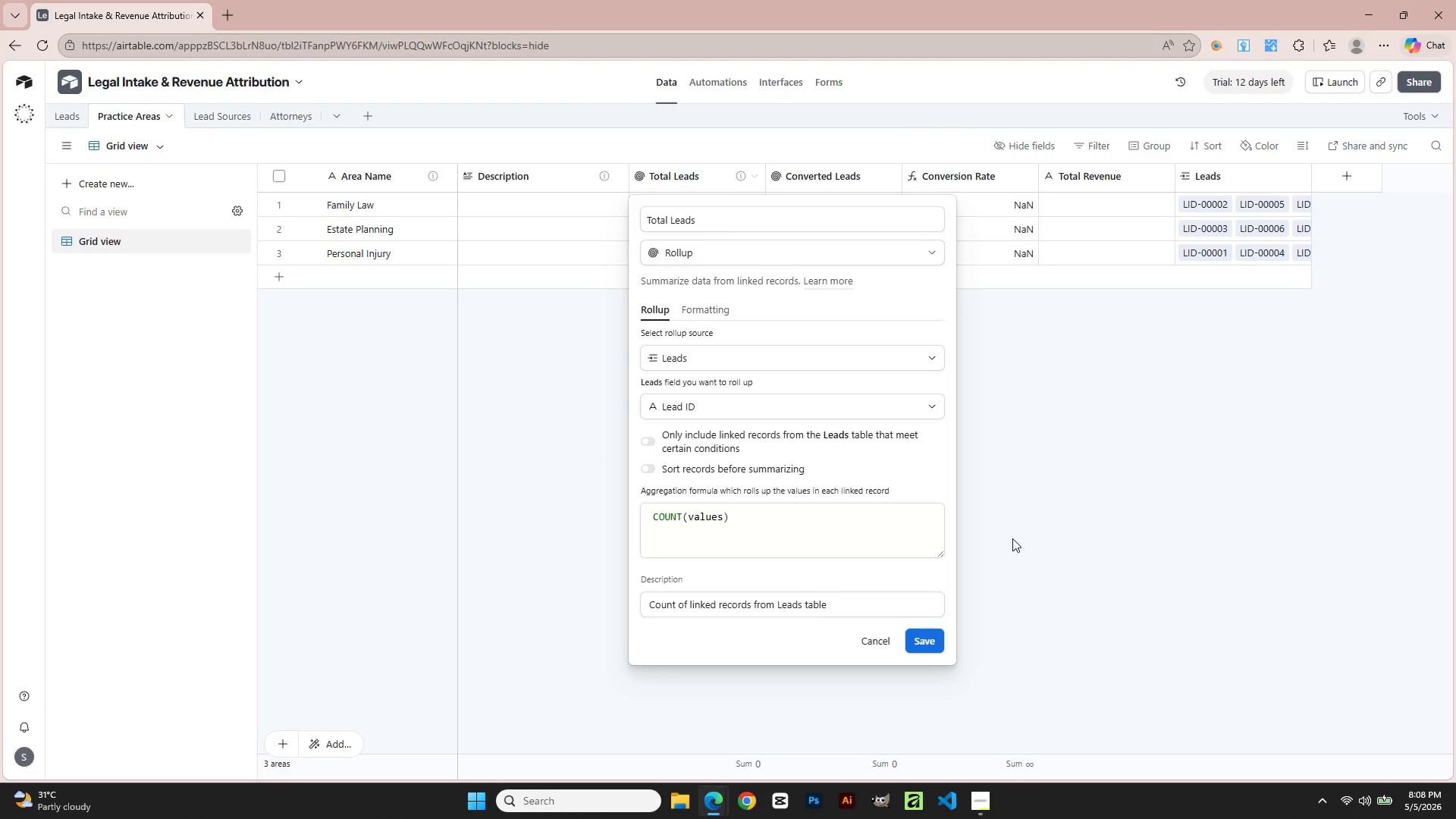 
key(Meta+Shift+R)
 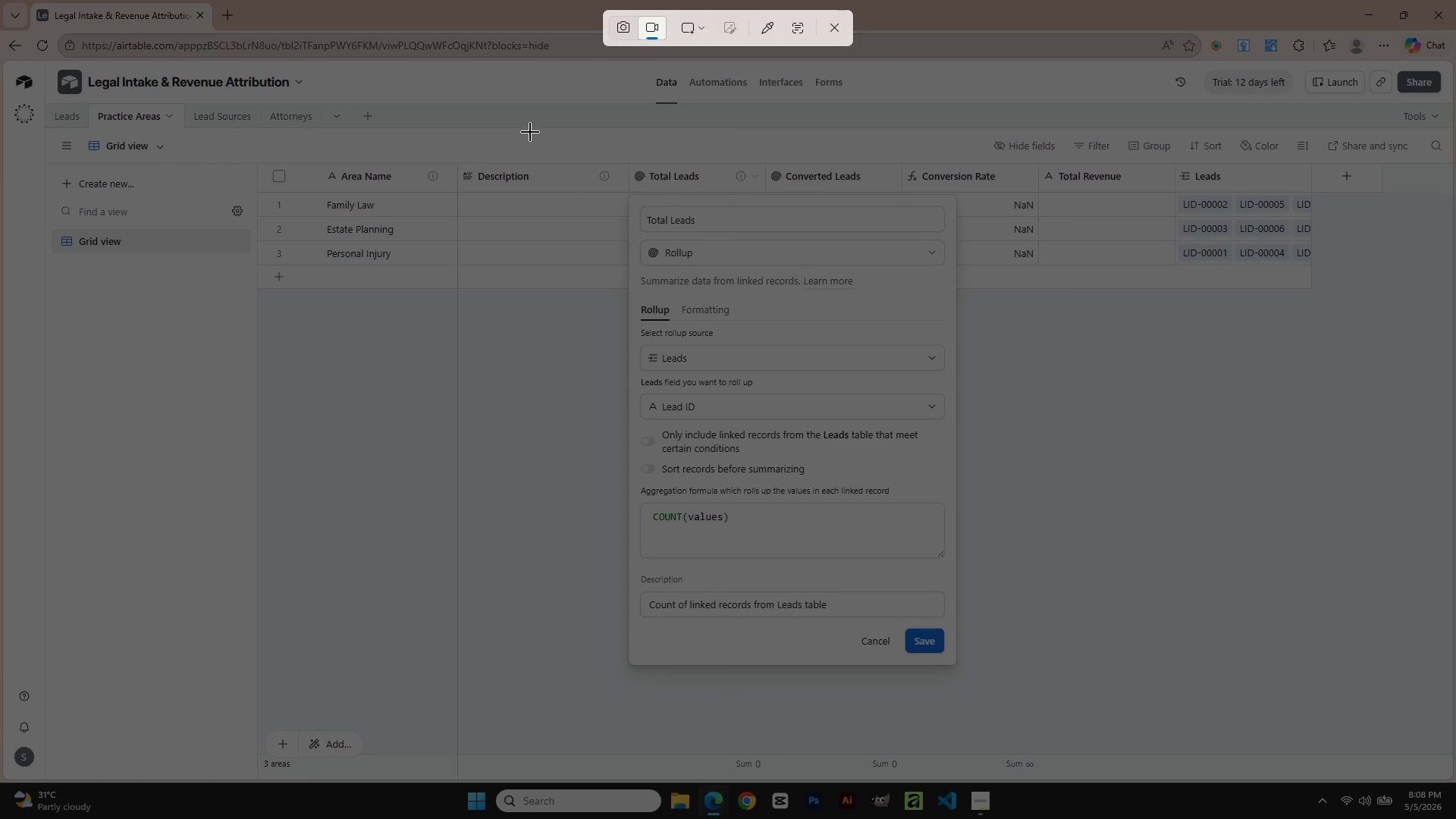 
left_click([620, 24])
 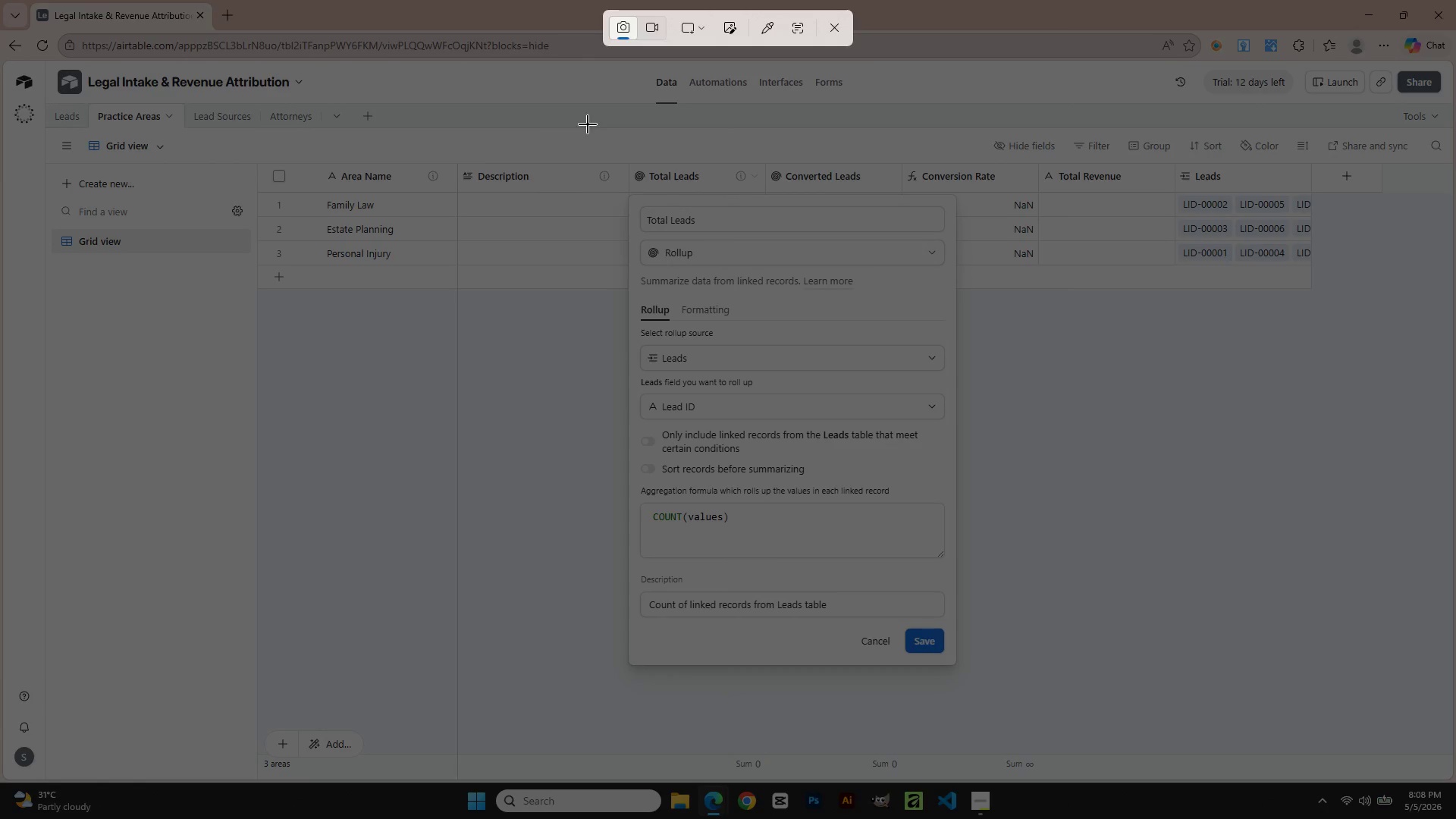 
left_click_drag(start_coordinate=[575, 117], to_coordinate=[1067, 693])
 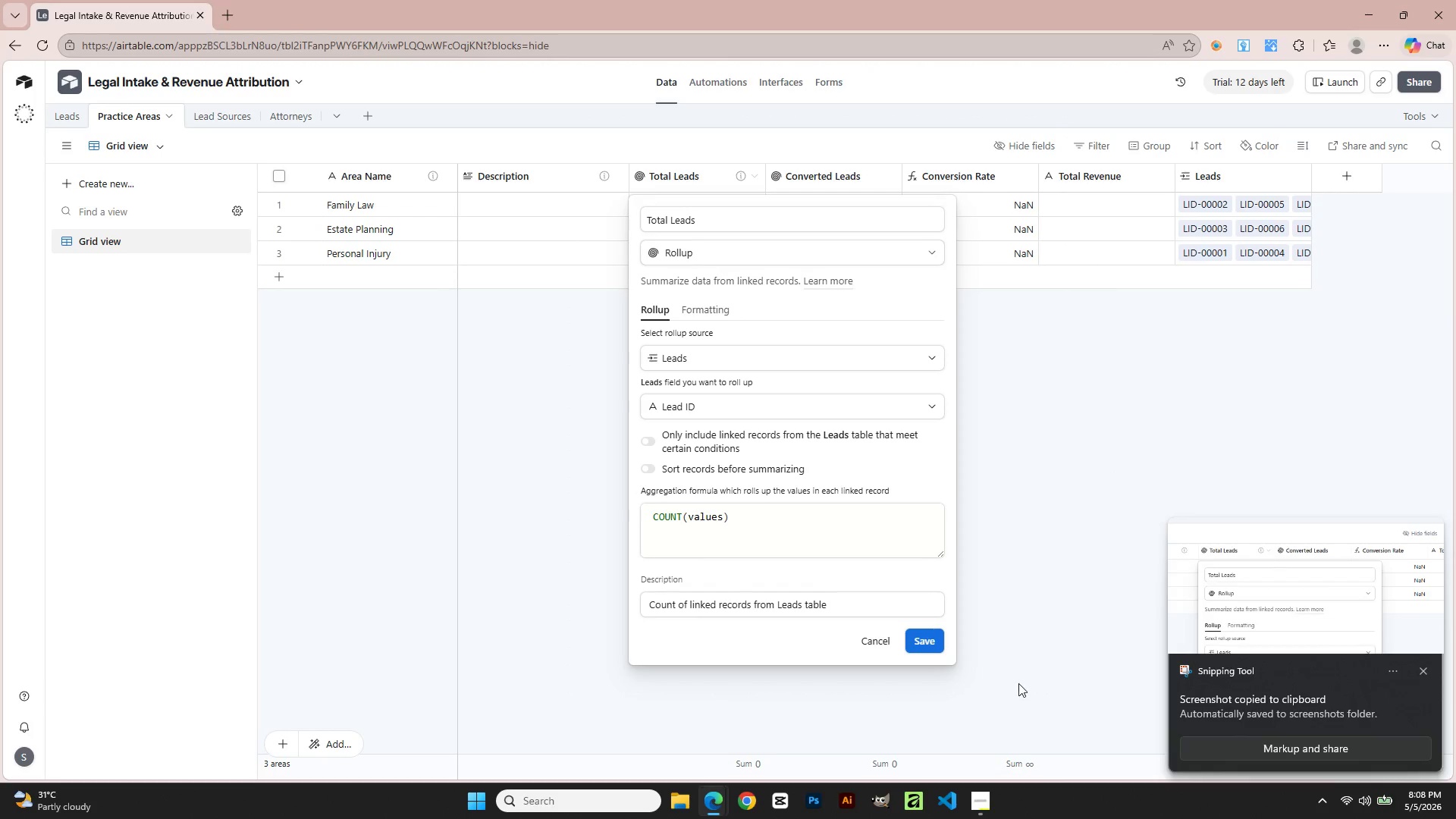 
left_click([1332, 657])
 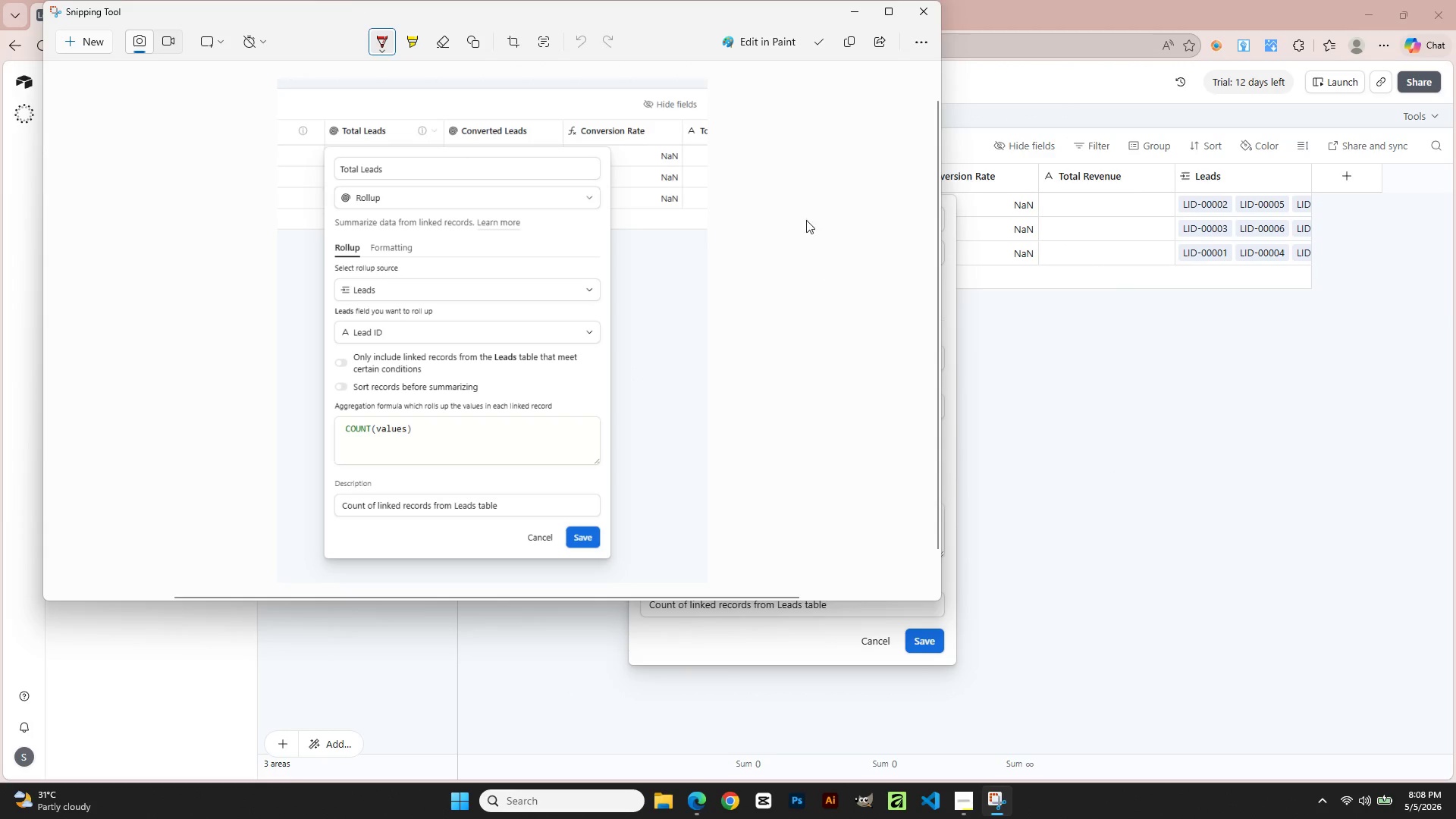 
left_click([841, 42])
 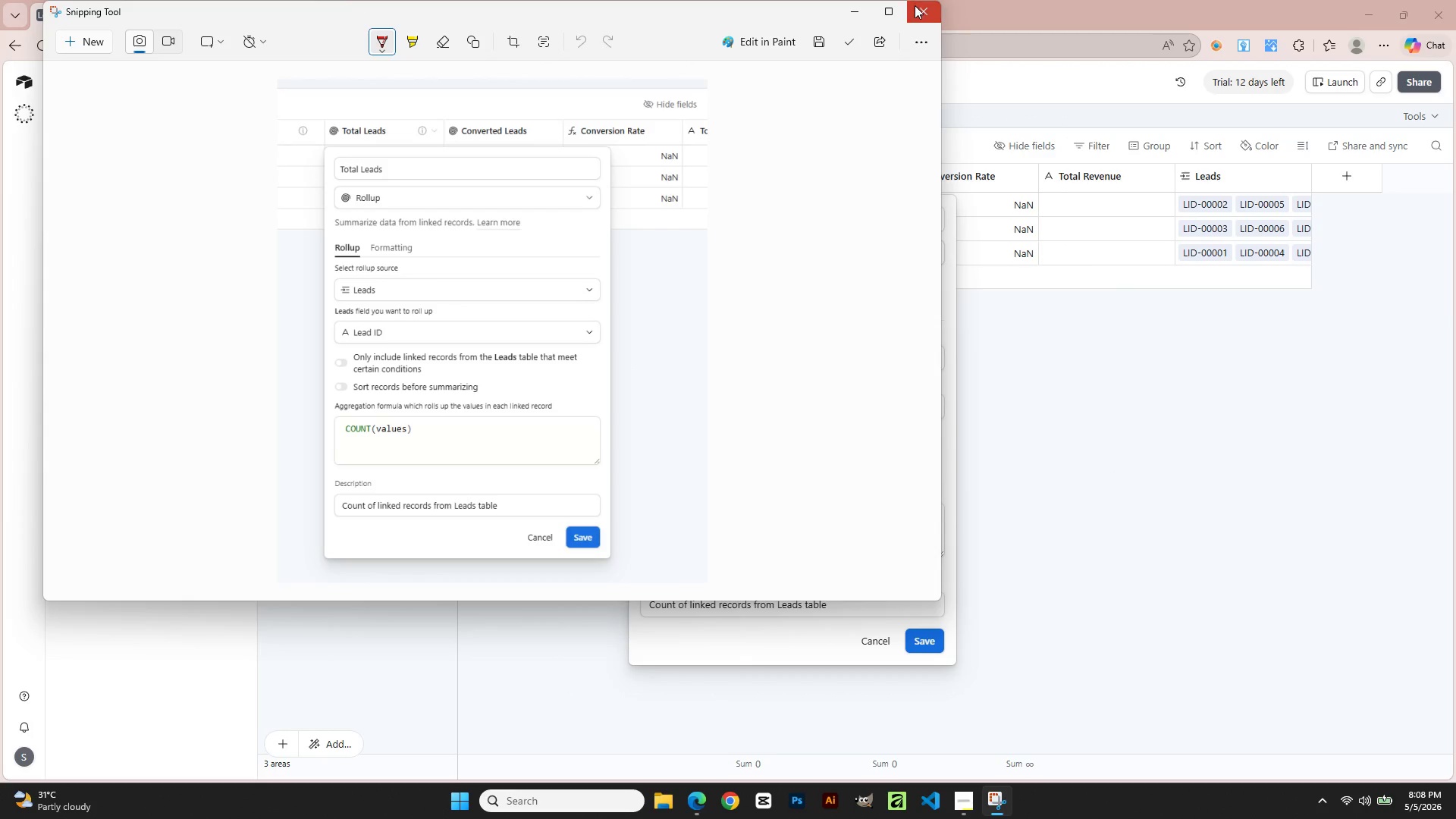 
key(Alt+AltLeft)
 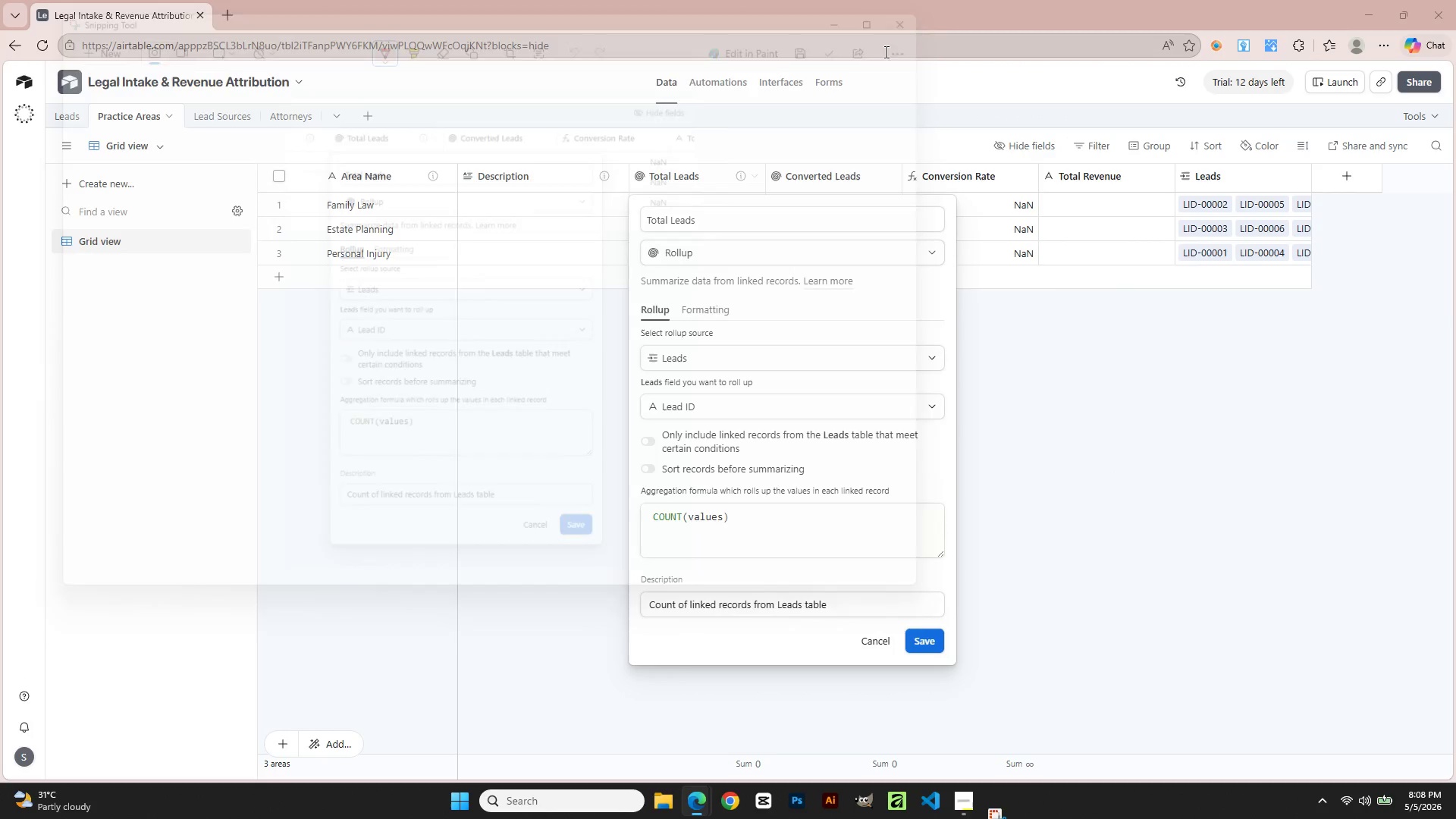 
key(Alt+Tab)
 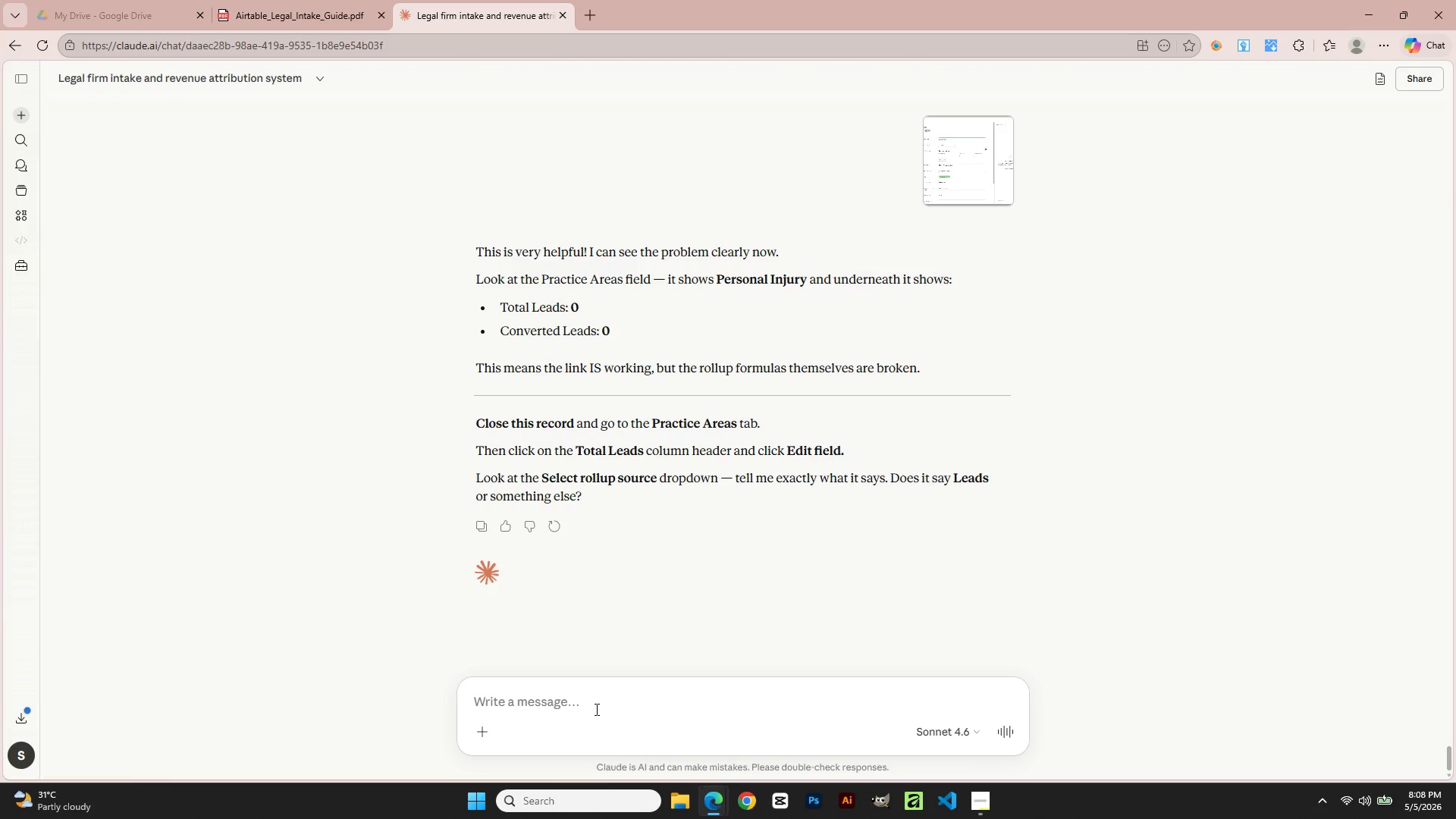 
key(Control+V)
 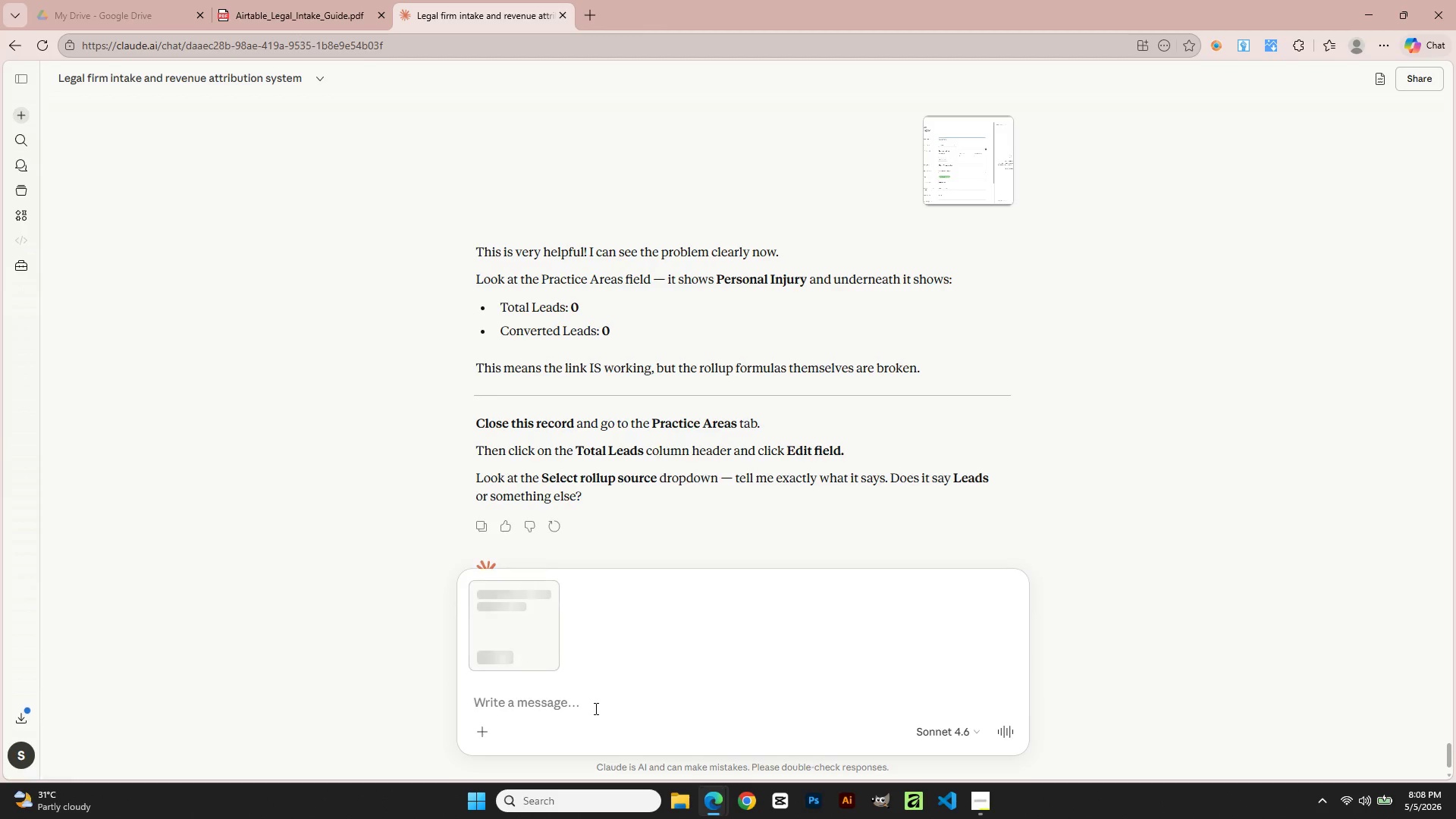 
key(Enter)
 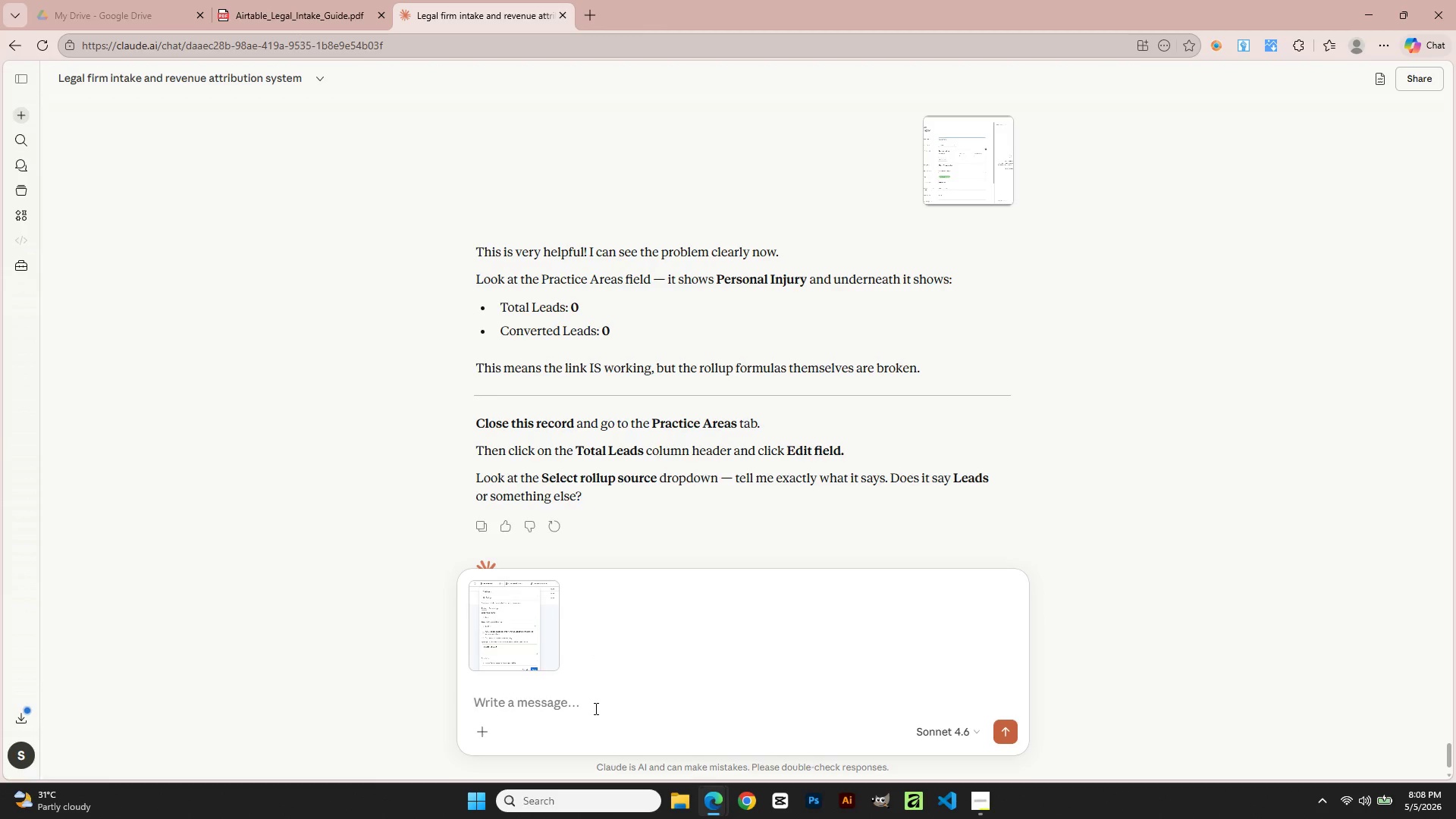 
key(Enter)
 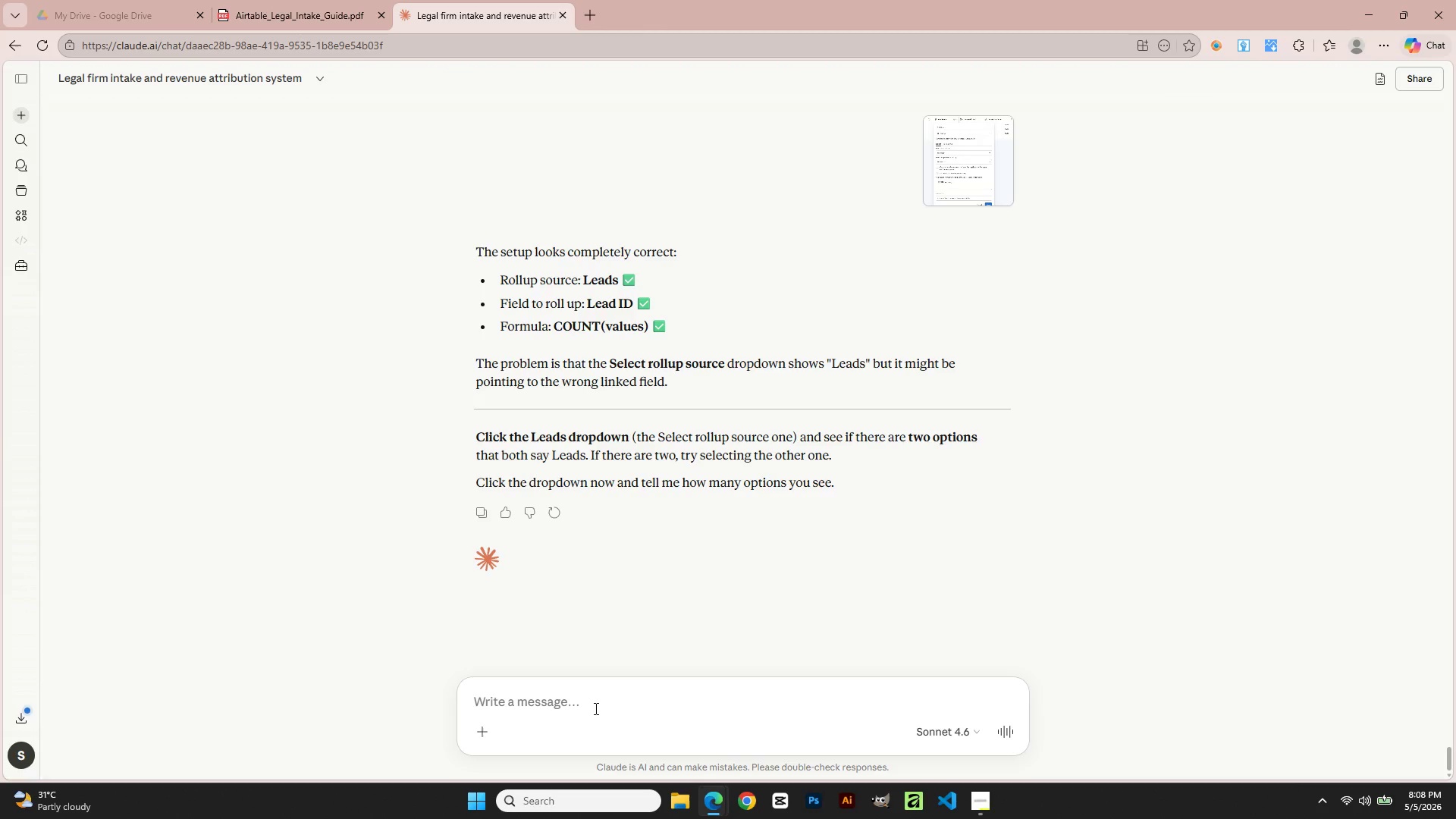 
wait(17.5)
 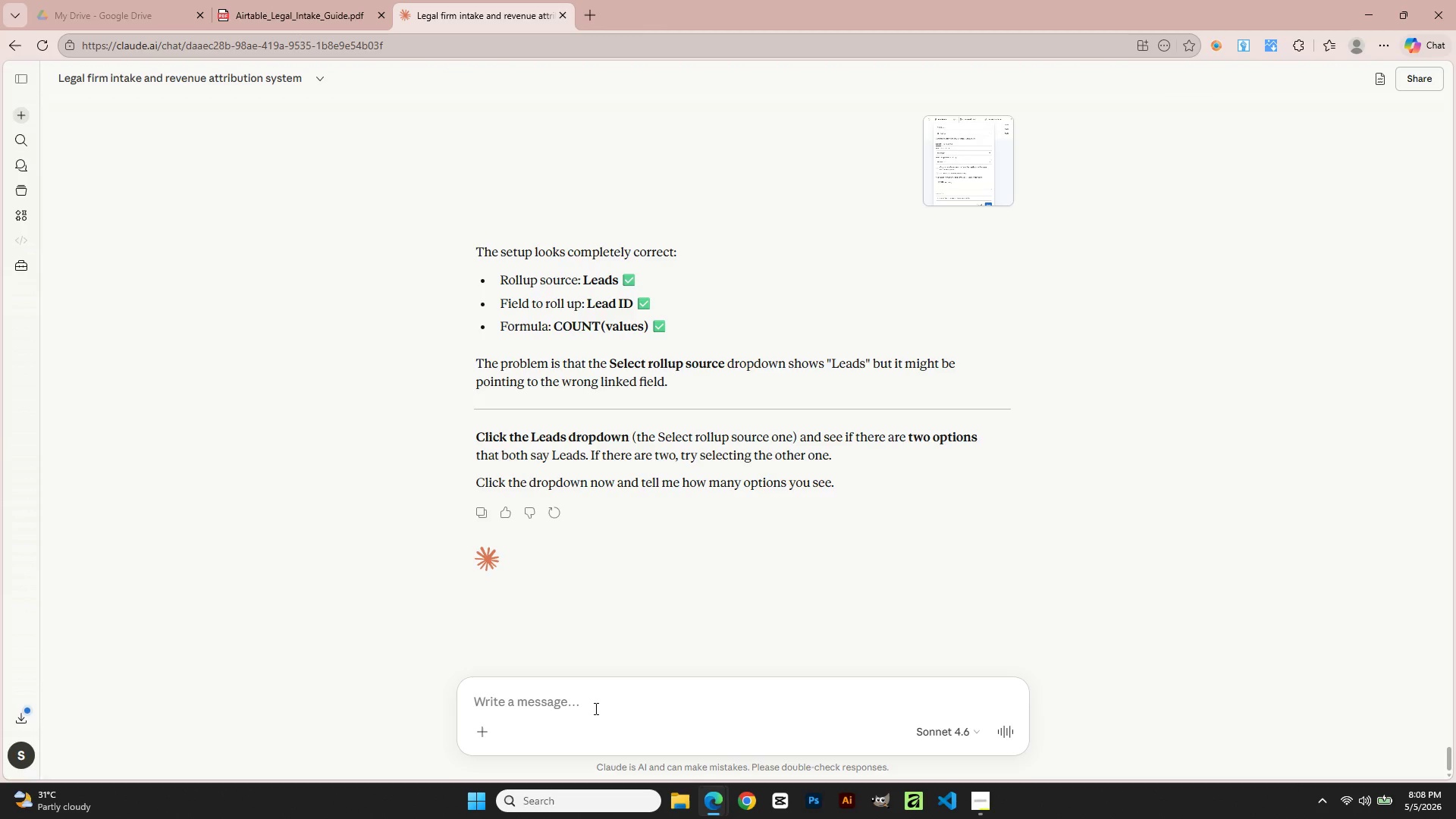 
key(Alt+AltLeft)
 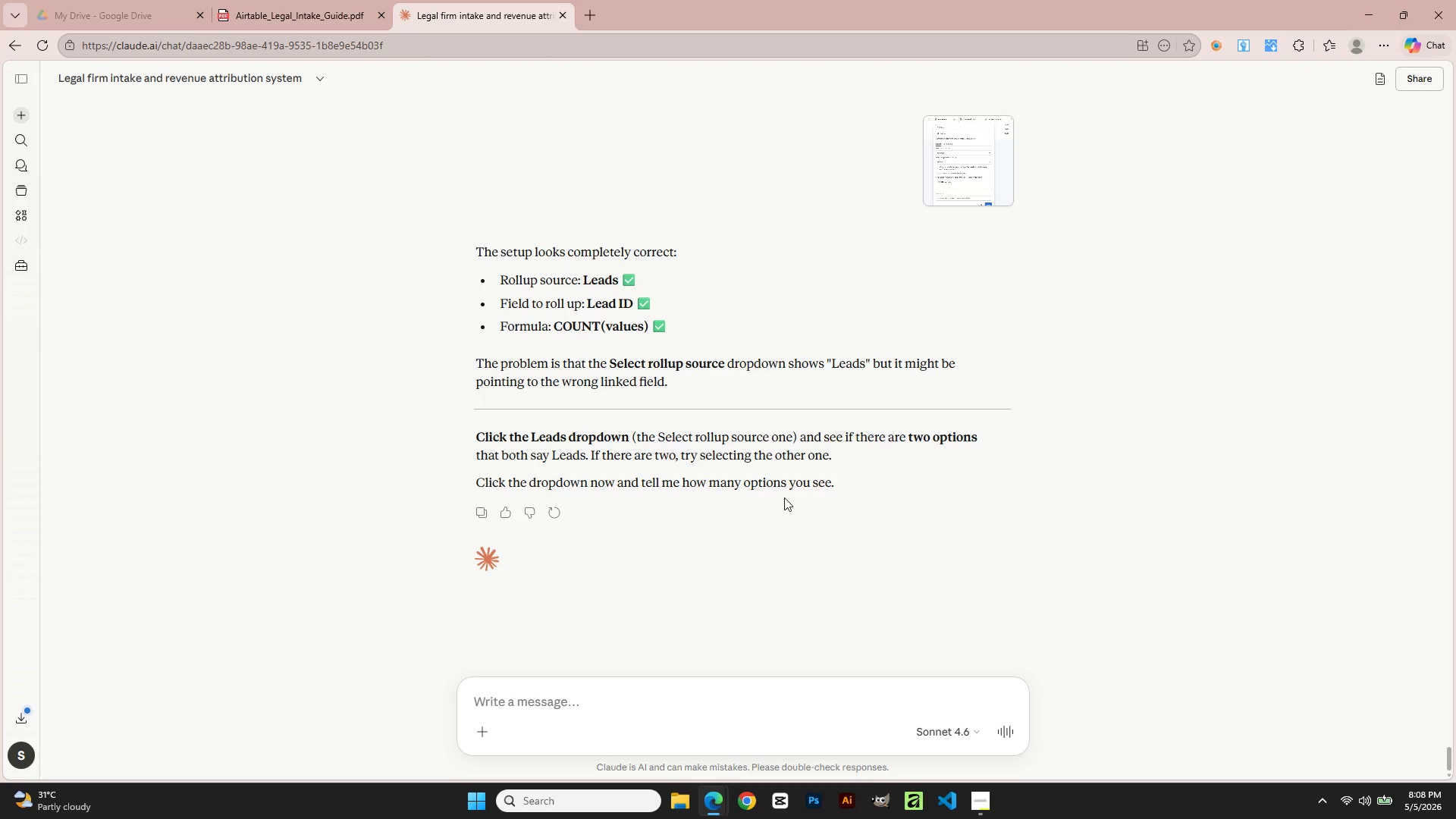 
key(Alt+Tab)
 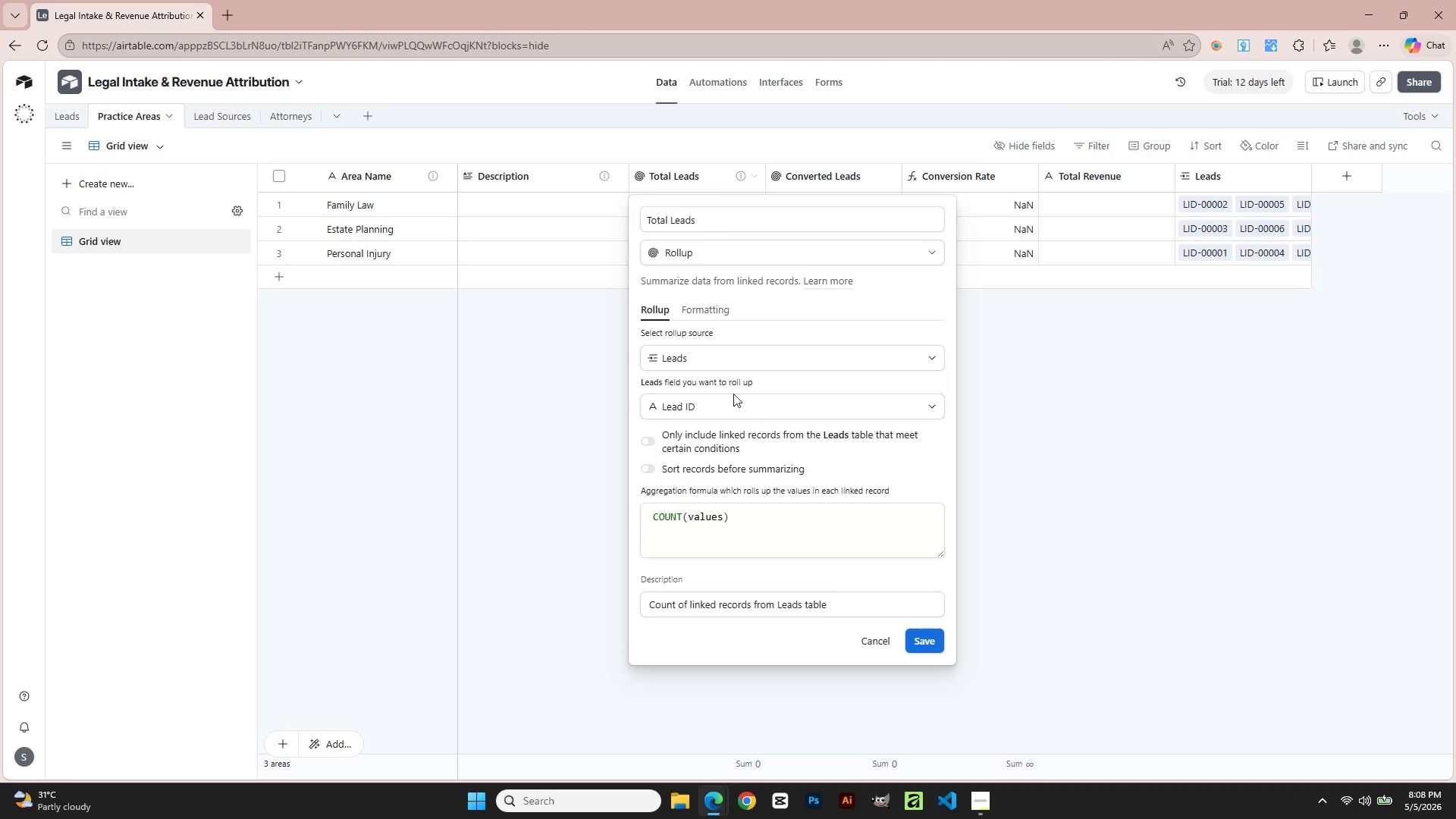 
left_click([735, 404])
 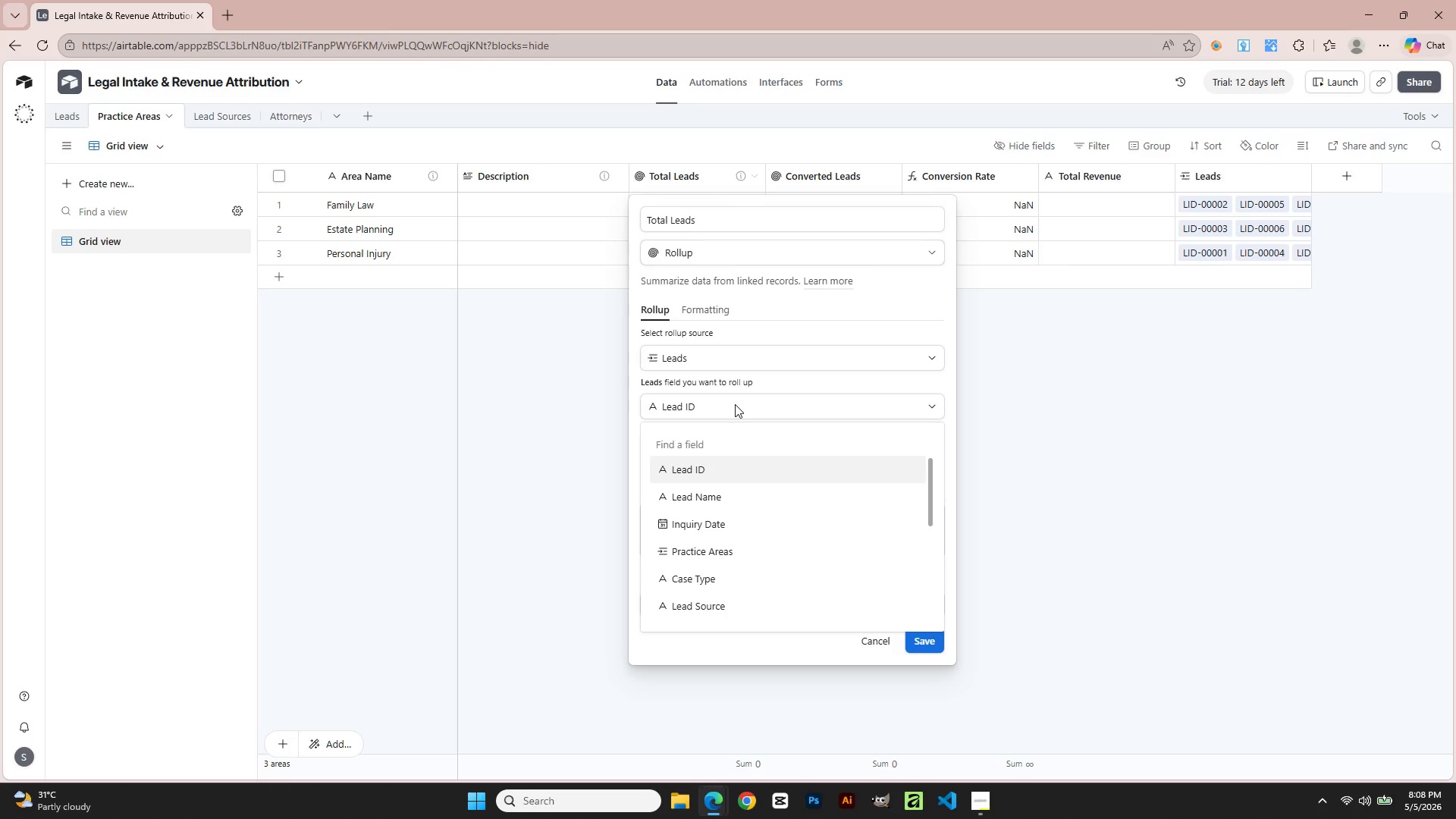 
left_click([735, 404])
 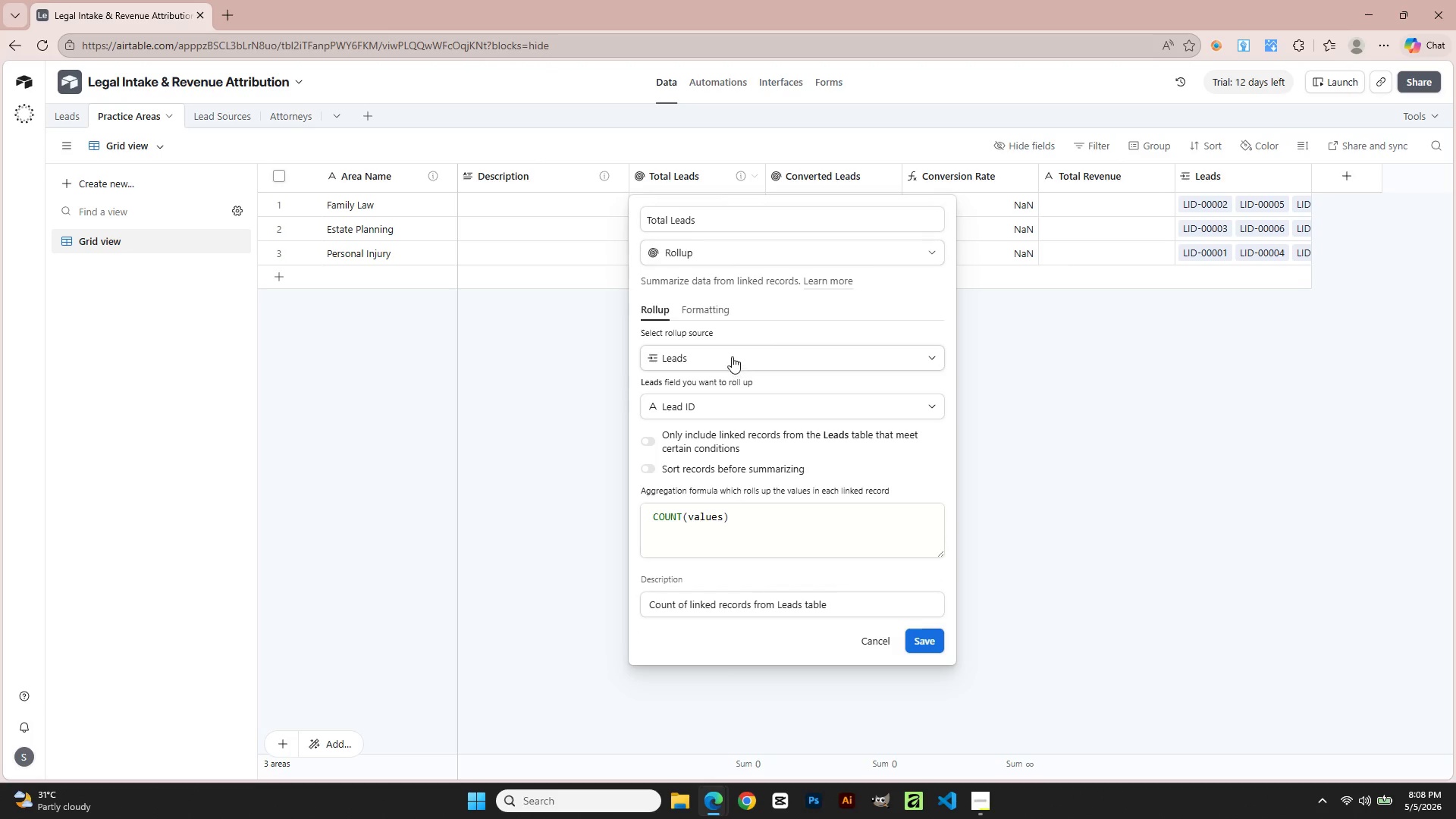 
double_click([731, 356])
 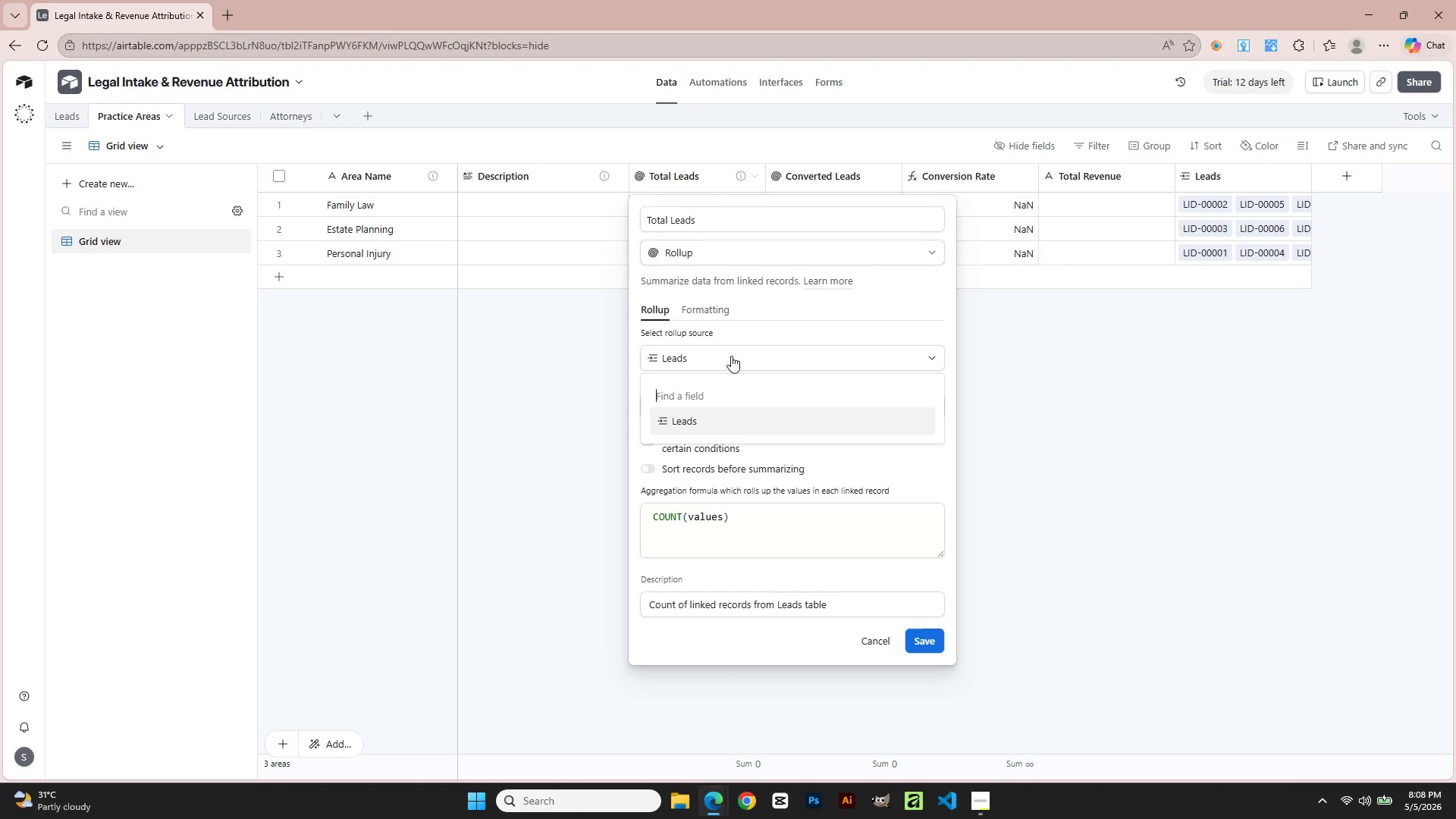 
left_click([731, 356])
 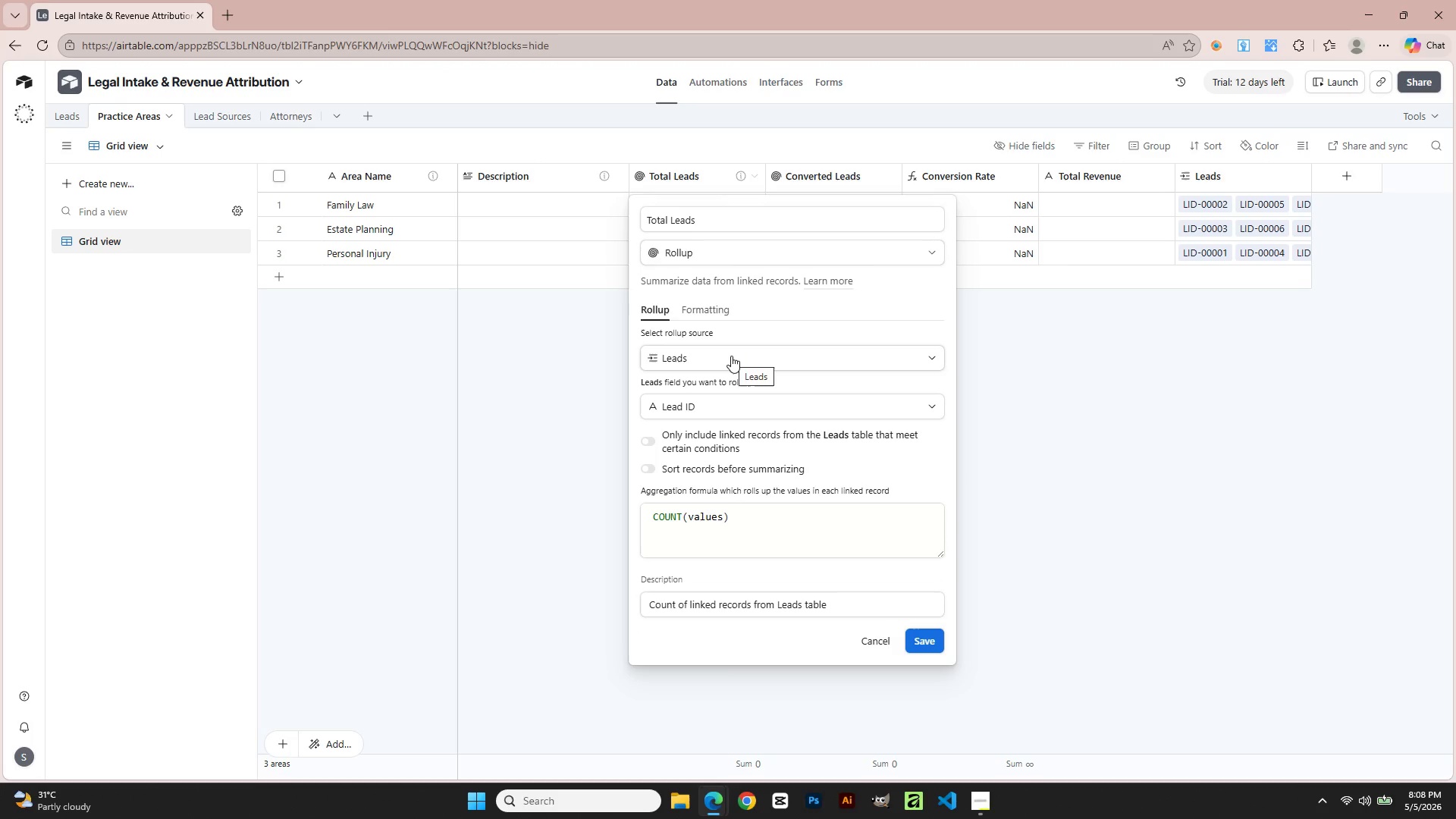 
key(Alt+AltLeft)
 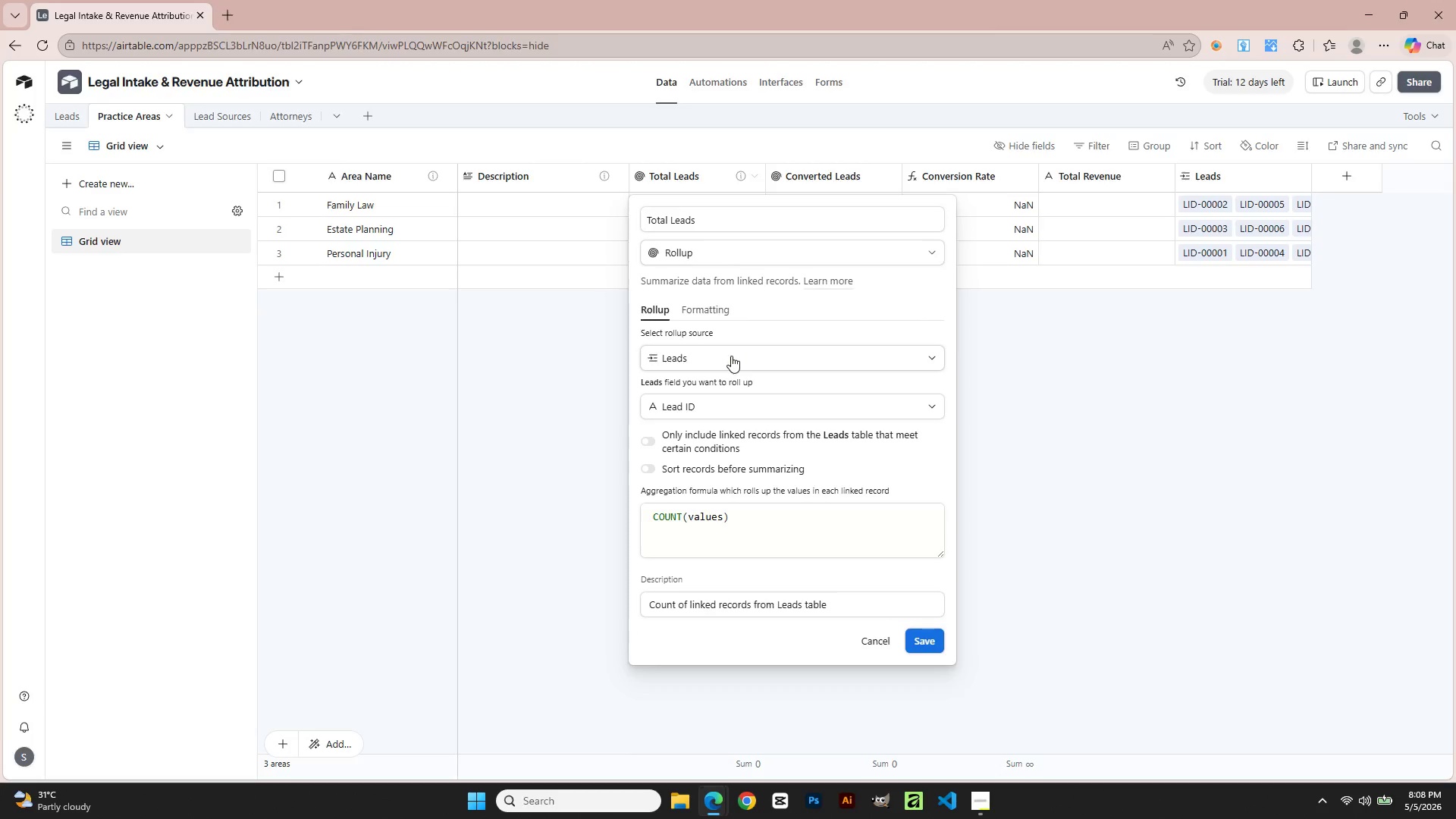 
key(Alt+Tab)
 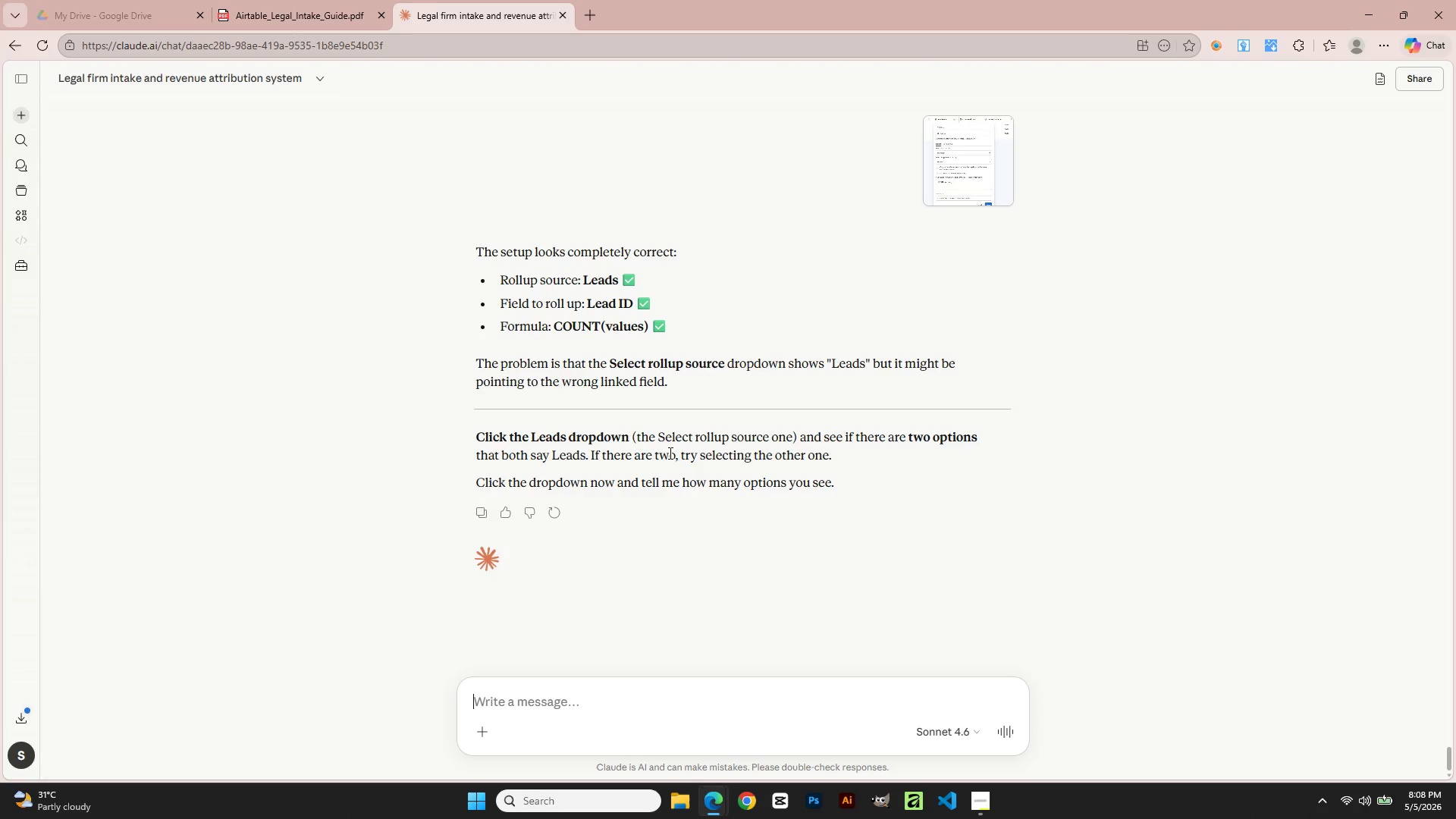 
wait(9.72)
 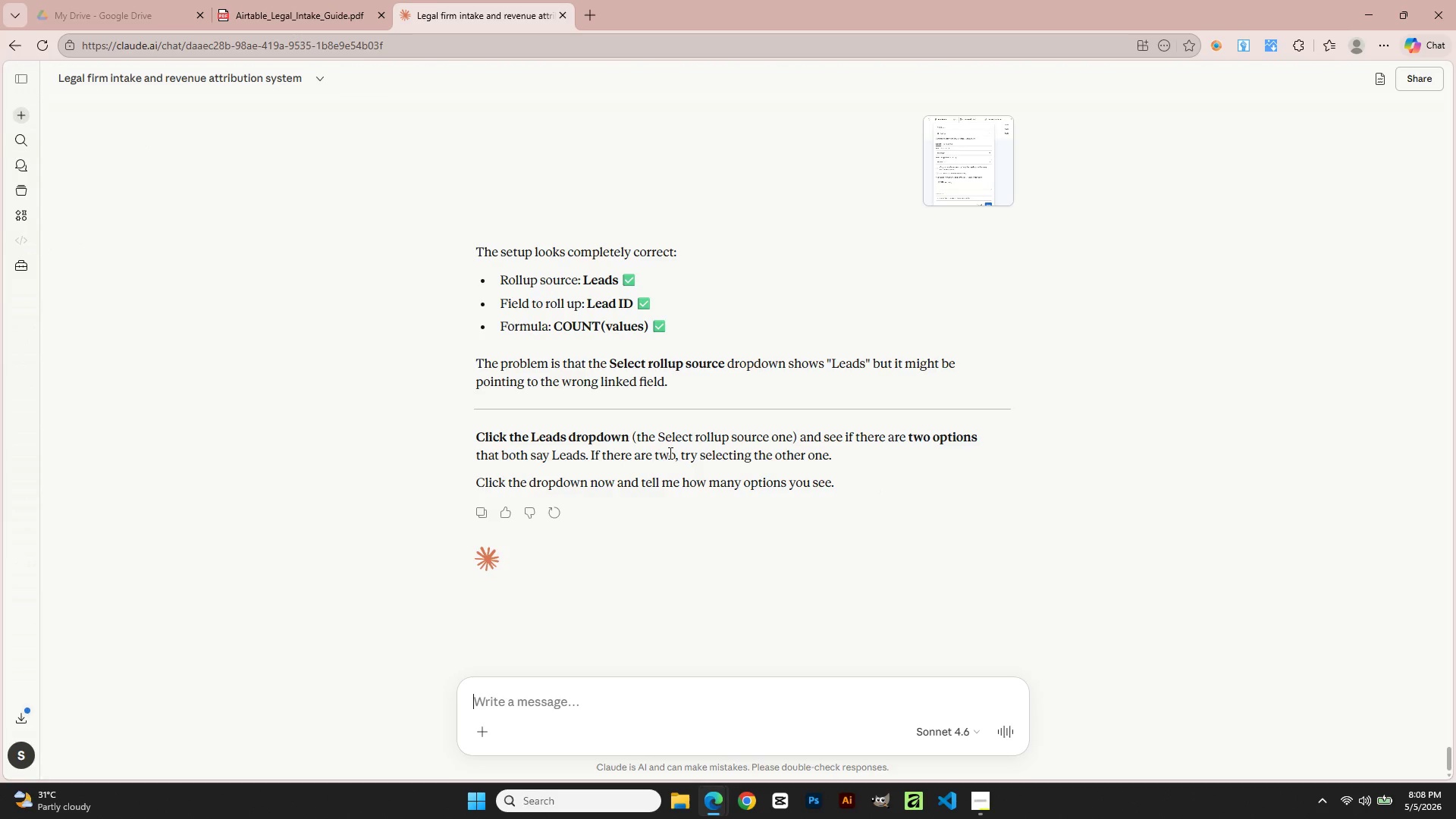 
key(Alt+AltLeft)
 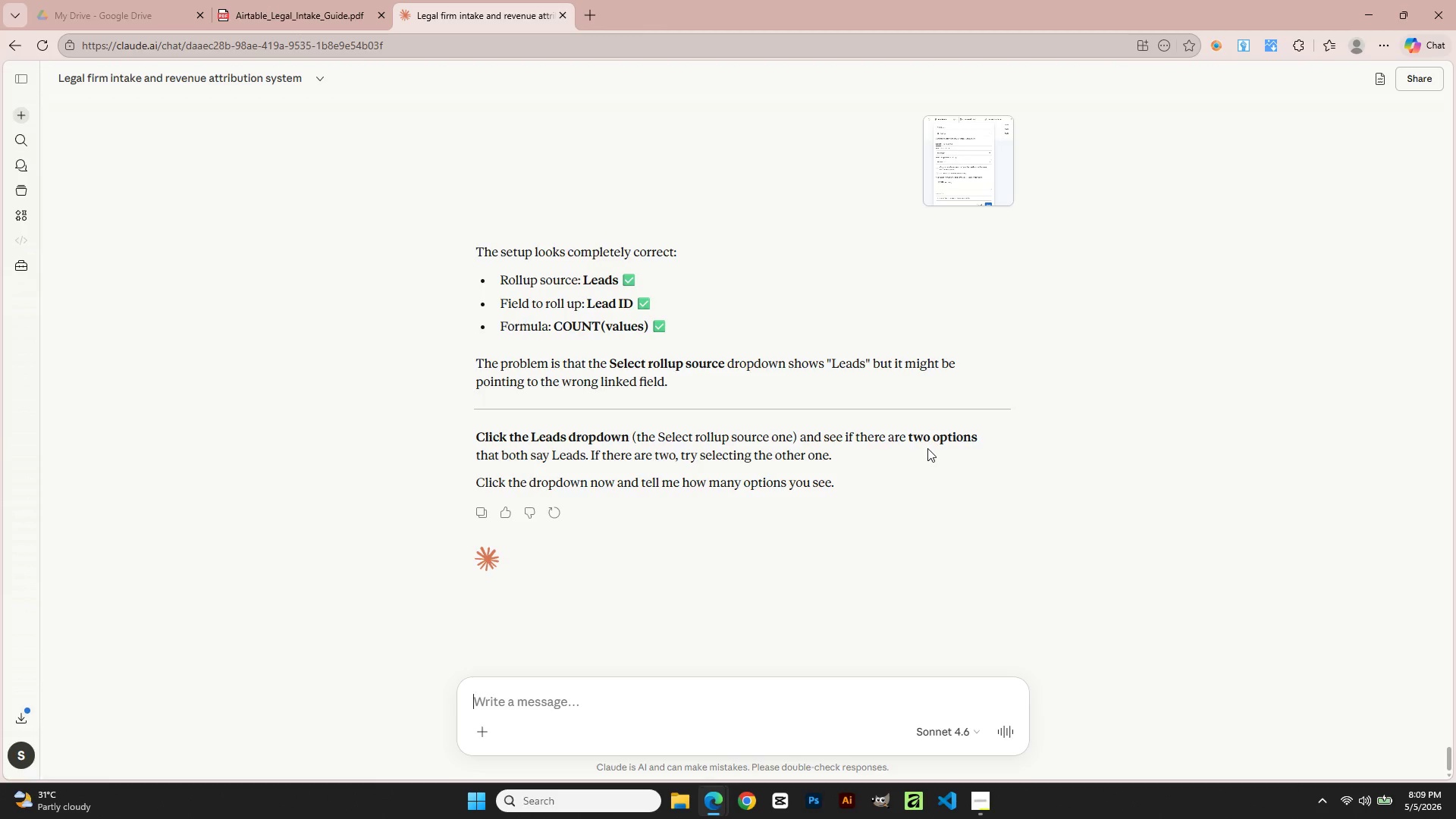 
key(Alt+Tab)
 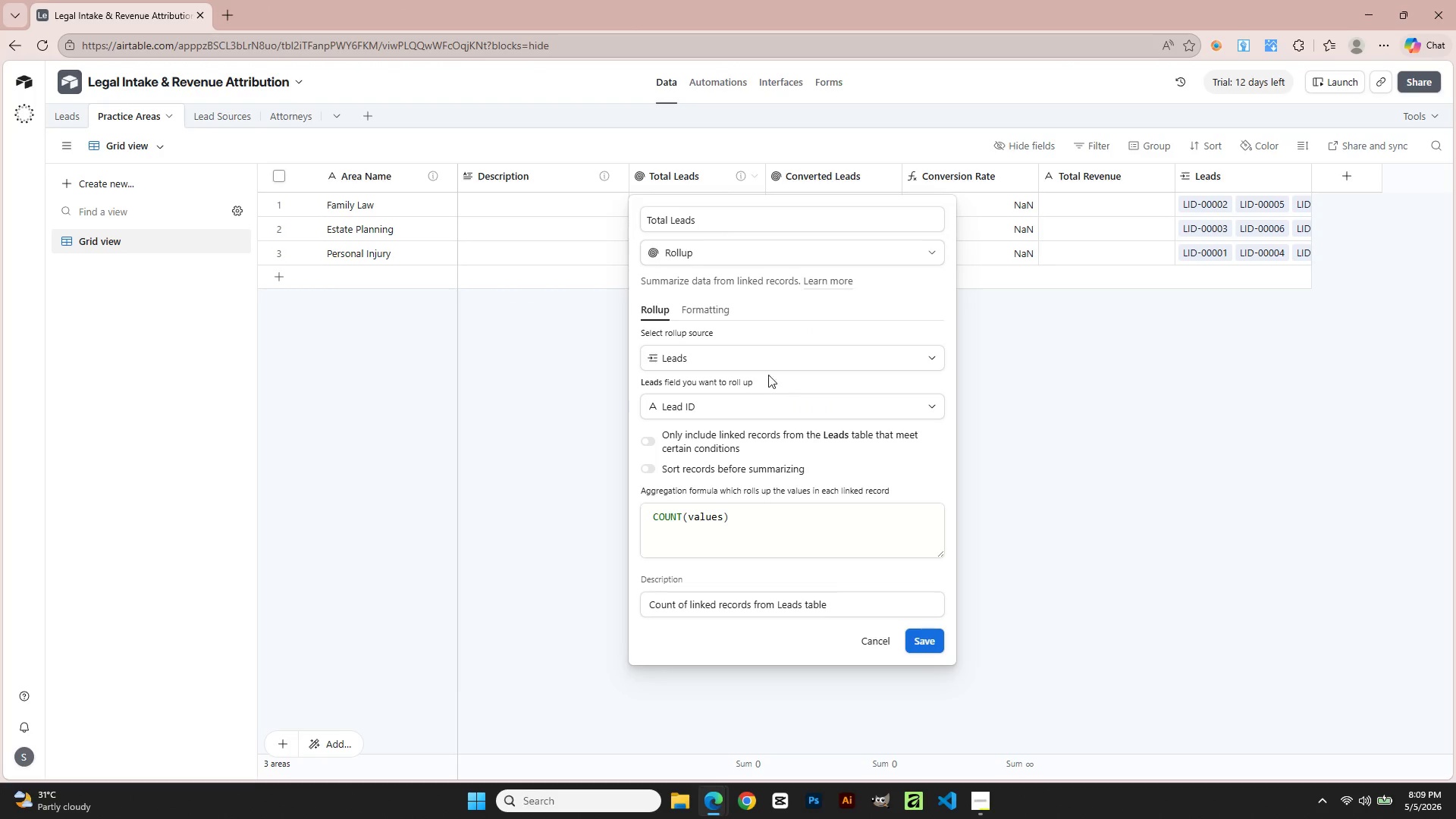 
left_click([748, 359])
 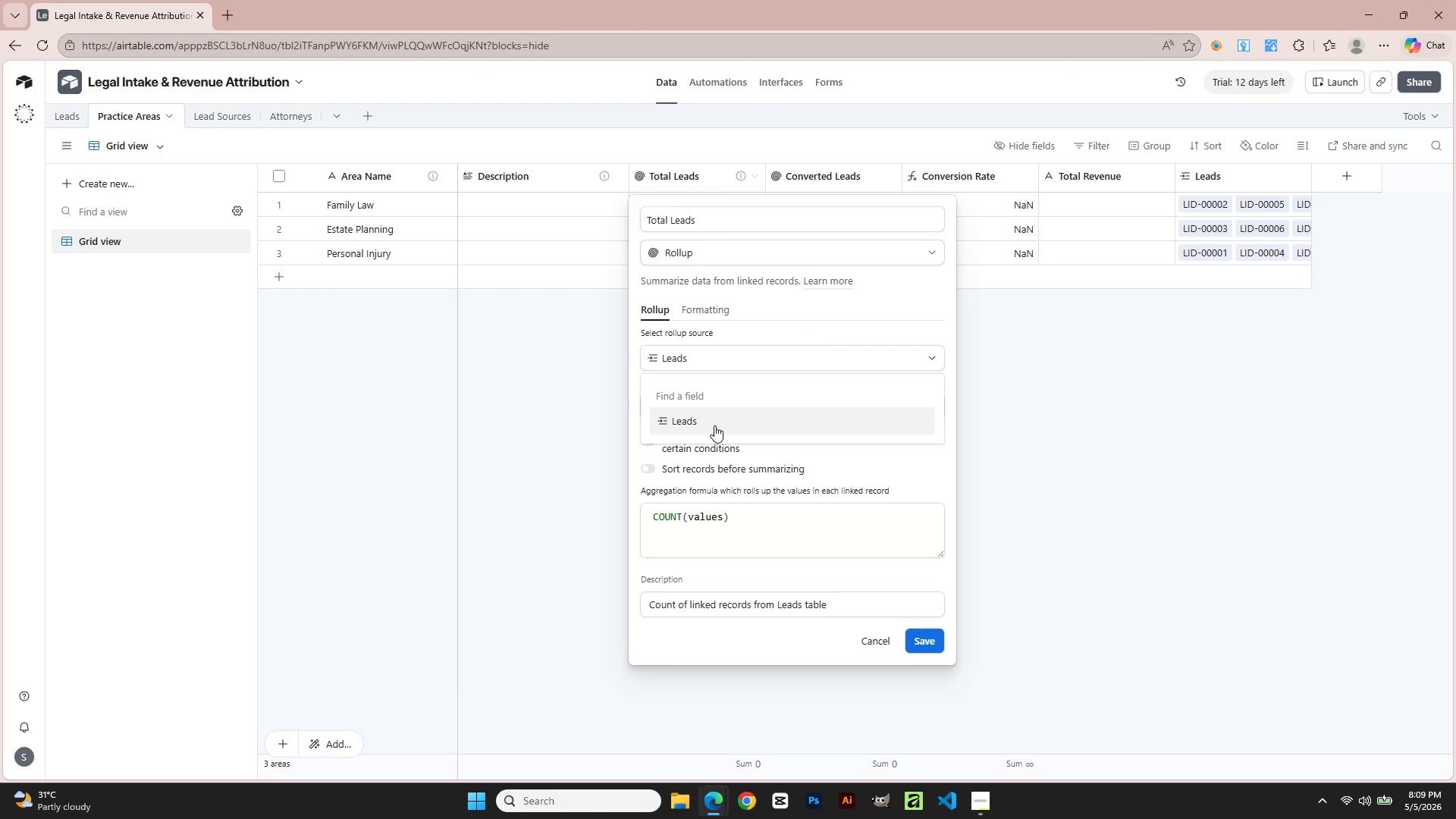 
left_click([714, 425])
 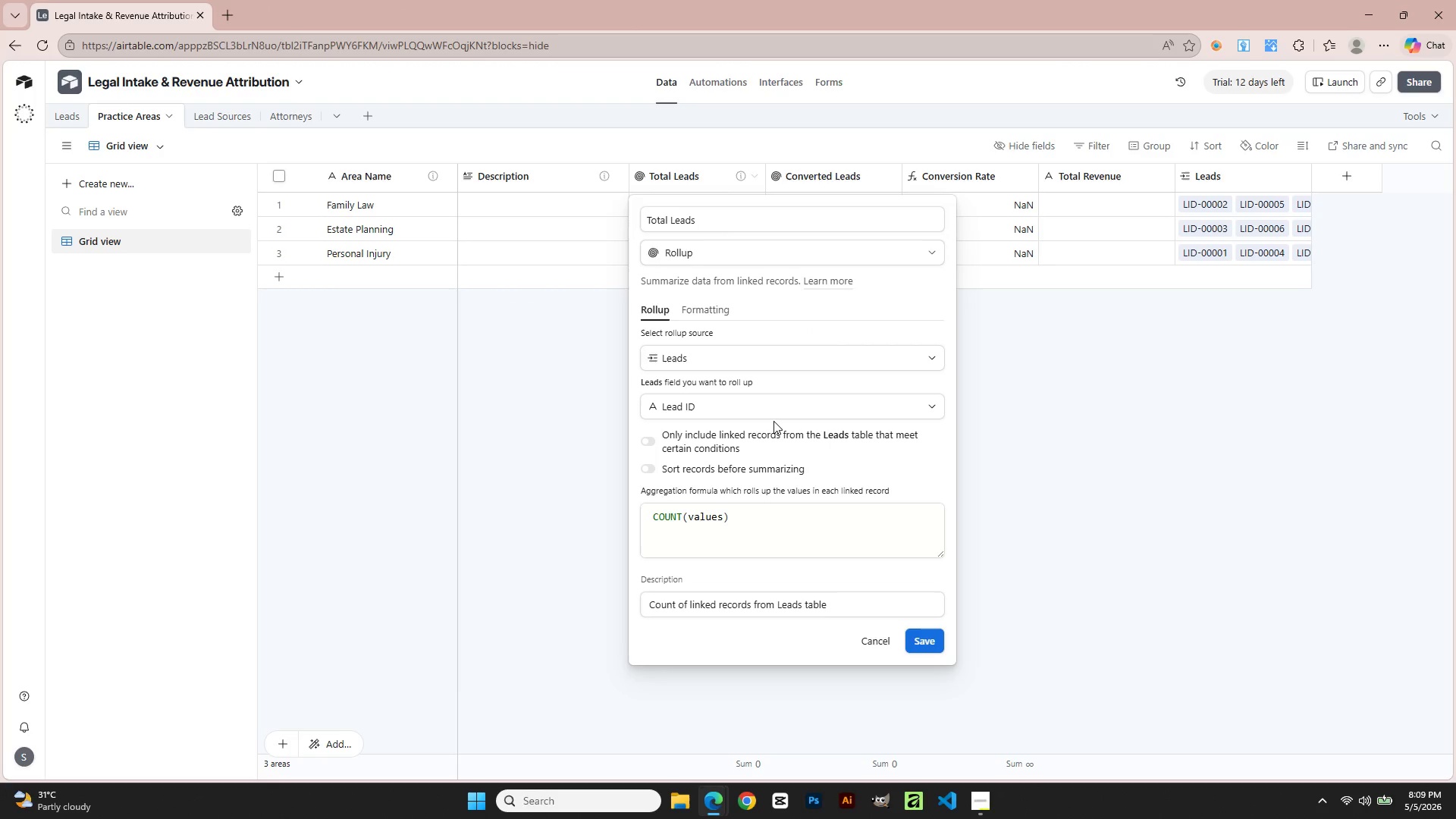 
key(Alt+AltLeft)
 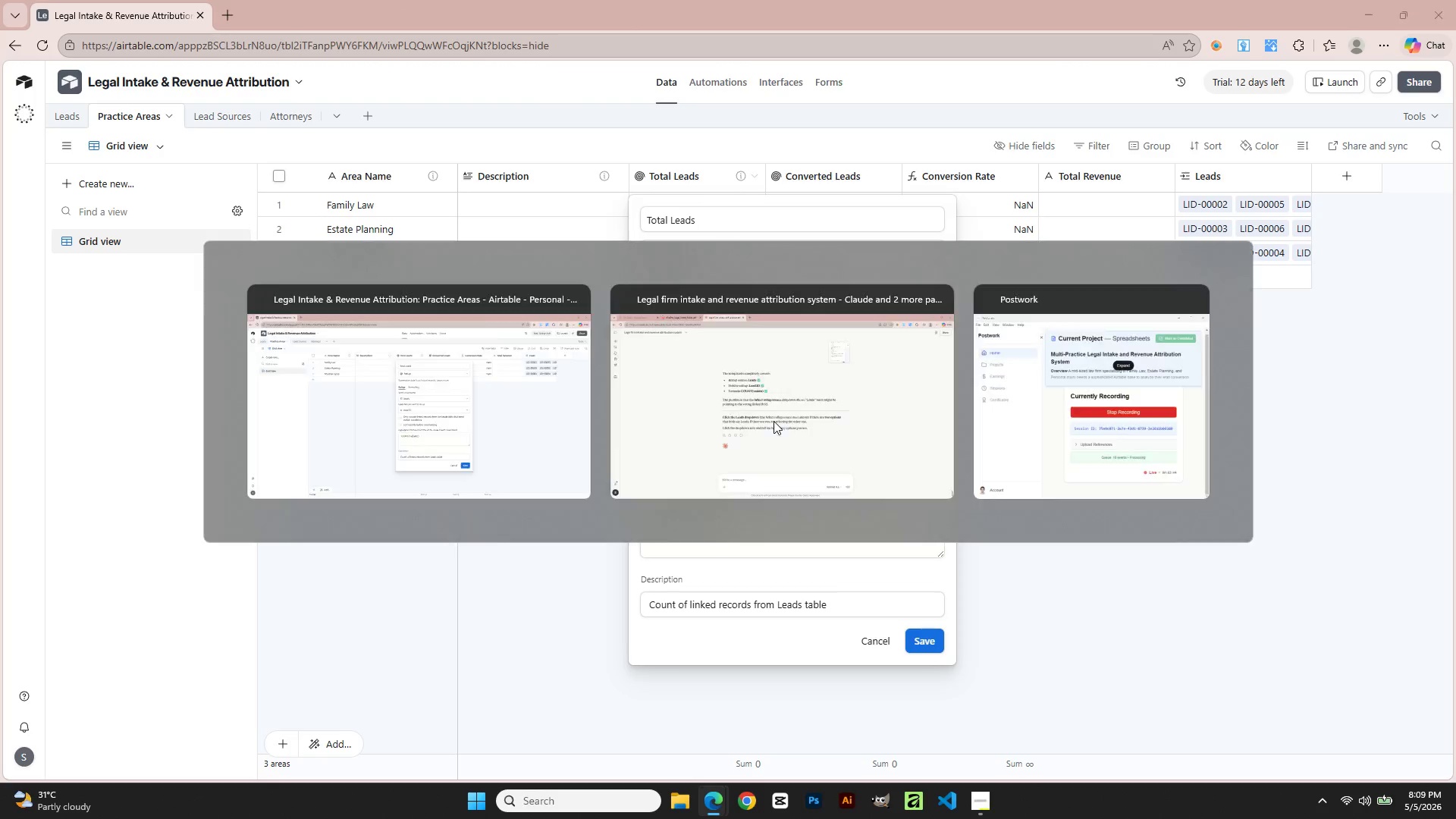 
key(Alt+Tab)
 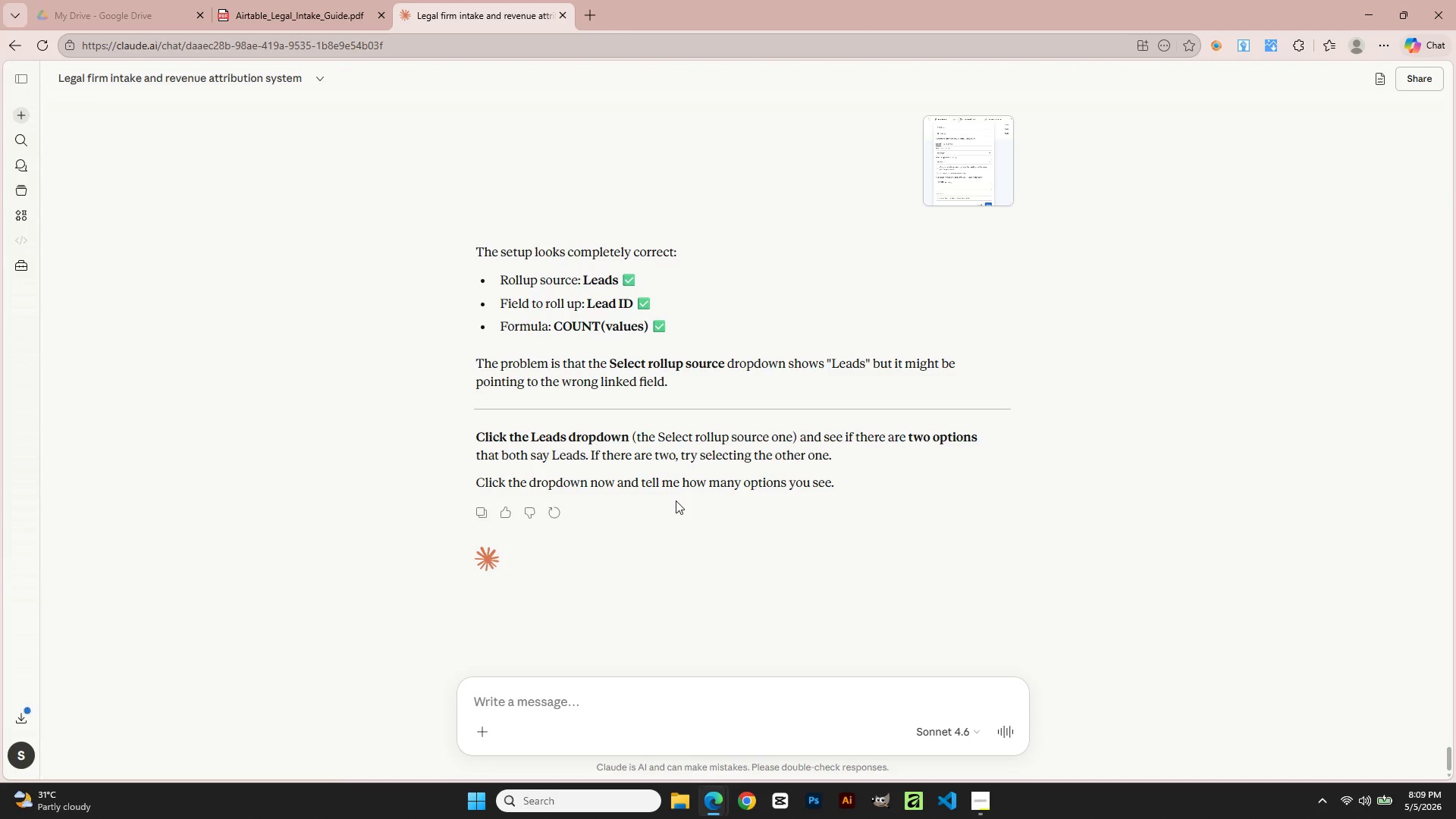 
key(Alt+AltLeft)
 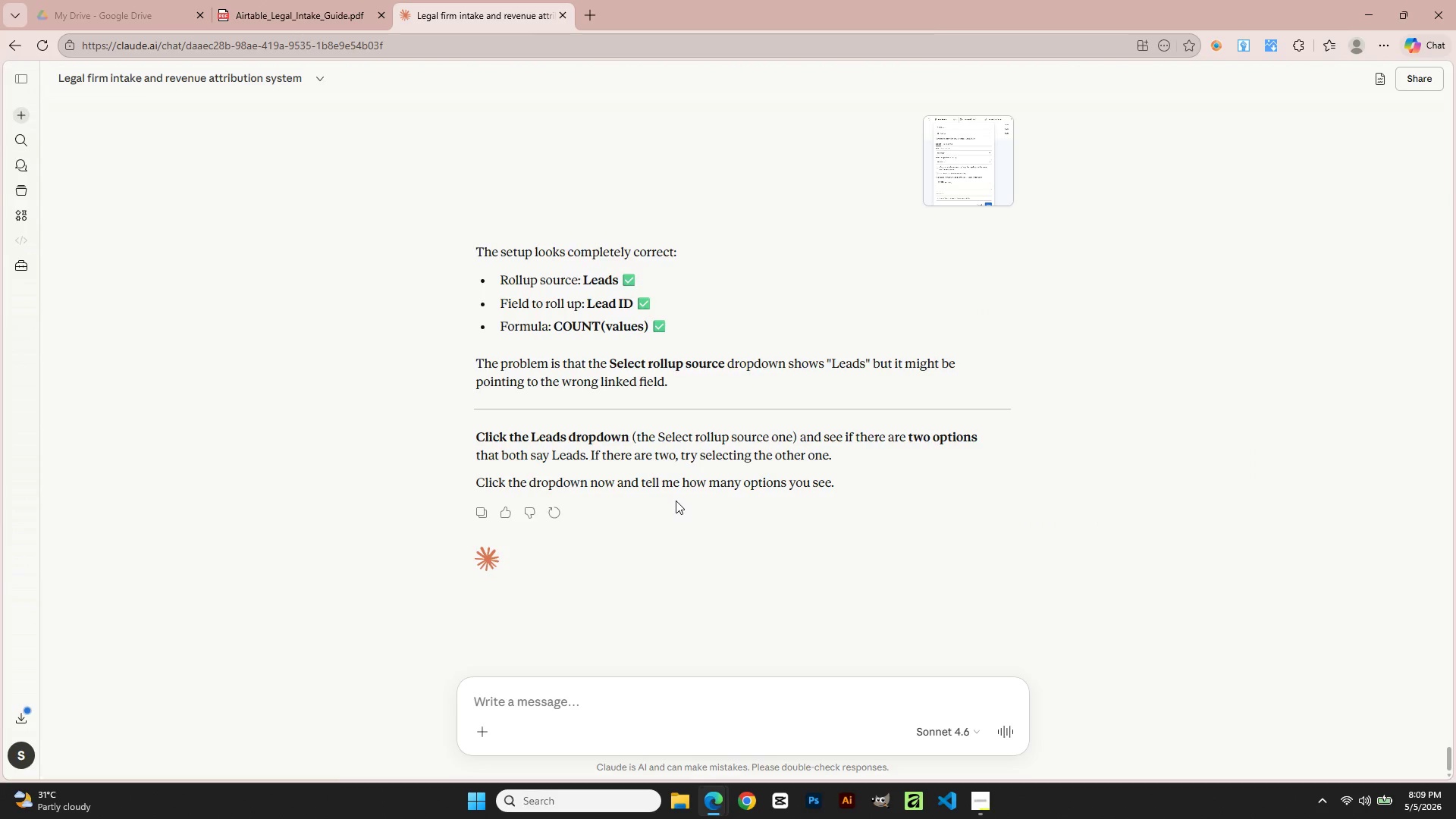 
key(Alt+Tab)
 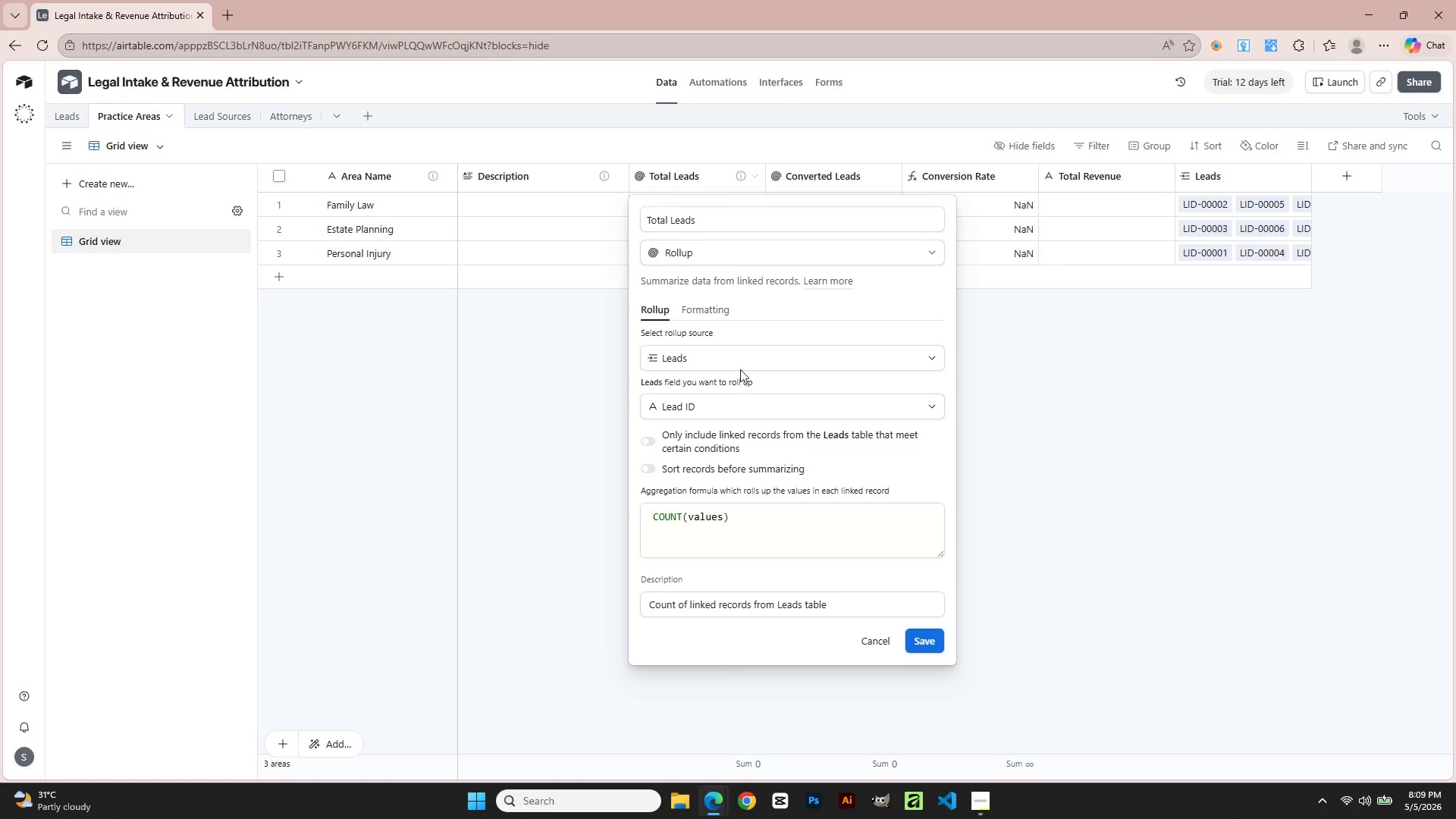 
left_click([743, 358])
 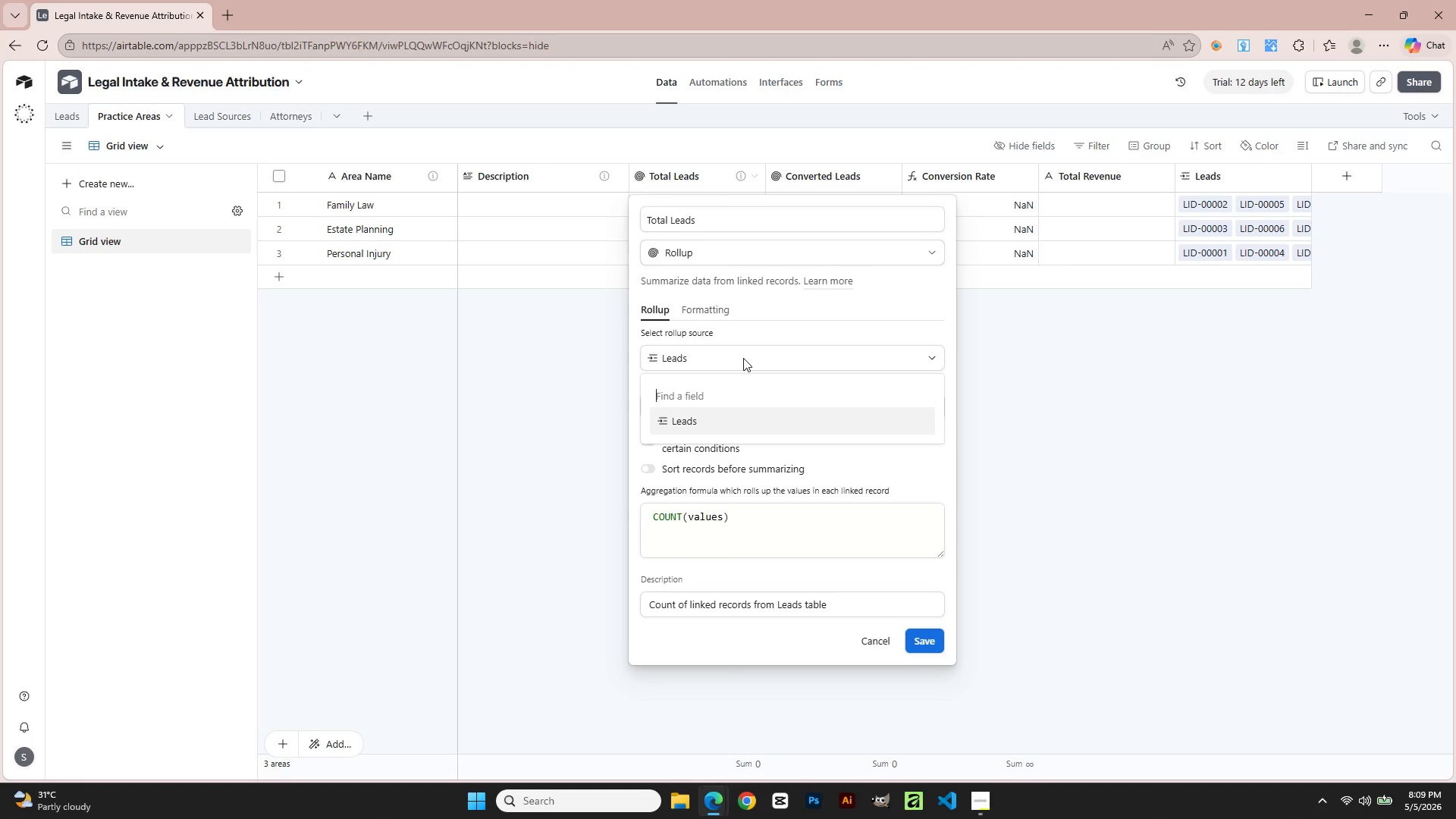 
key(Meta+Shift+R)
 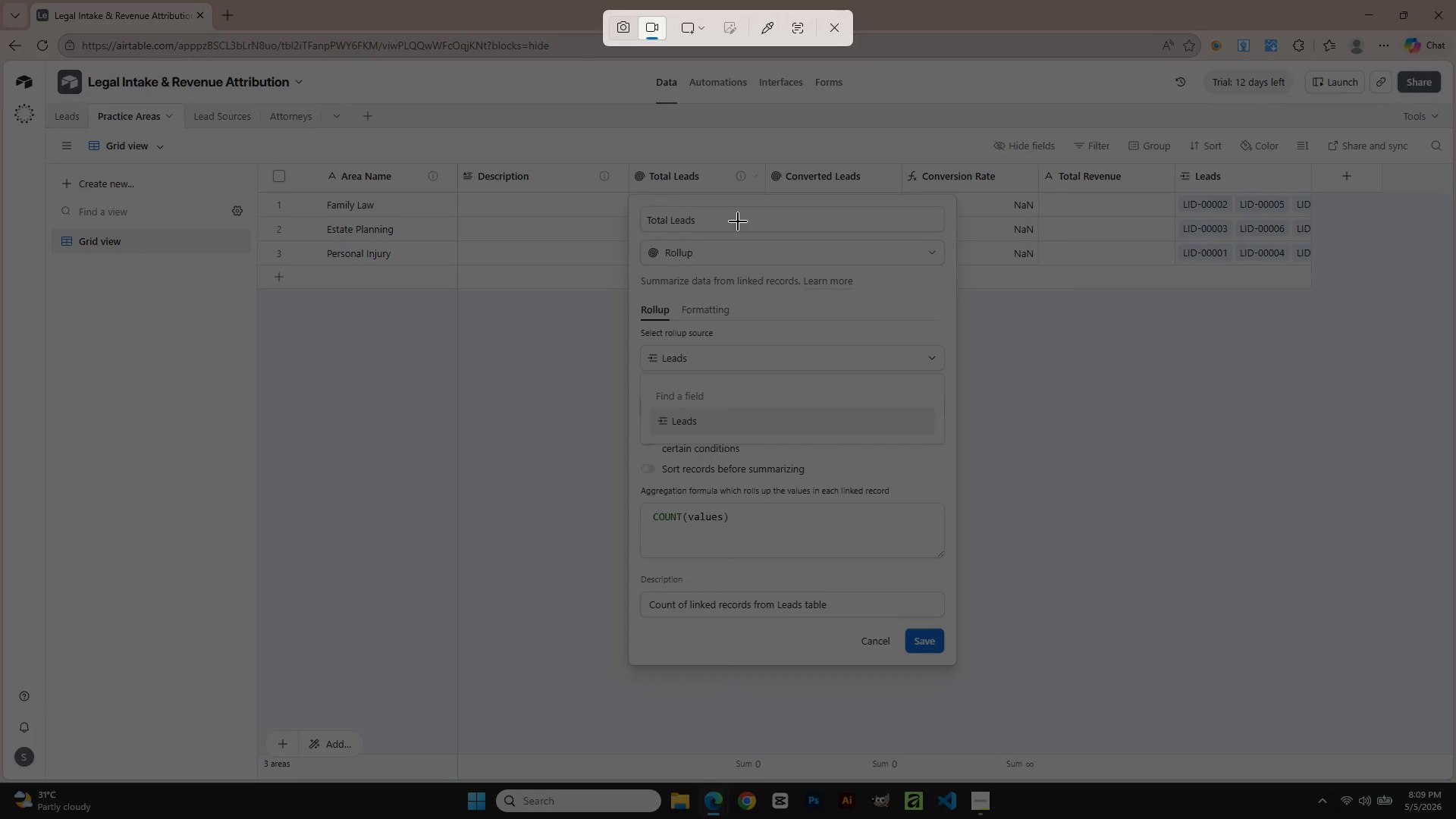 
left_click([626, 26])
 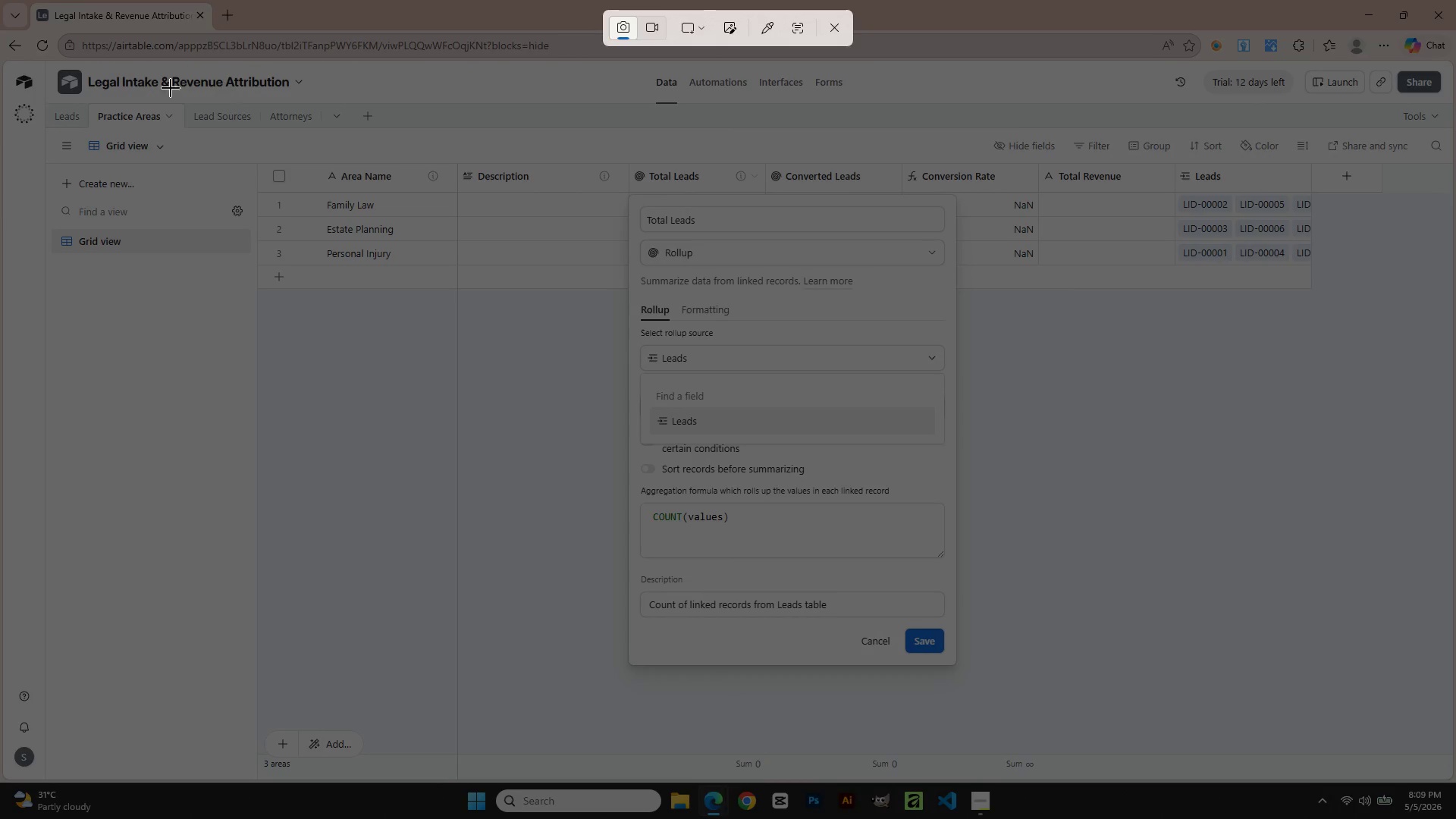 
left_click_drag(start_coordinate=[145, 86], to_coordinate=[1230, 726])
 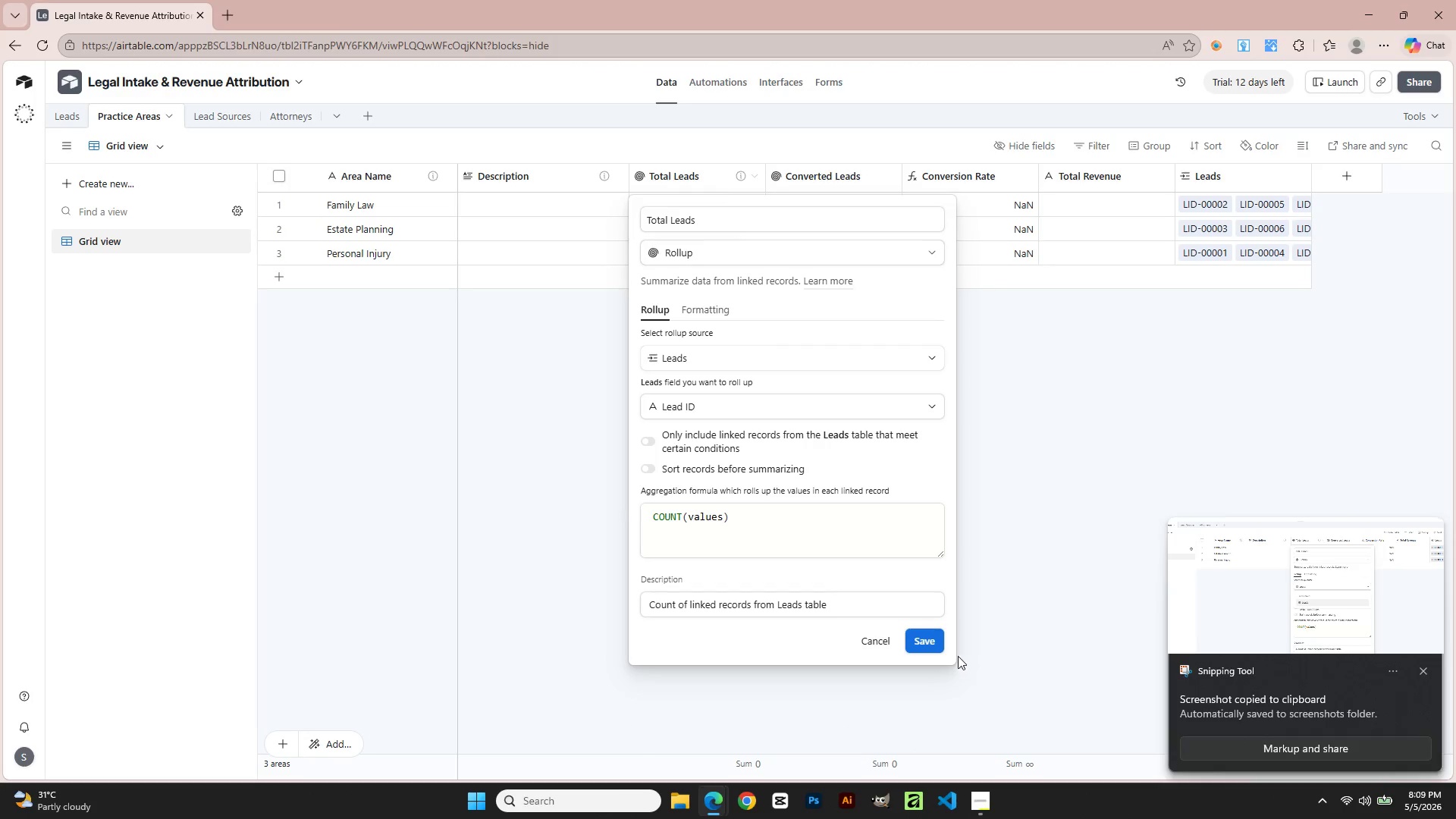 
left_click([1367, 627])
 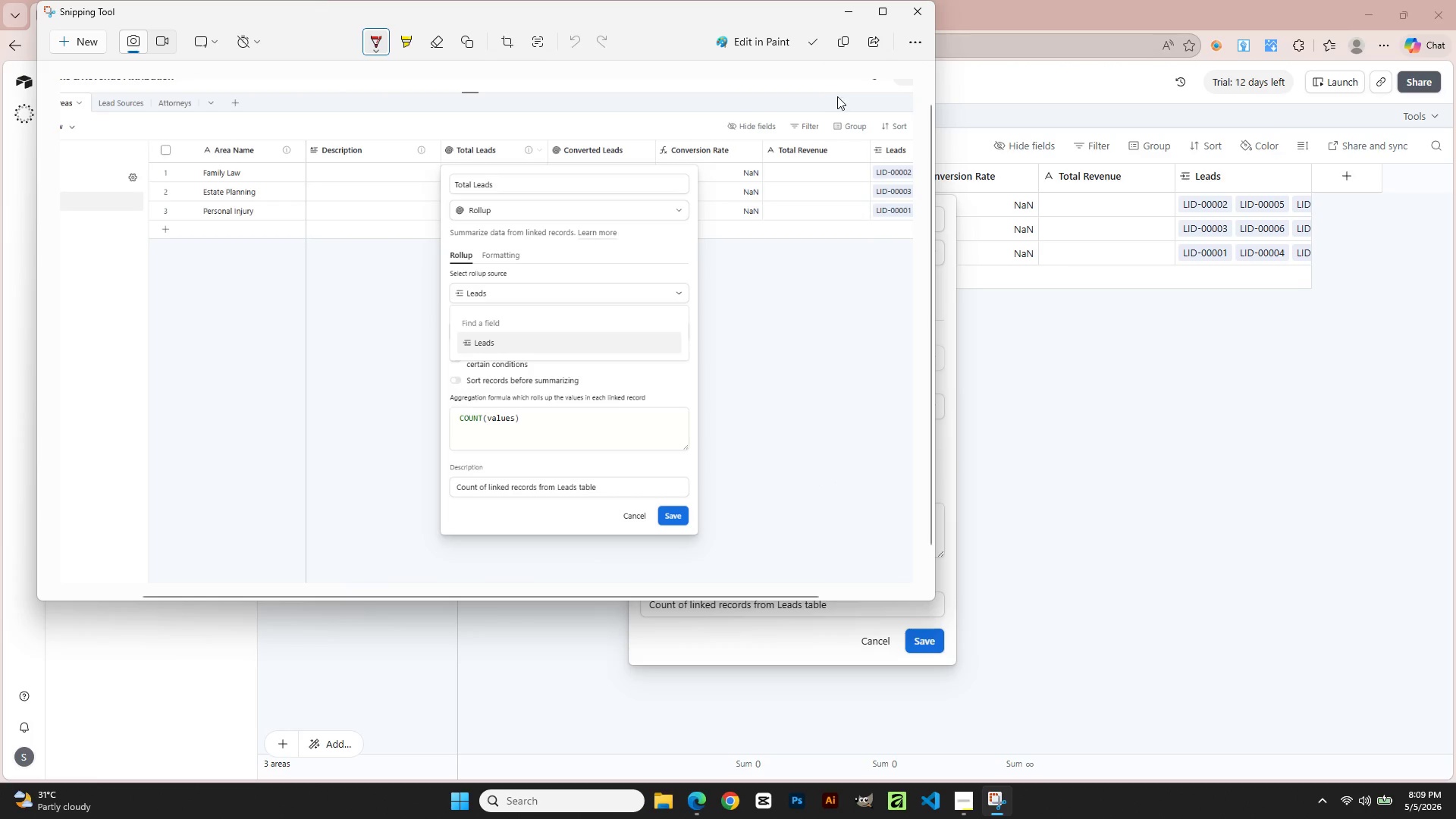 
left_click([839, 37])
 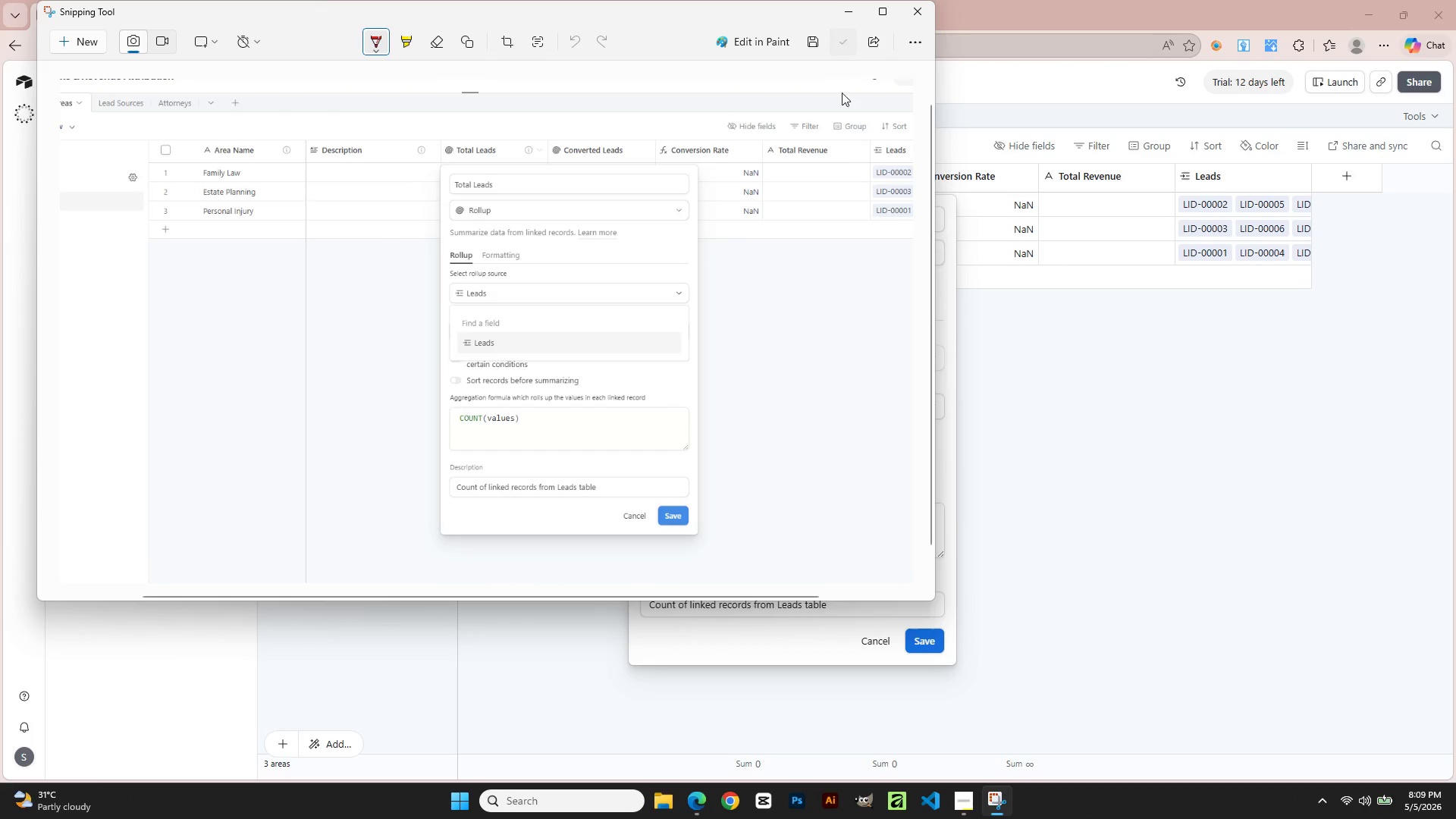 
key(Alt+AltLeft)
 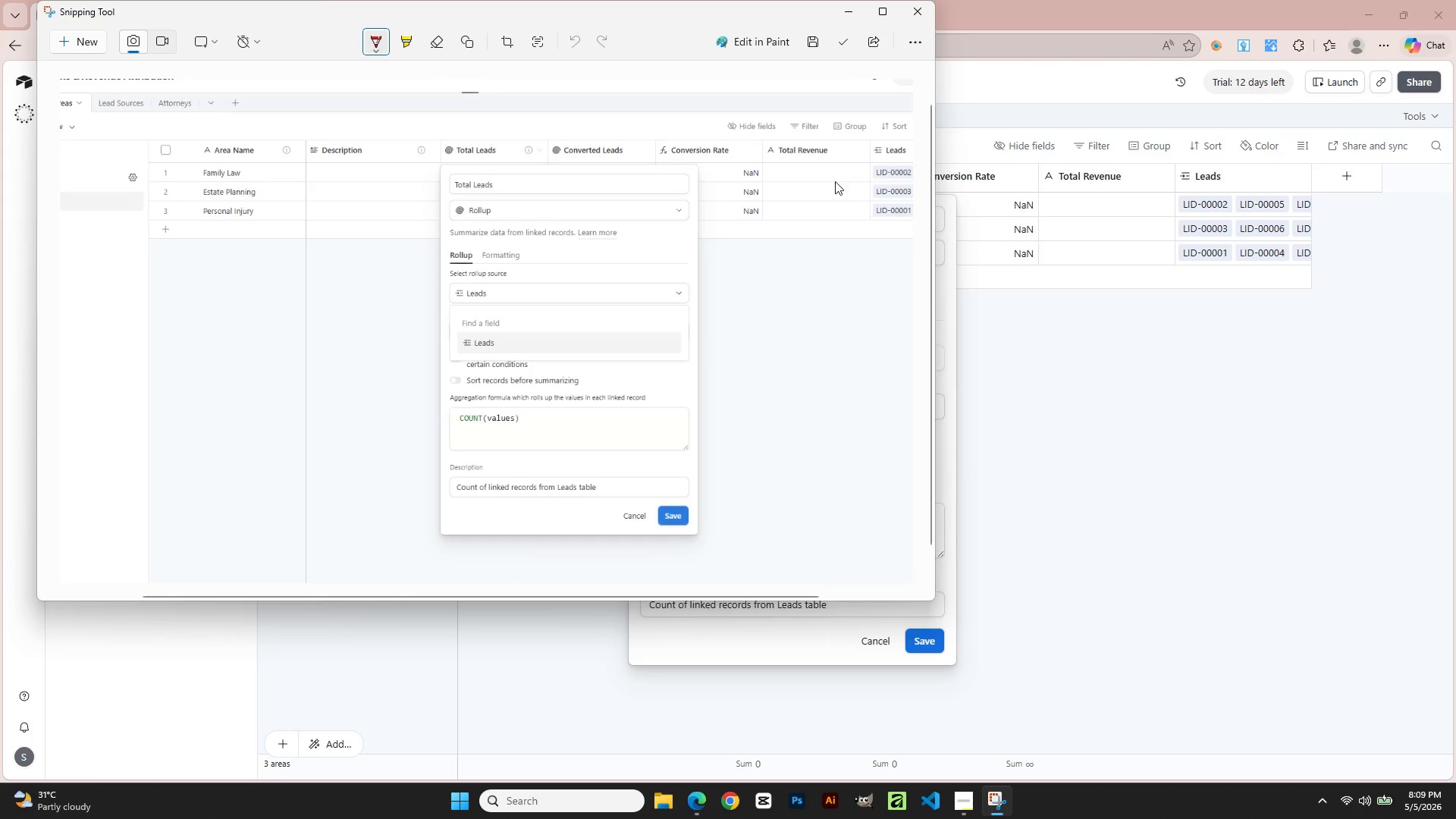 
key(Alt+Tab)
 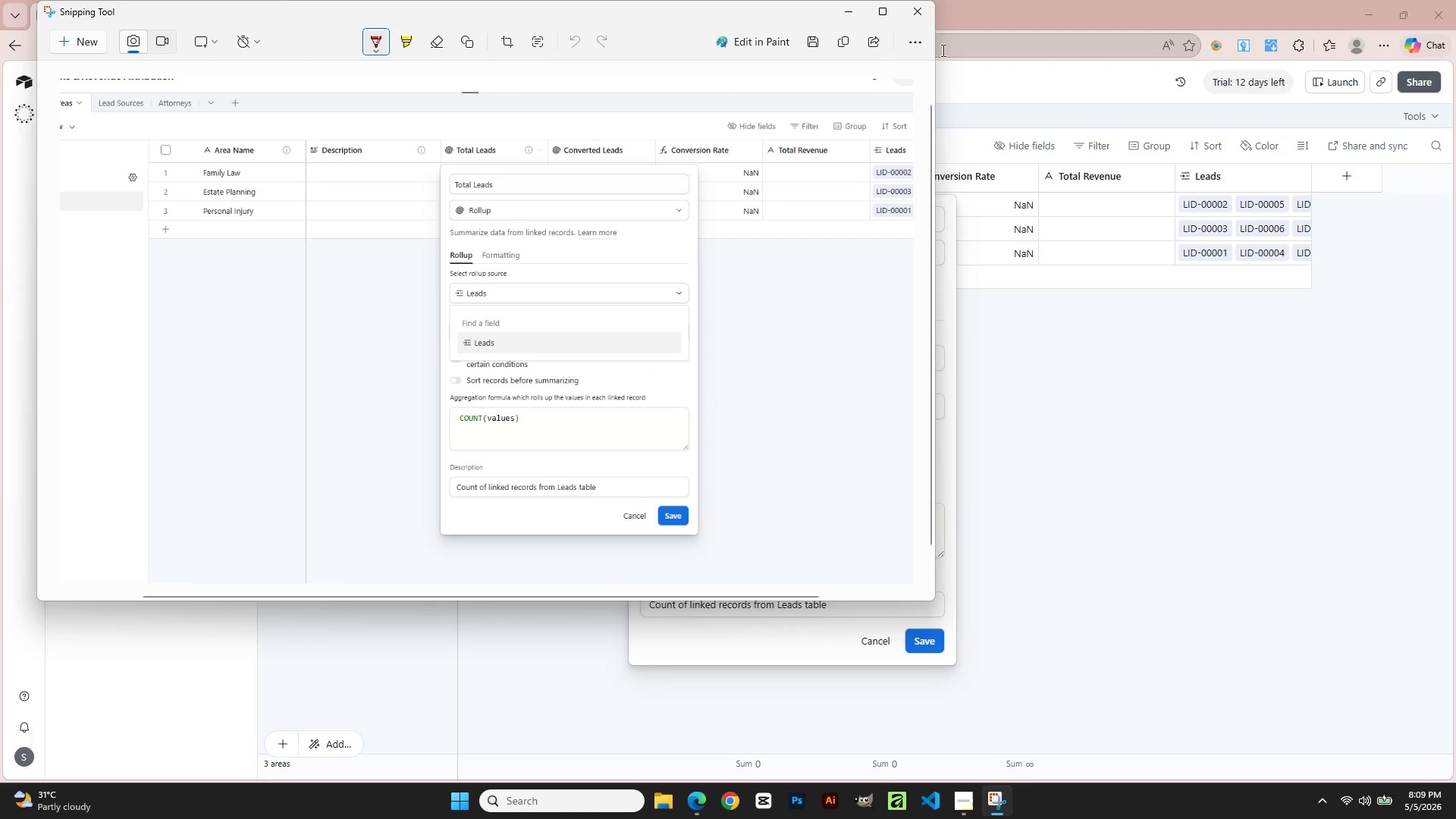 
double_click([918, 5])
 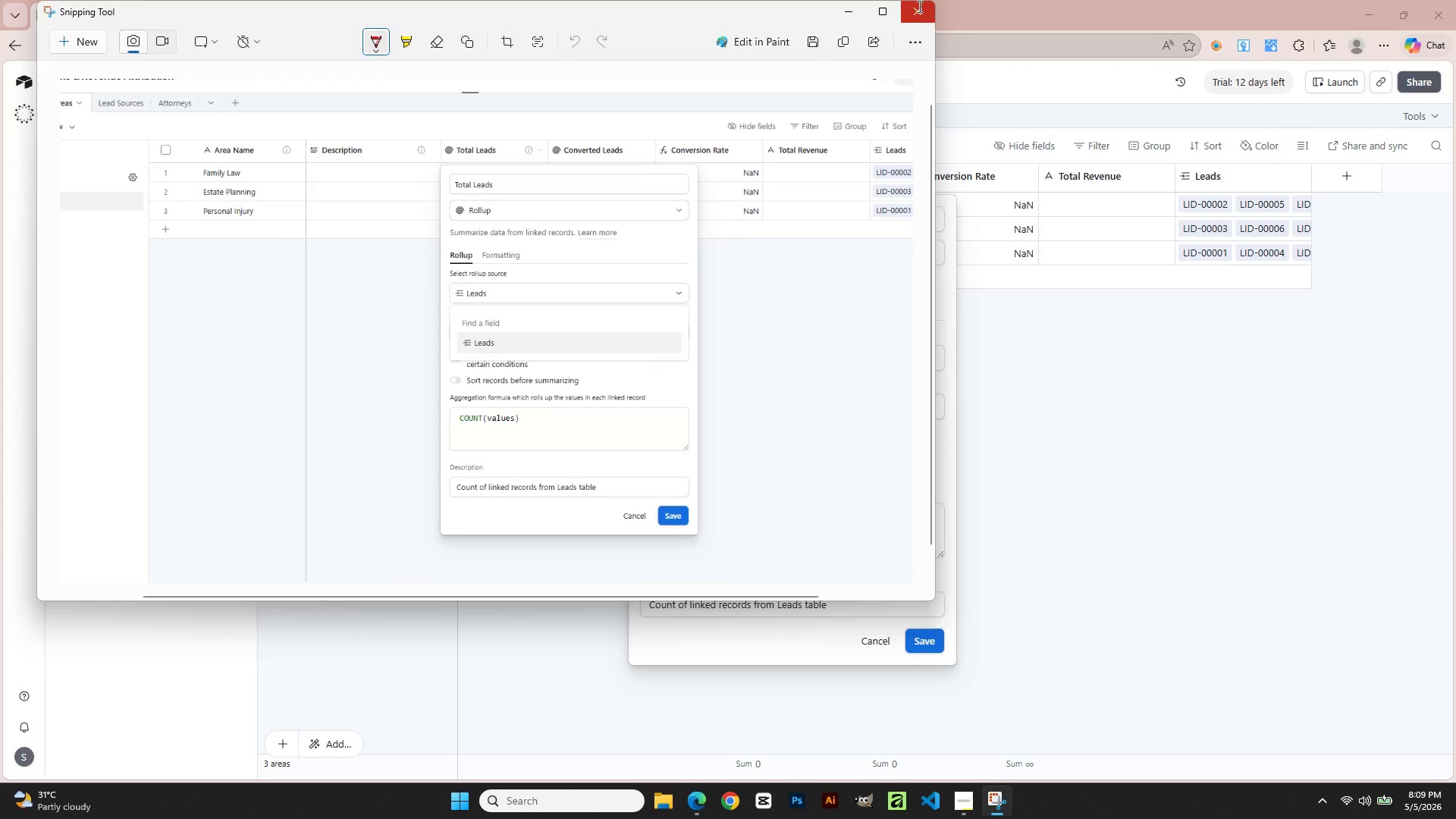 
key(Alt+Tab)
 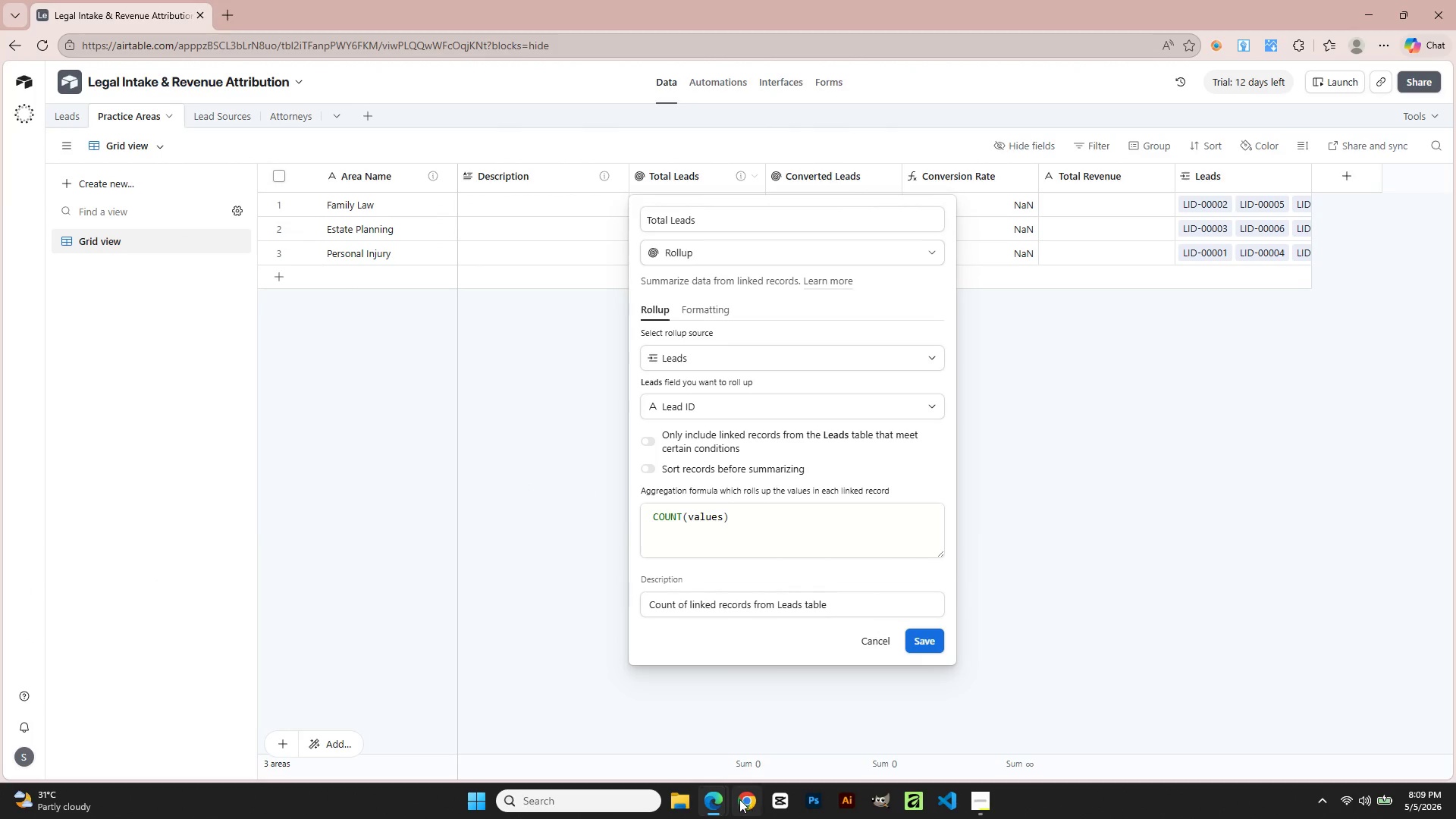 
key(Alt+Tab)
 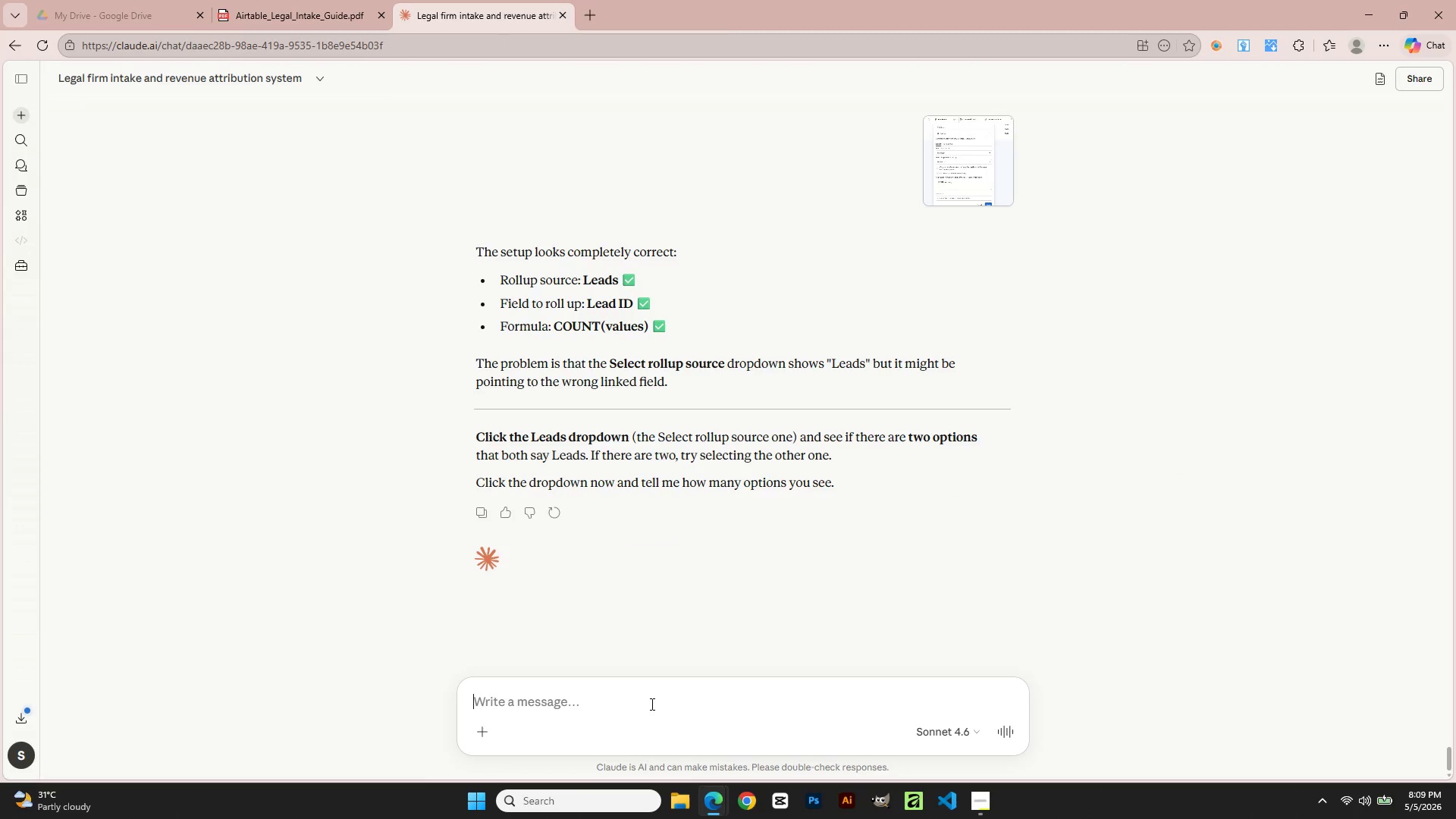 
key(Control+V)
 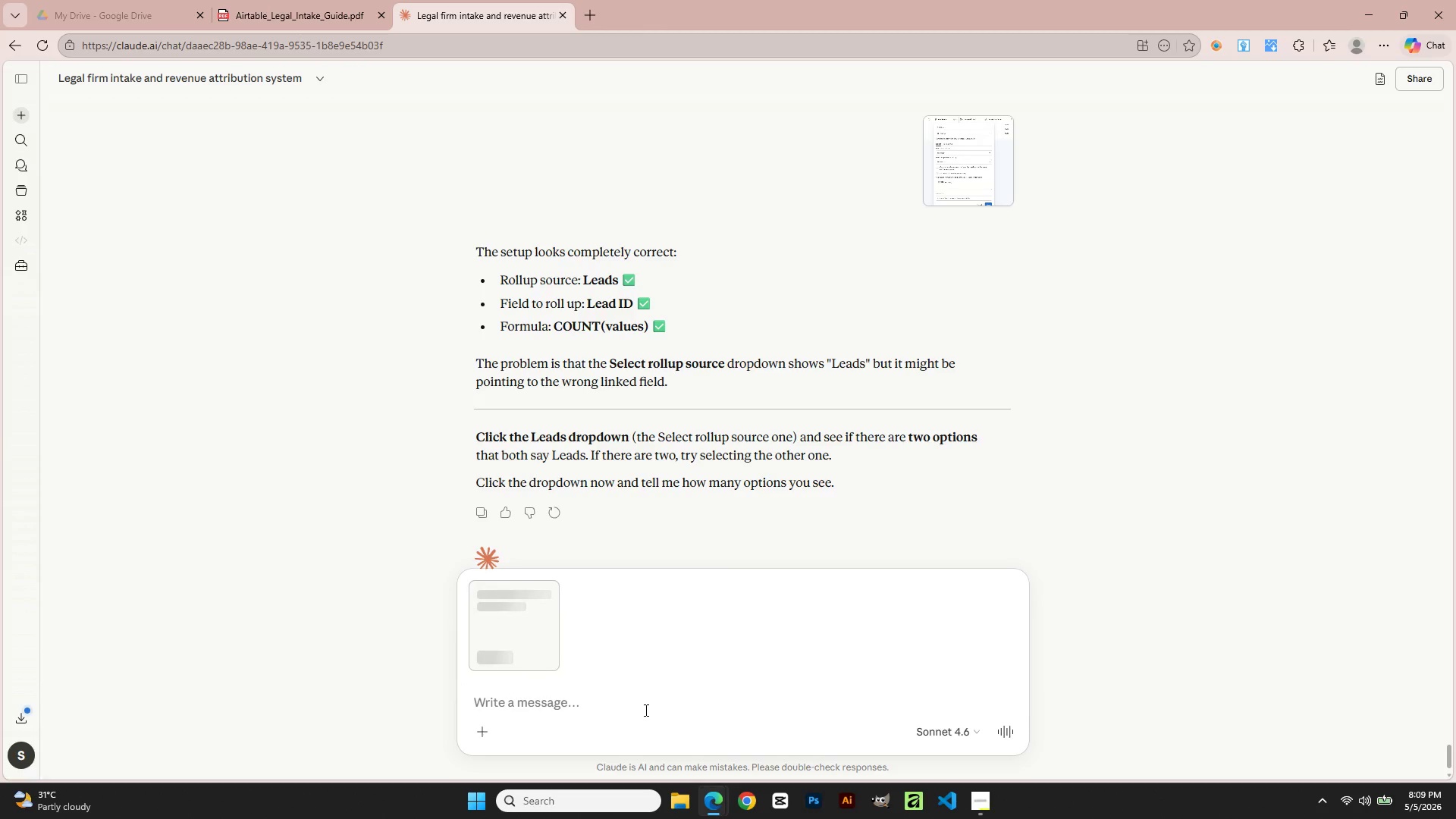 
key(Enter)
 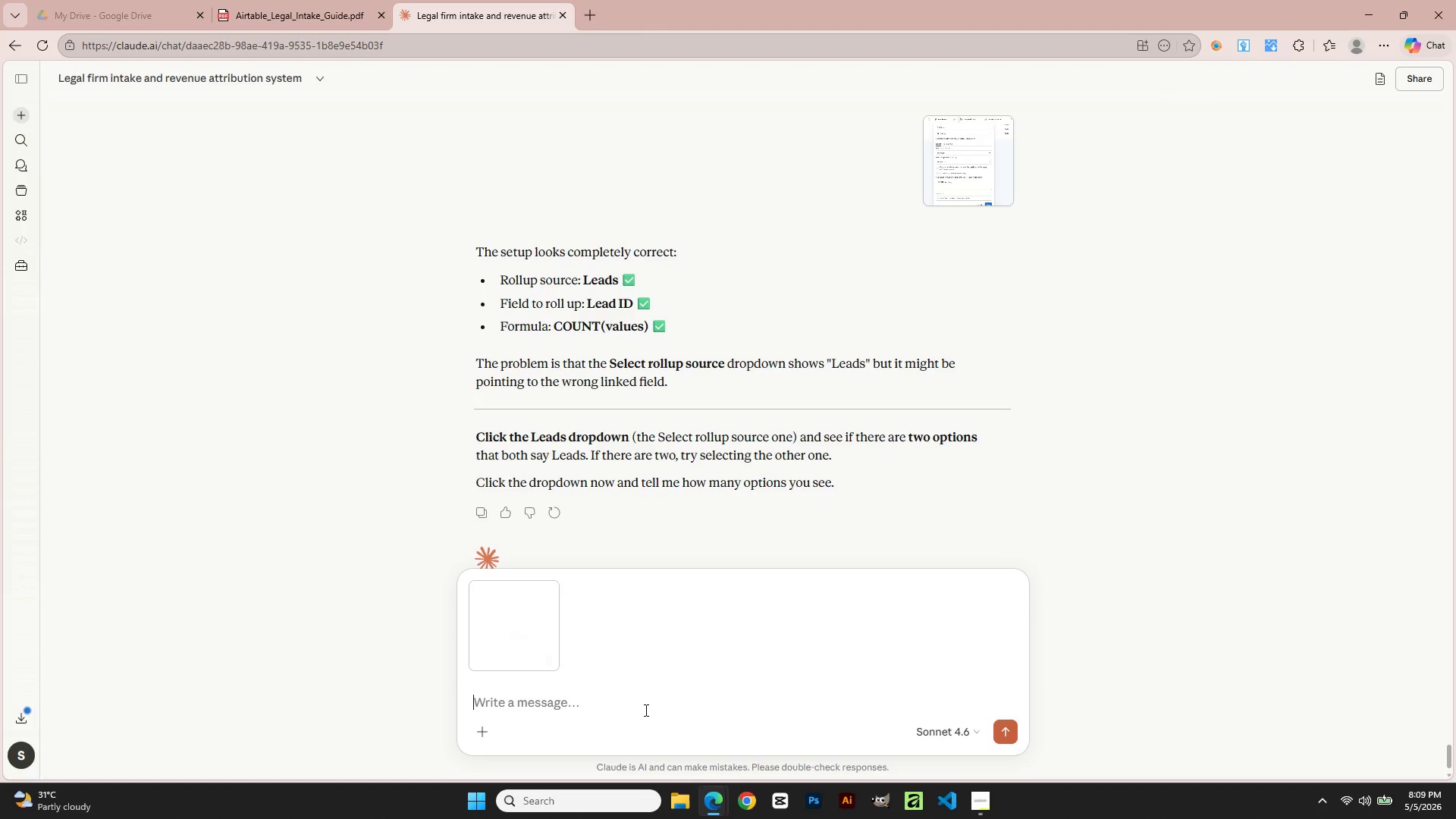 
key(Enter)
 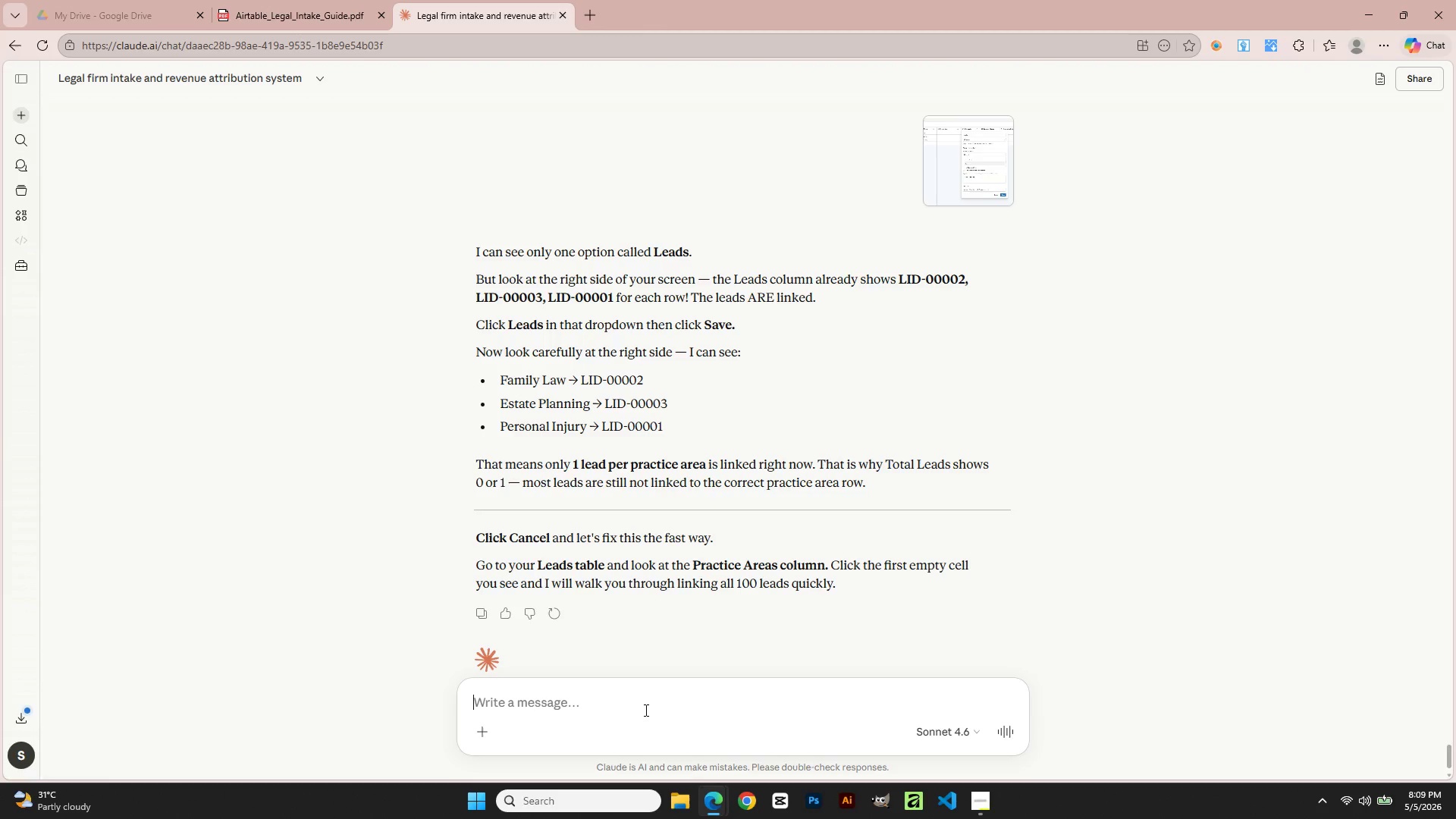 
wait(28.64)
 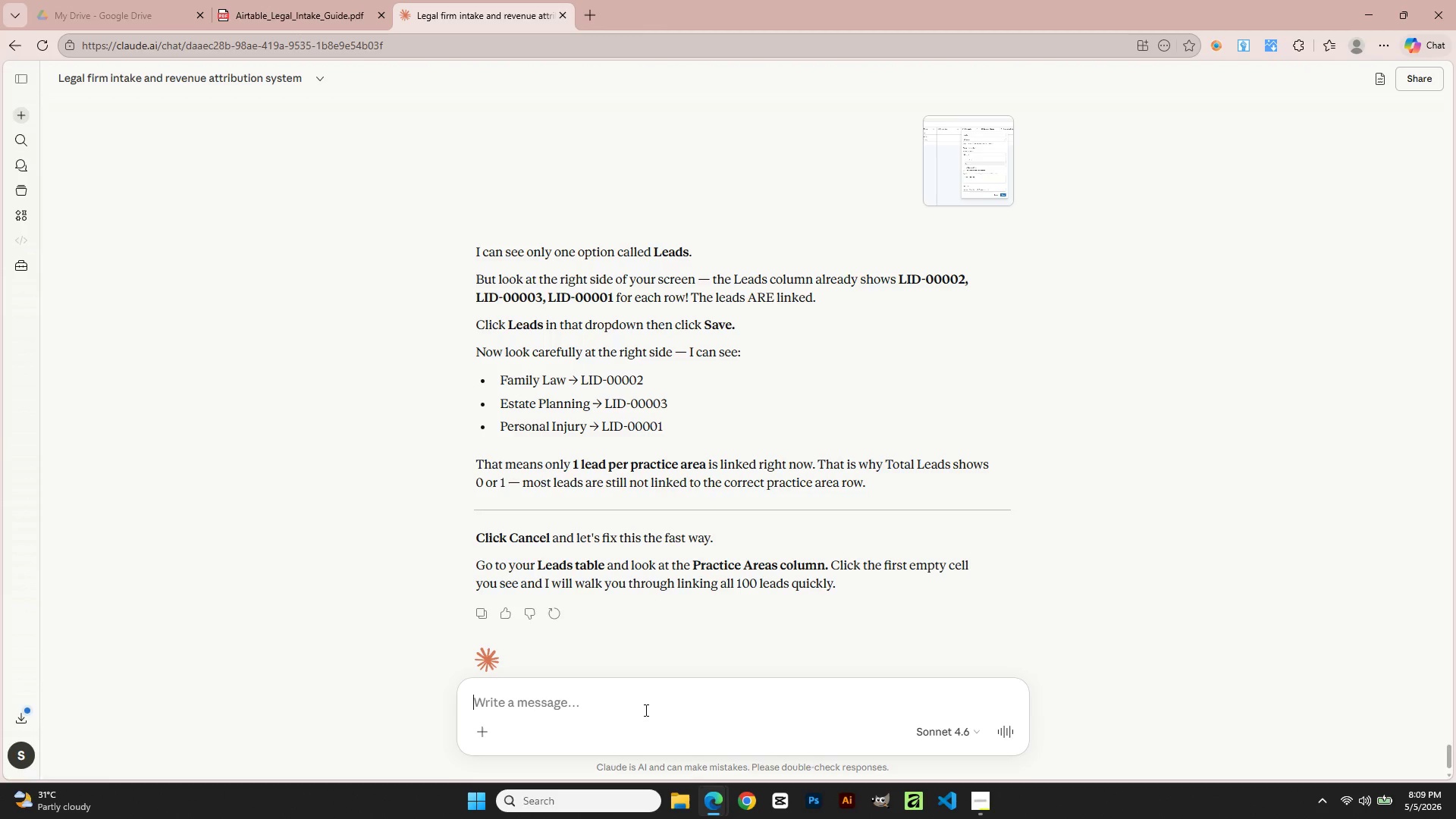 
scroll: coordinate [740, 681], scroll_direction: down, amount: 2.0
 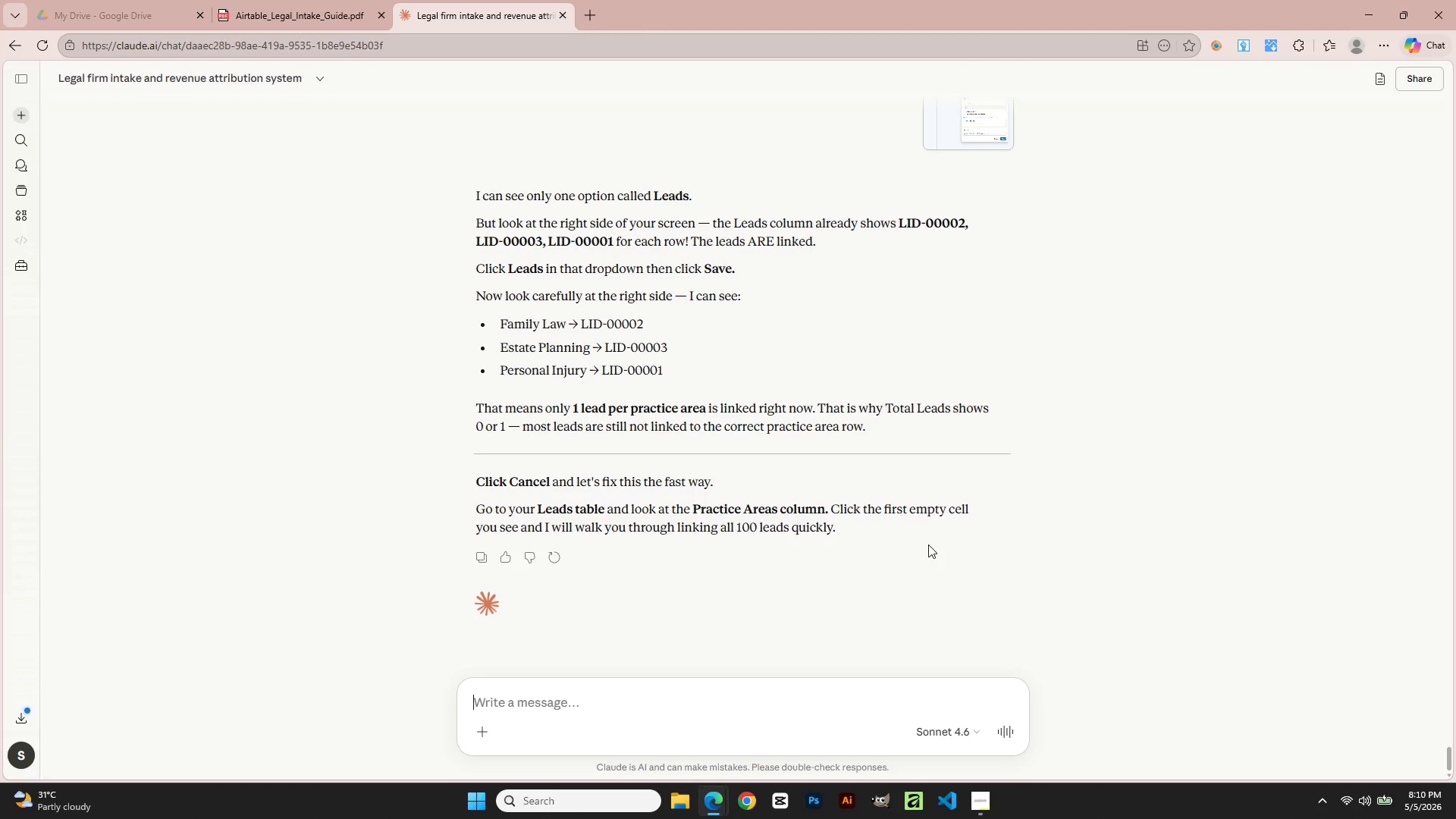 
key(Alt+Tab)
 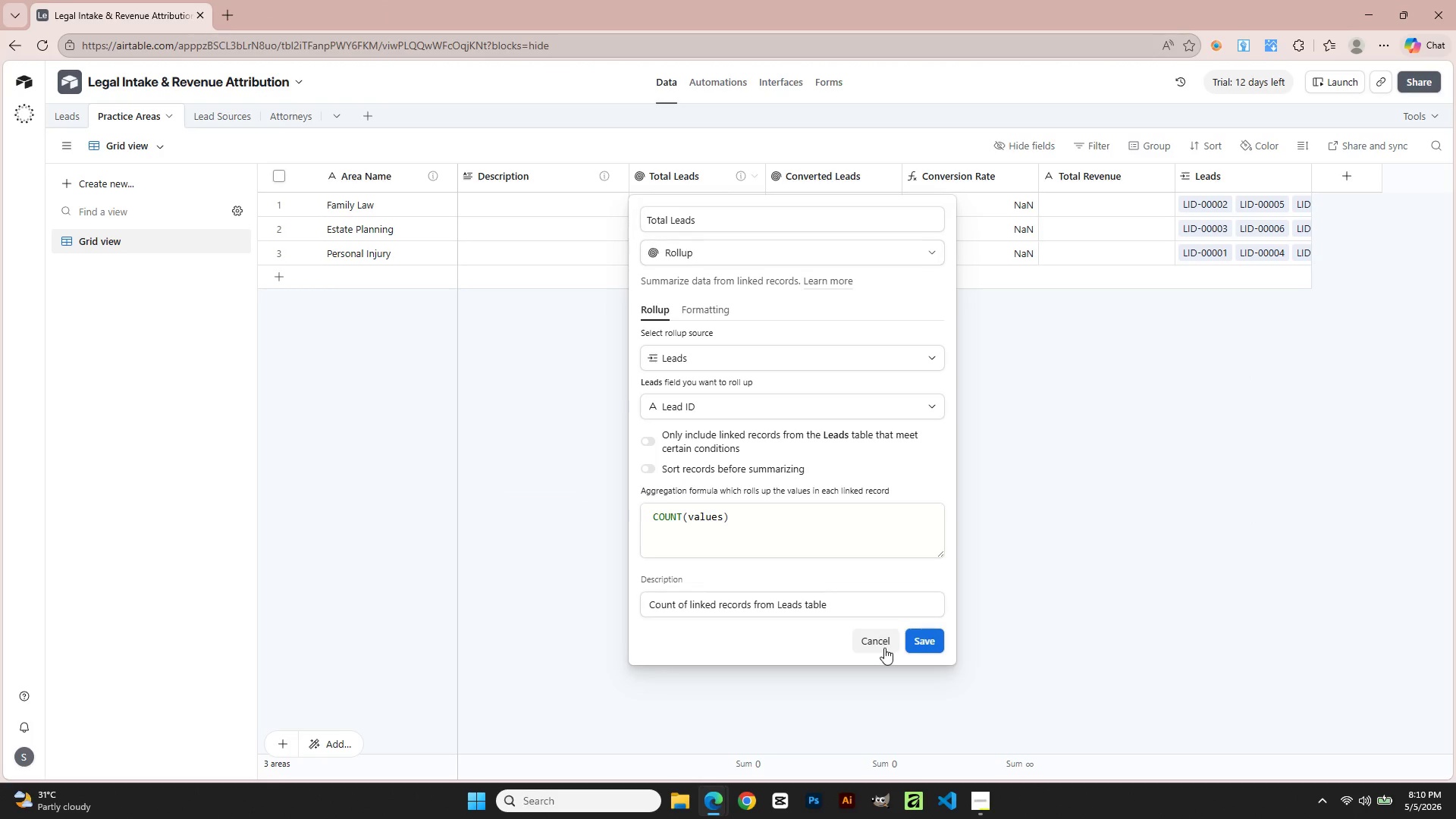 
left_click([884, 648])
 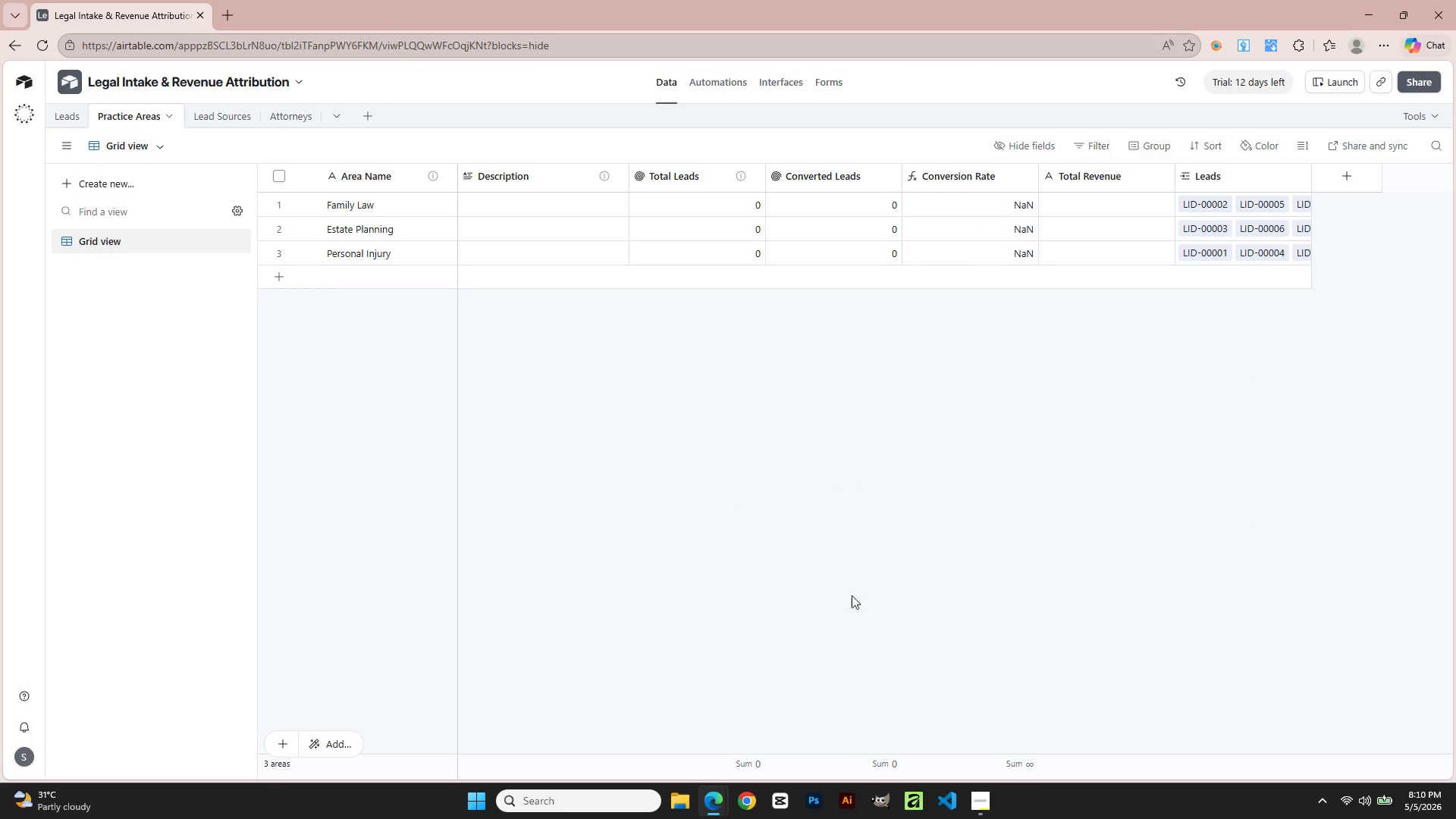 
left_click([811, 526])
 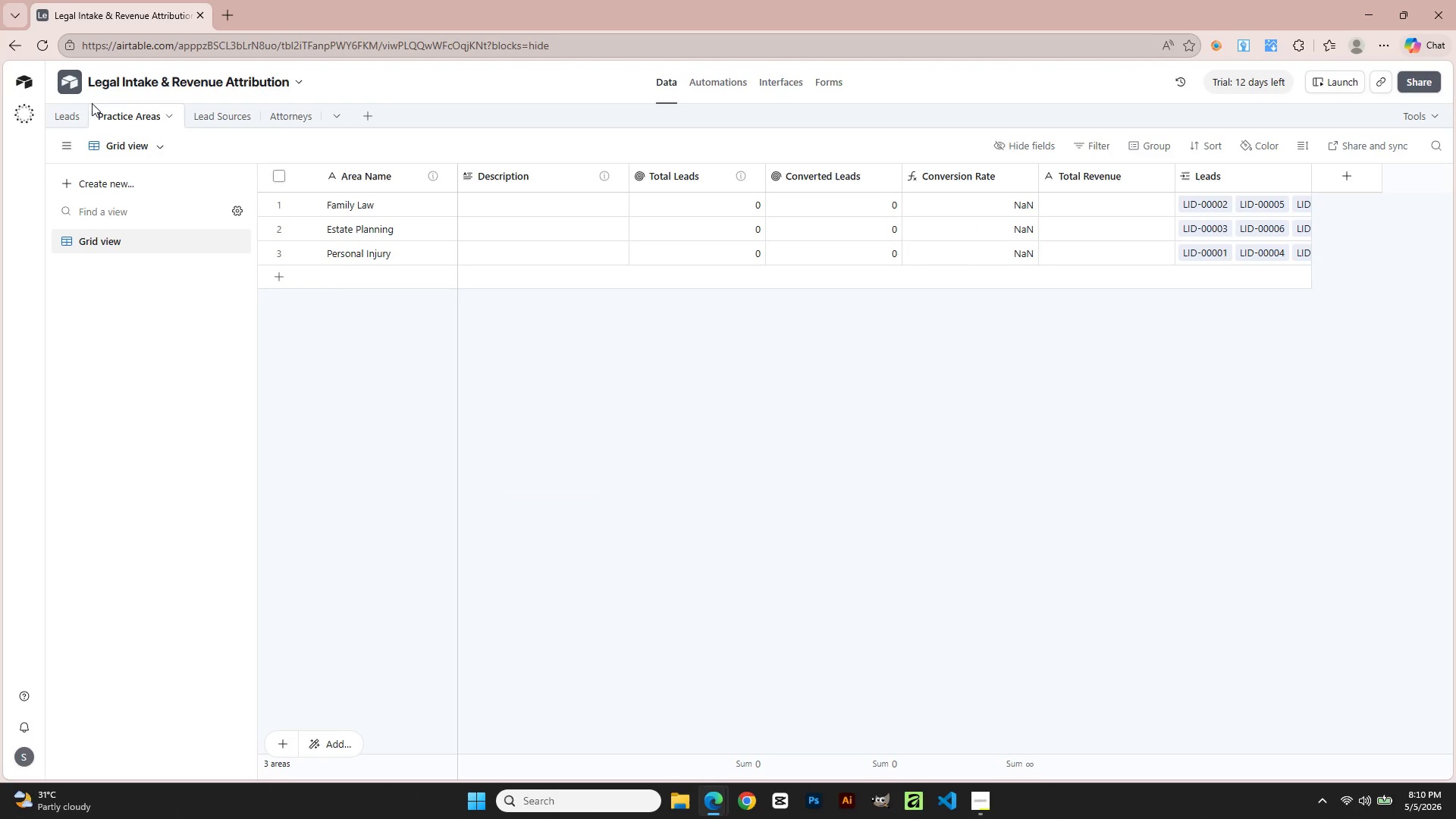 
left_click([51, 116])
 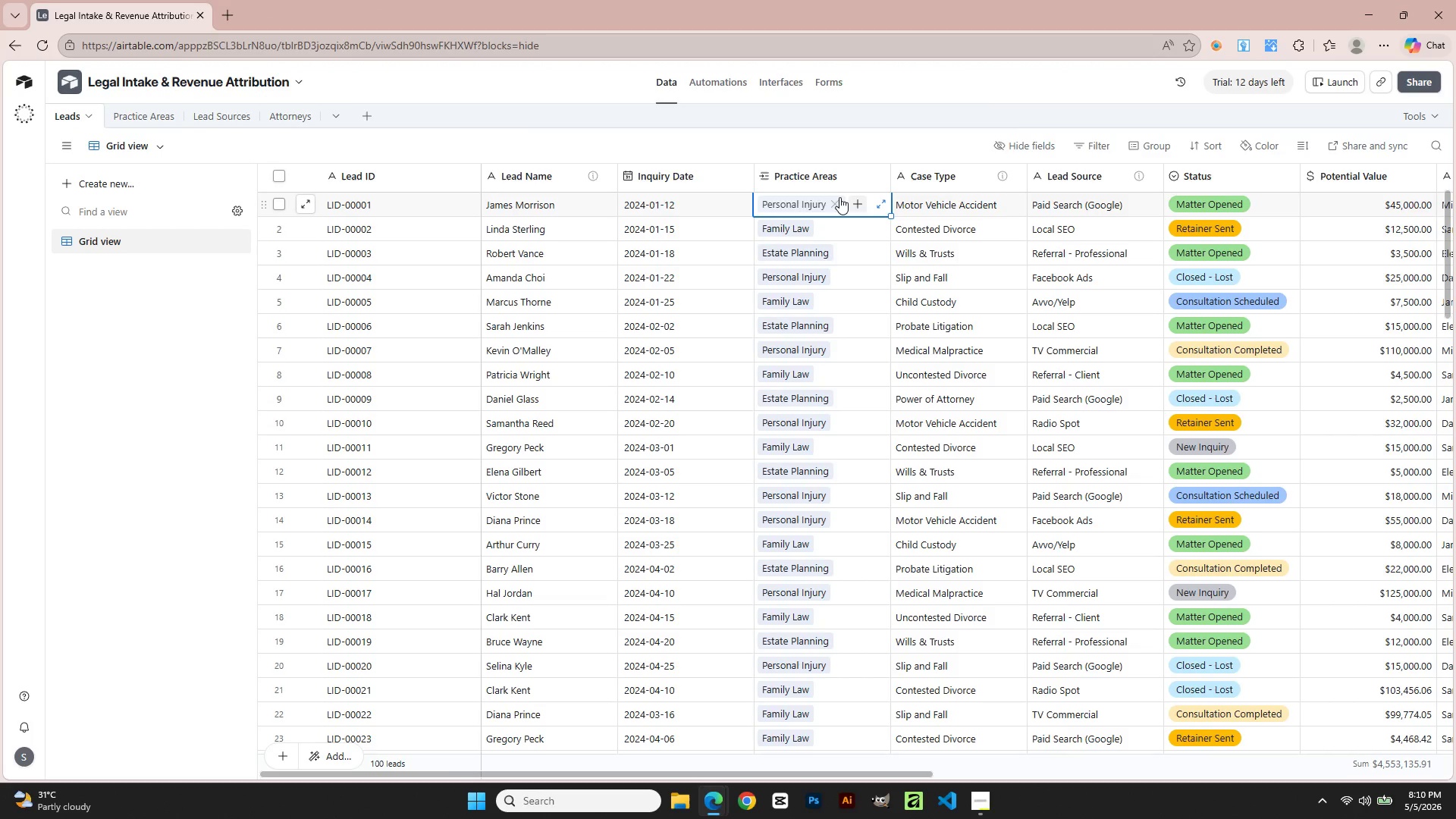 
key(Alt+AltLeft)
 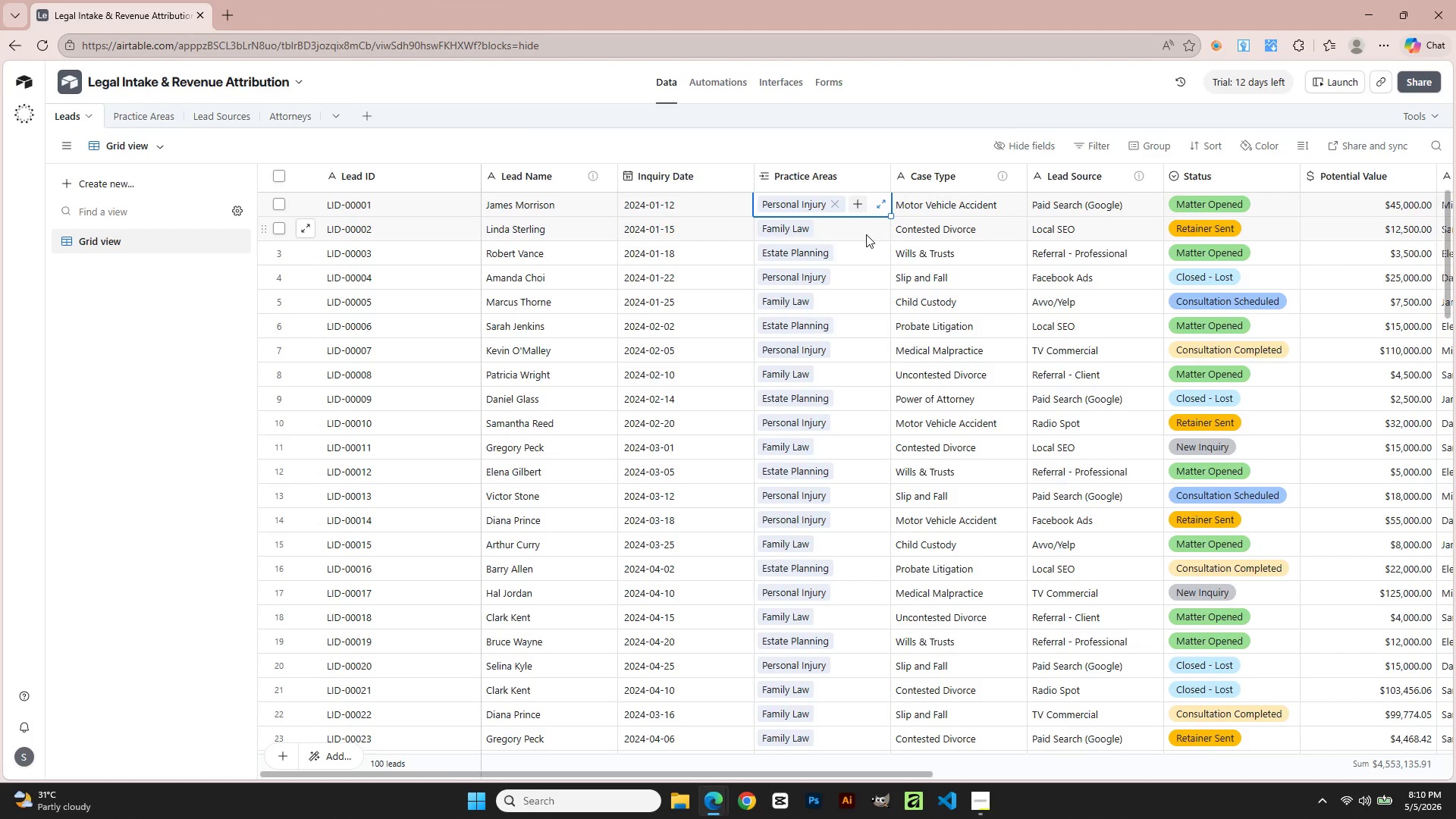 
key(Alt+Tab)
 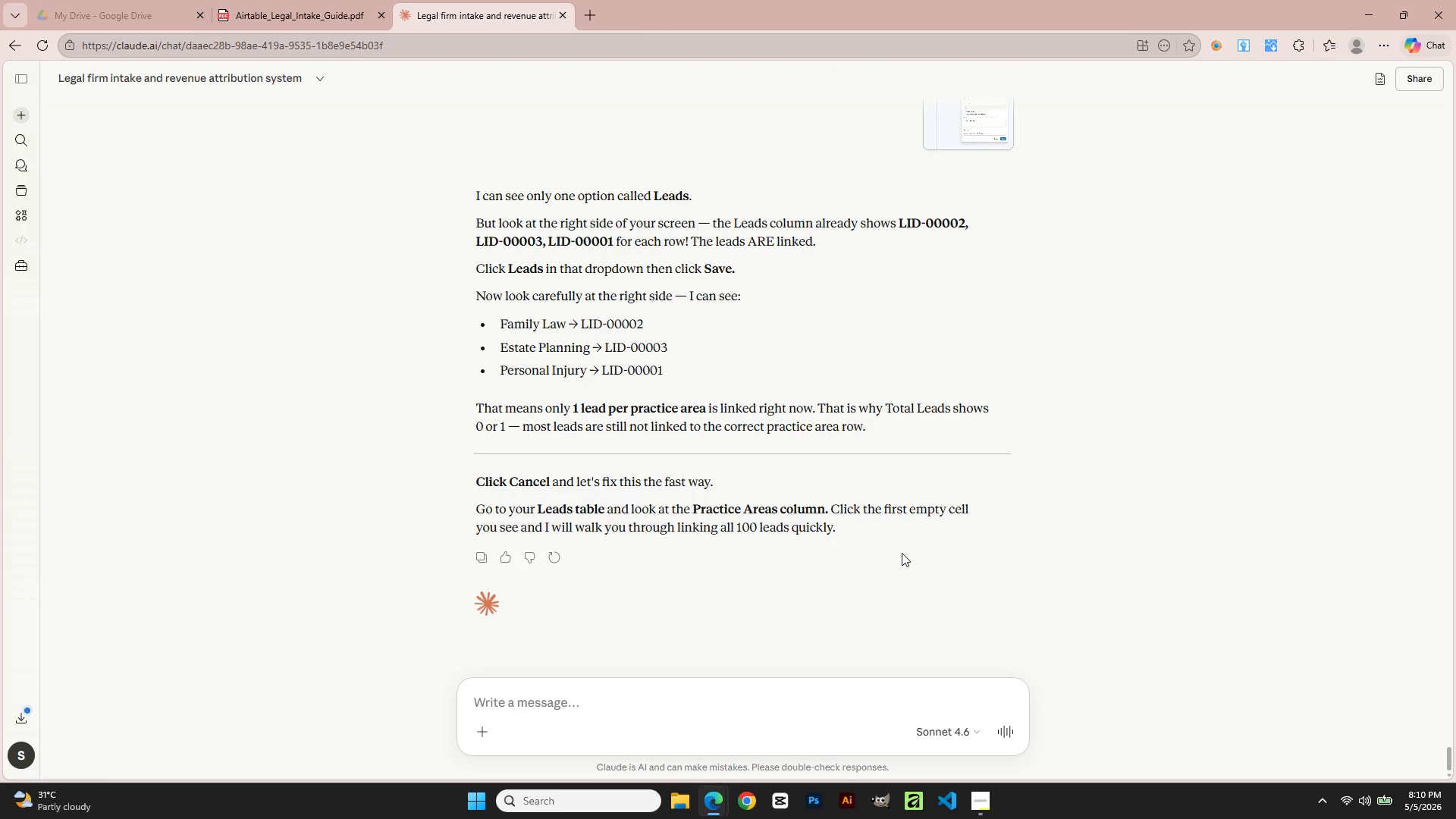 
wait(13.3)
 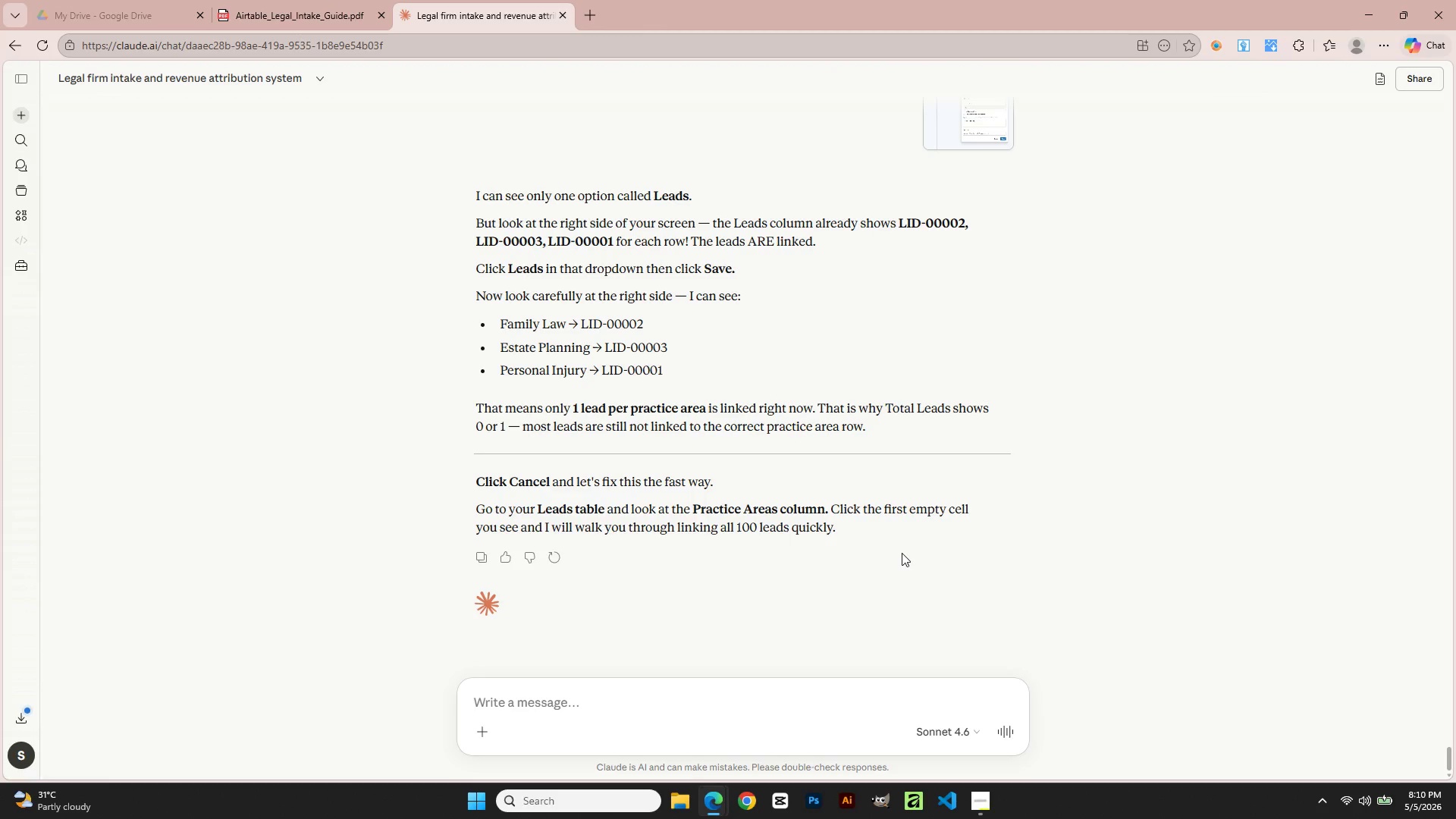 
type(what)
 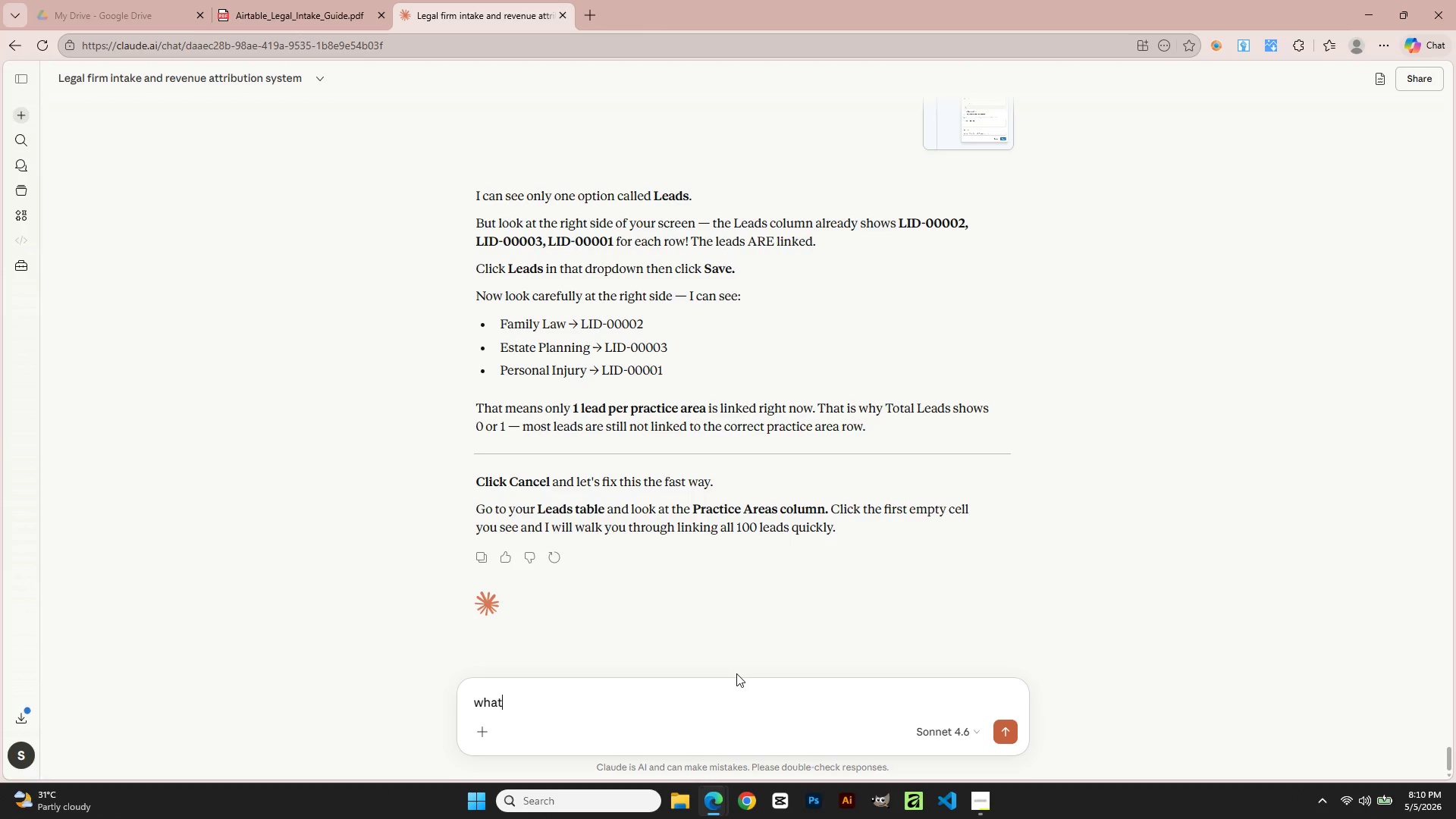 
key(Enter)
 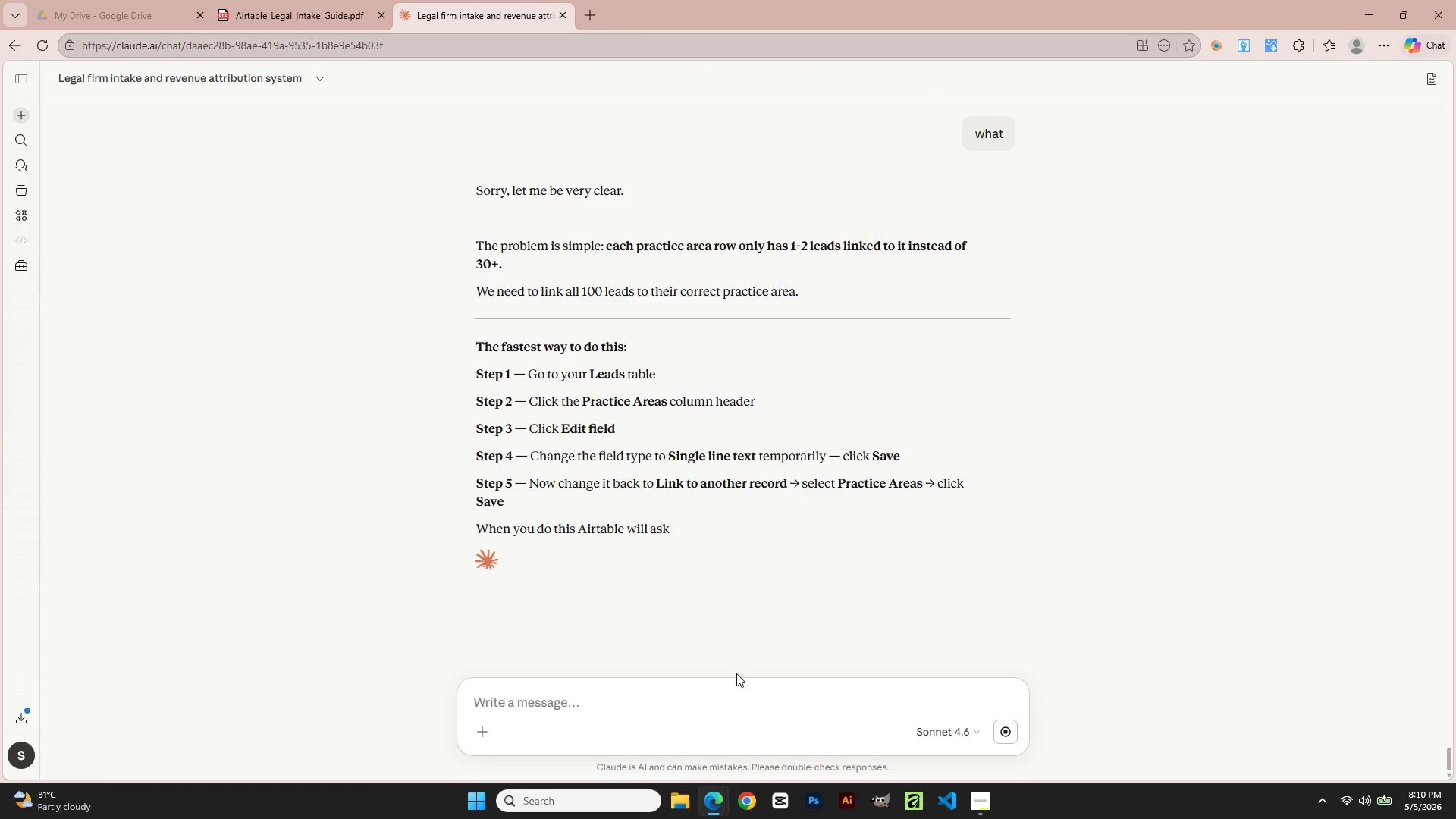 
wait(11.75)
 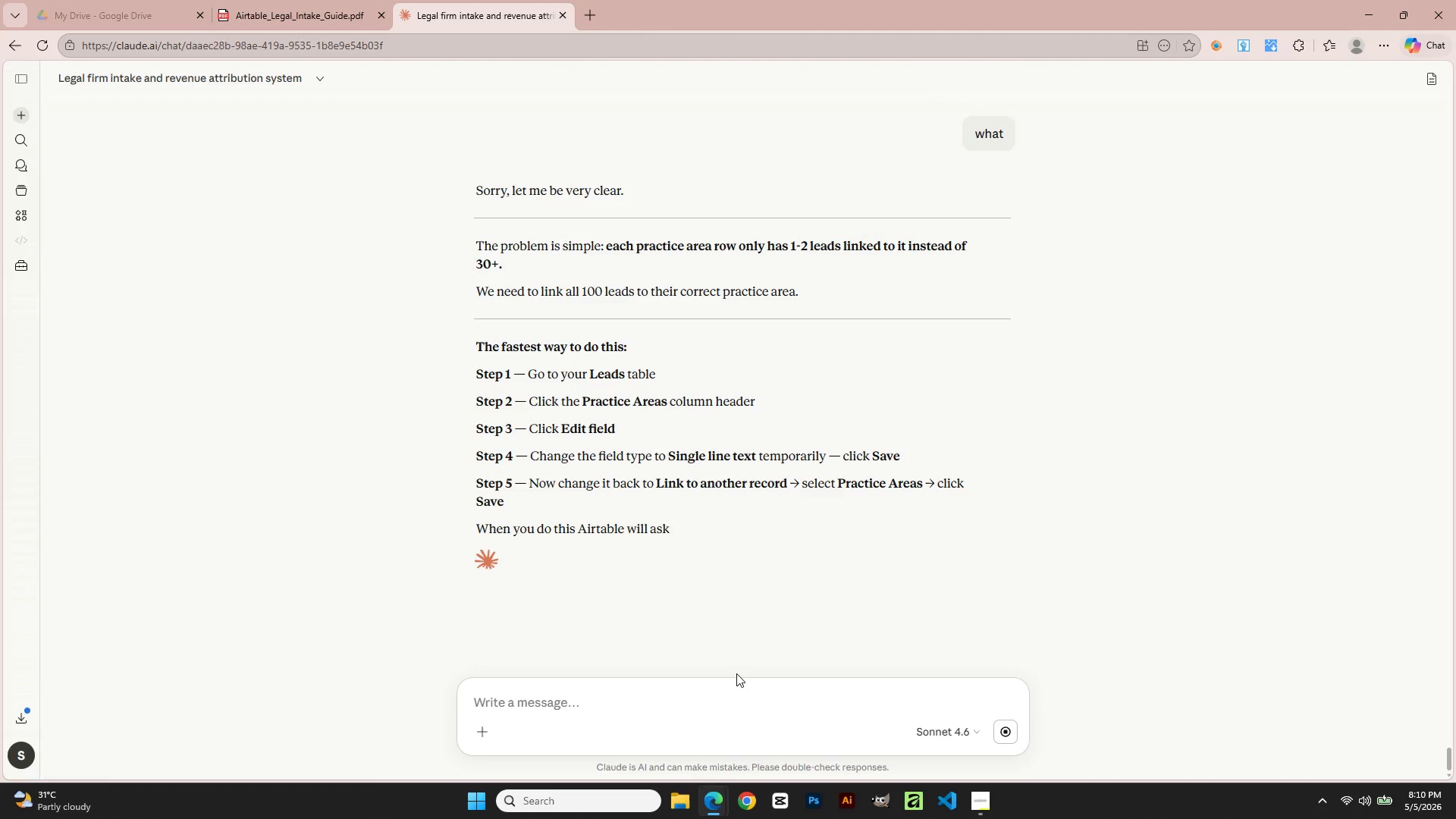 
scroll: coordinate [654, 464], scroll_direction: down, amount: 1.0
 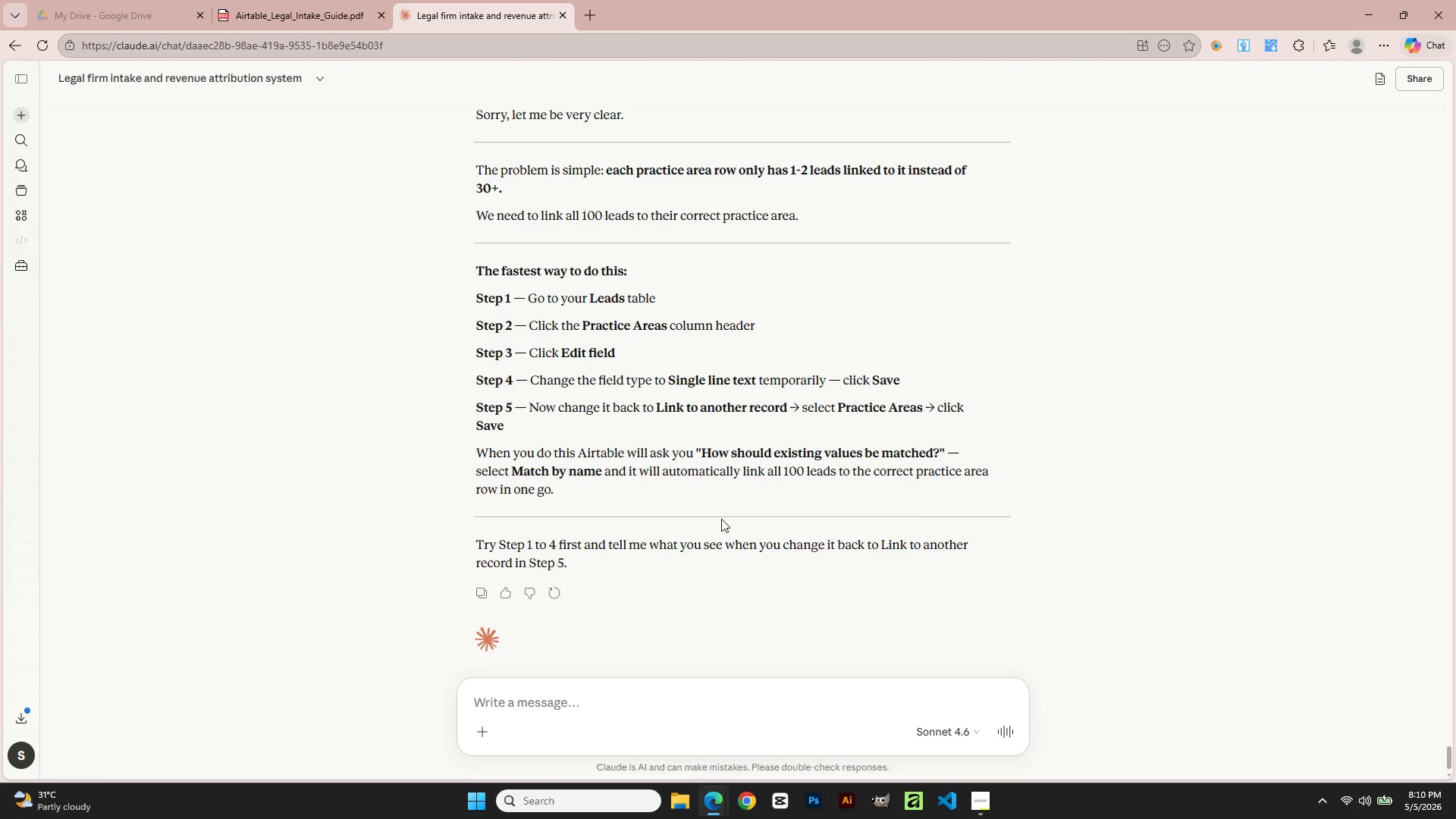 
wait(10.55)
 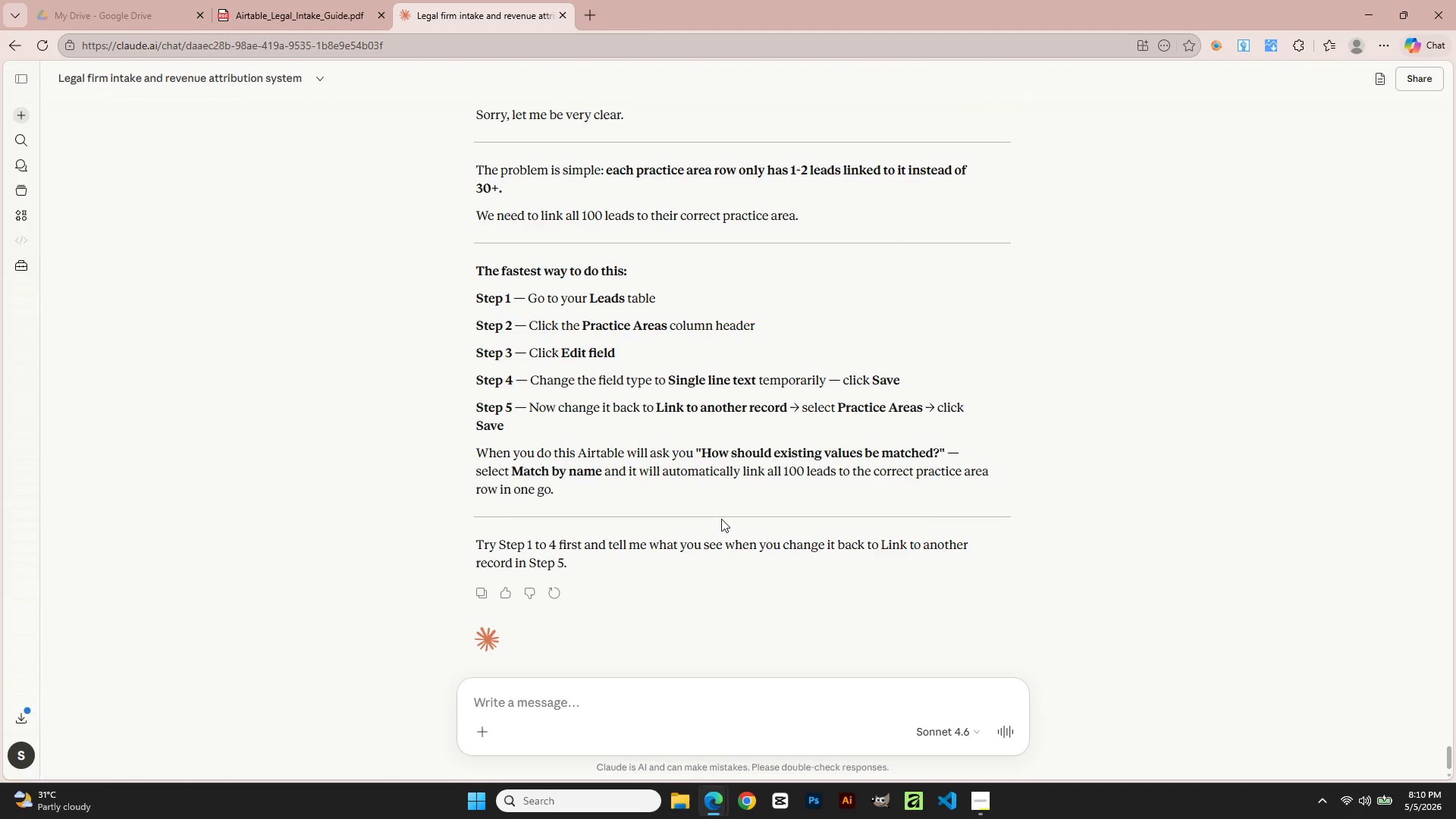 
key(Alt+Tab)
 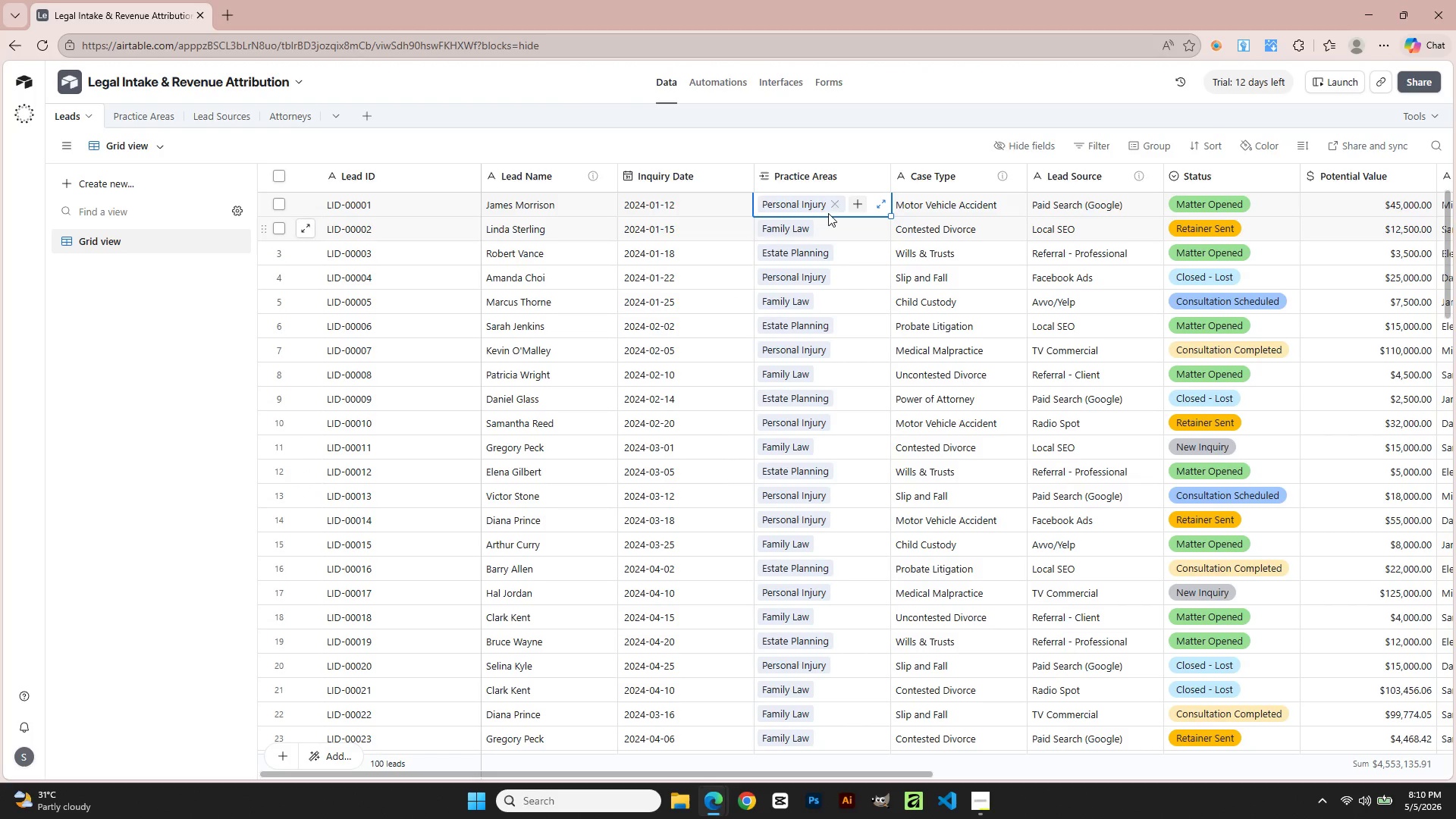 
left_click([861, 174])
 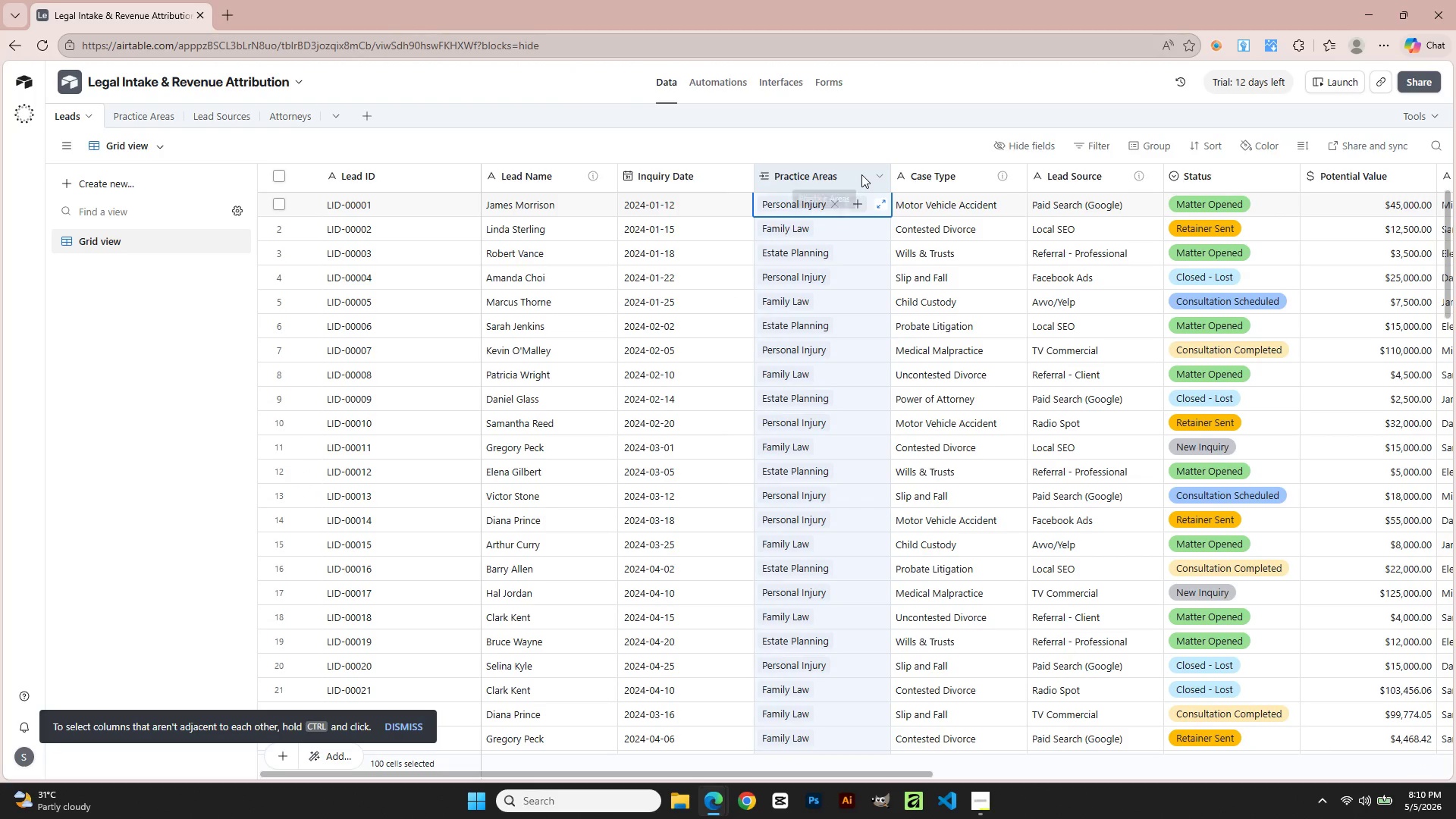 
left_click([861, 174])
 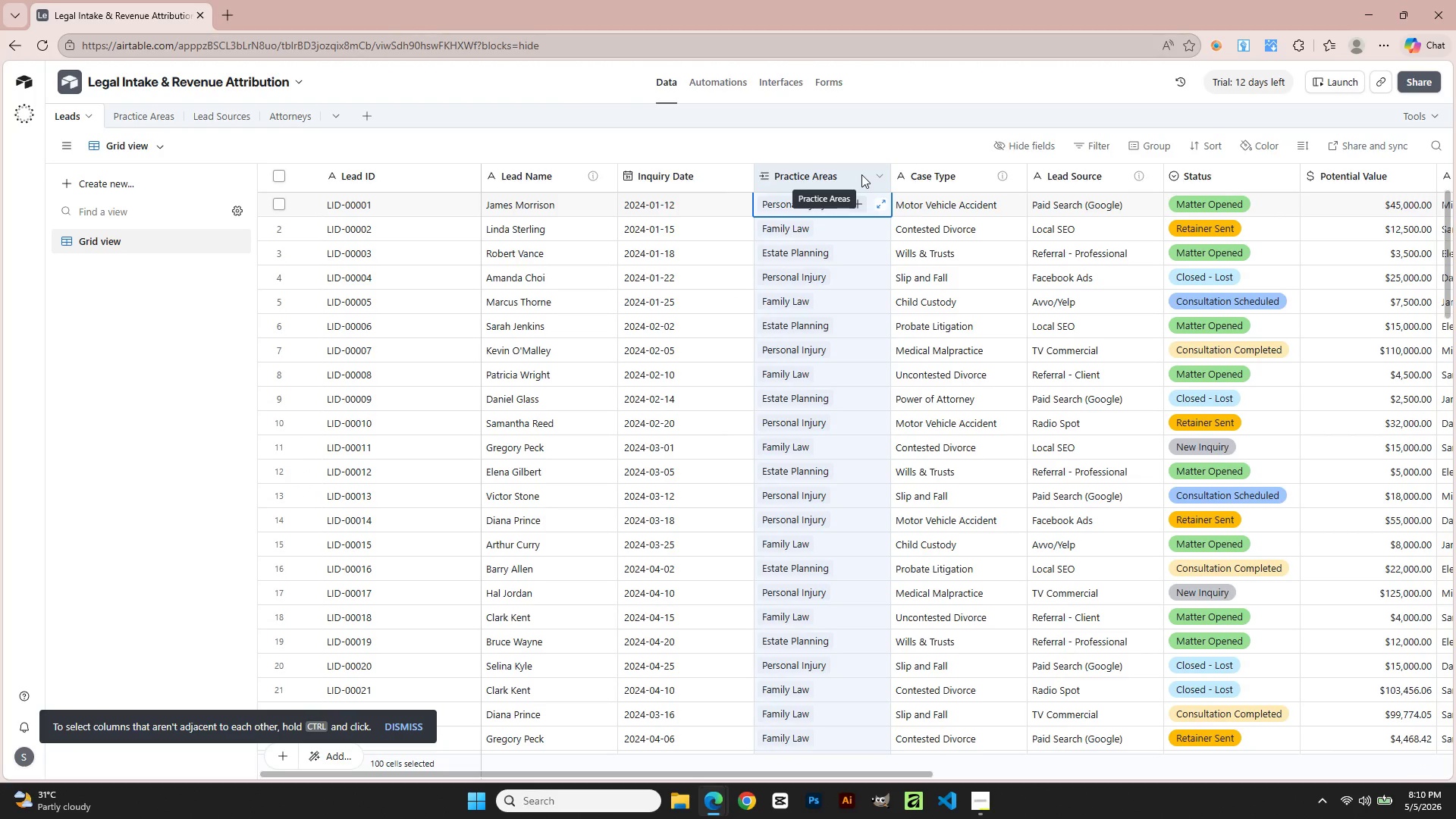 
double_click([861, 174])
 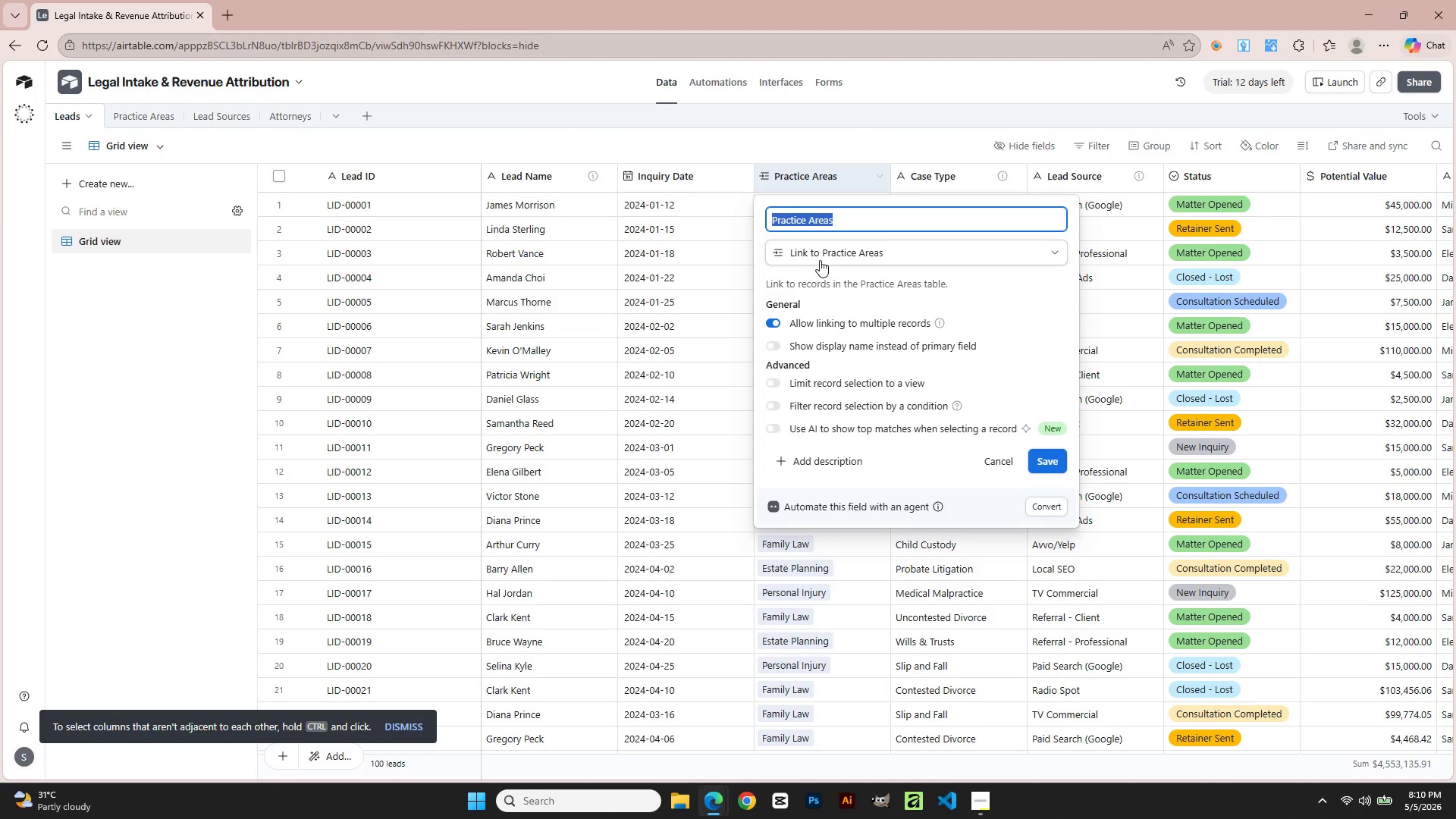 
left_click([820, 260])
 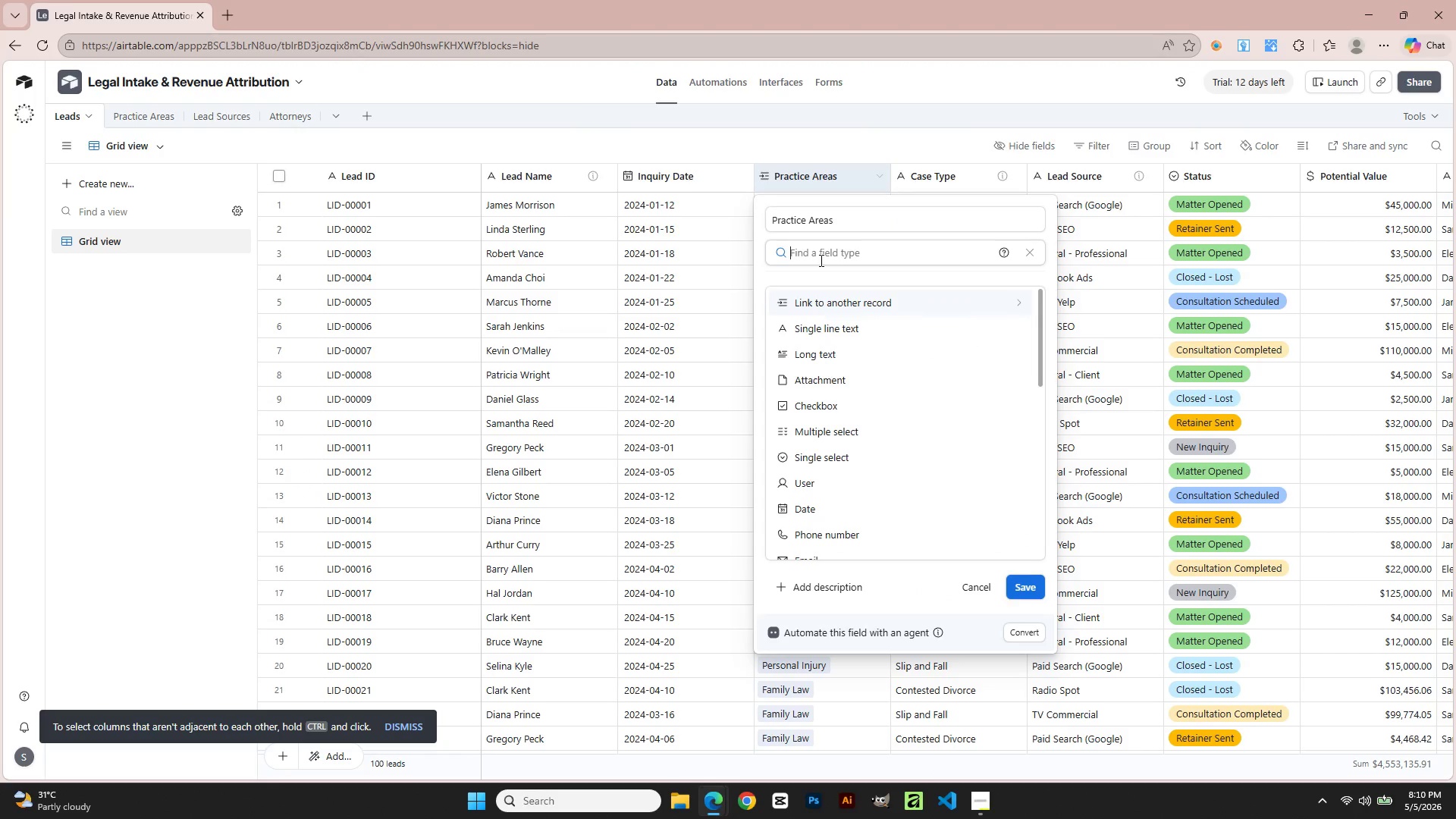 
key(Alt+AltLeft)
 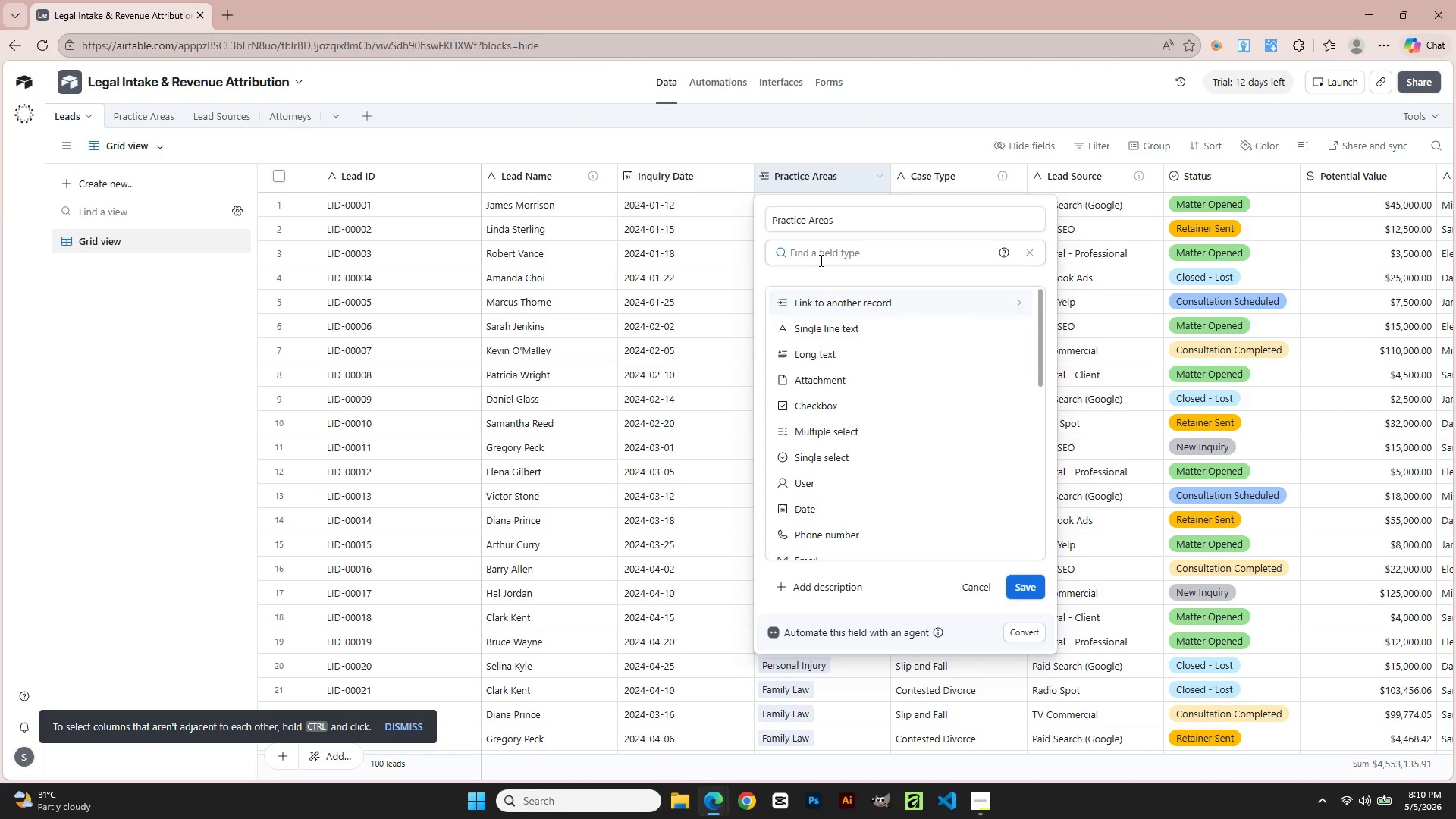 
key(Alt+Tab)
 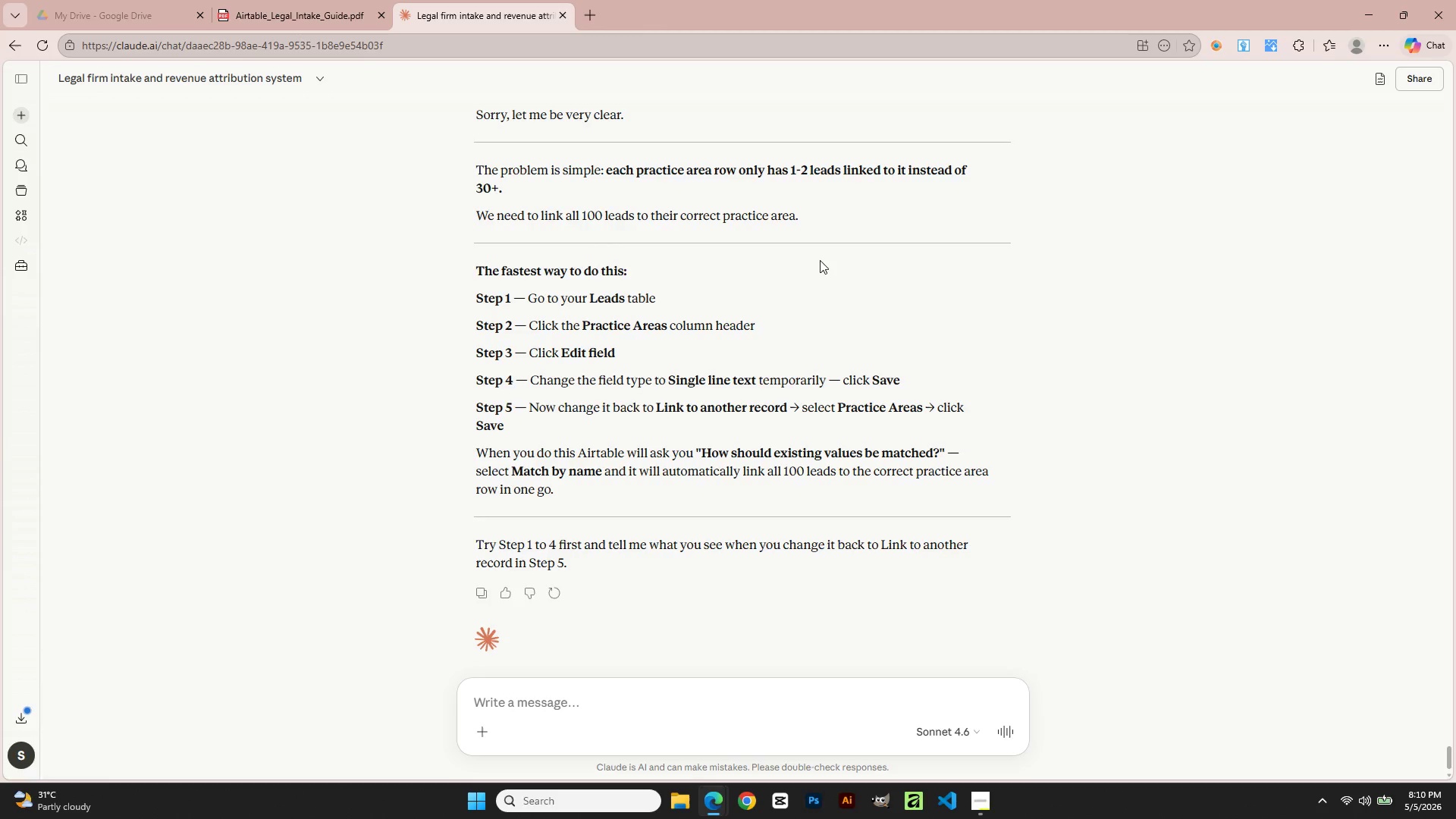 
key(Alt+AltLeft)
 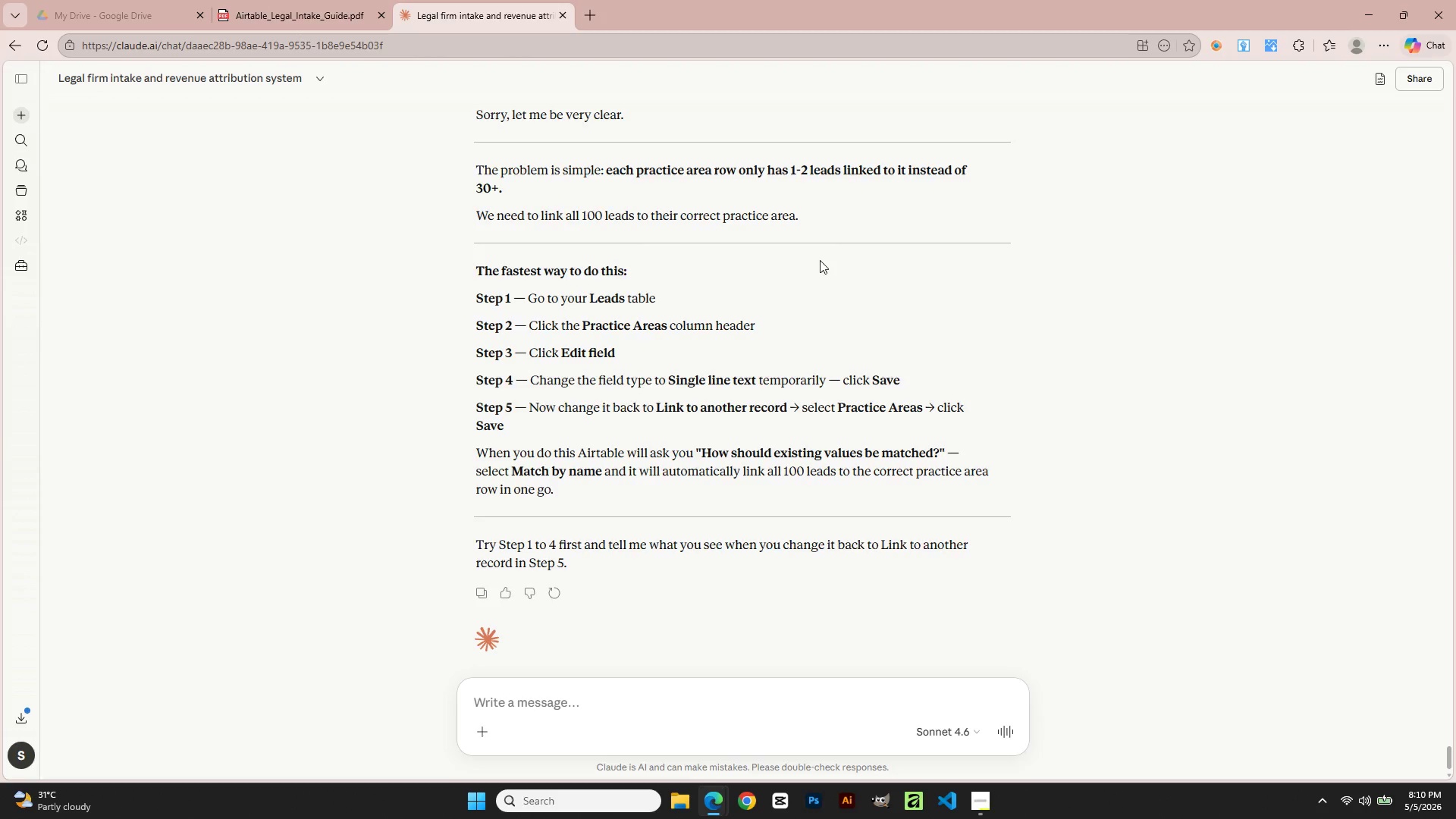 
key(Alt+Tab)
 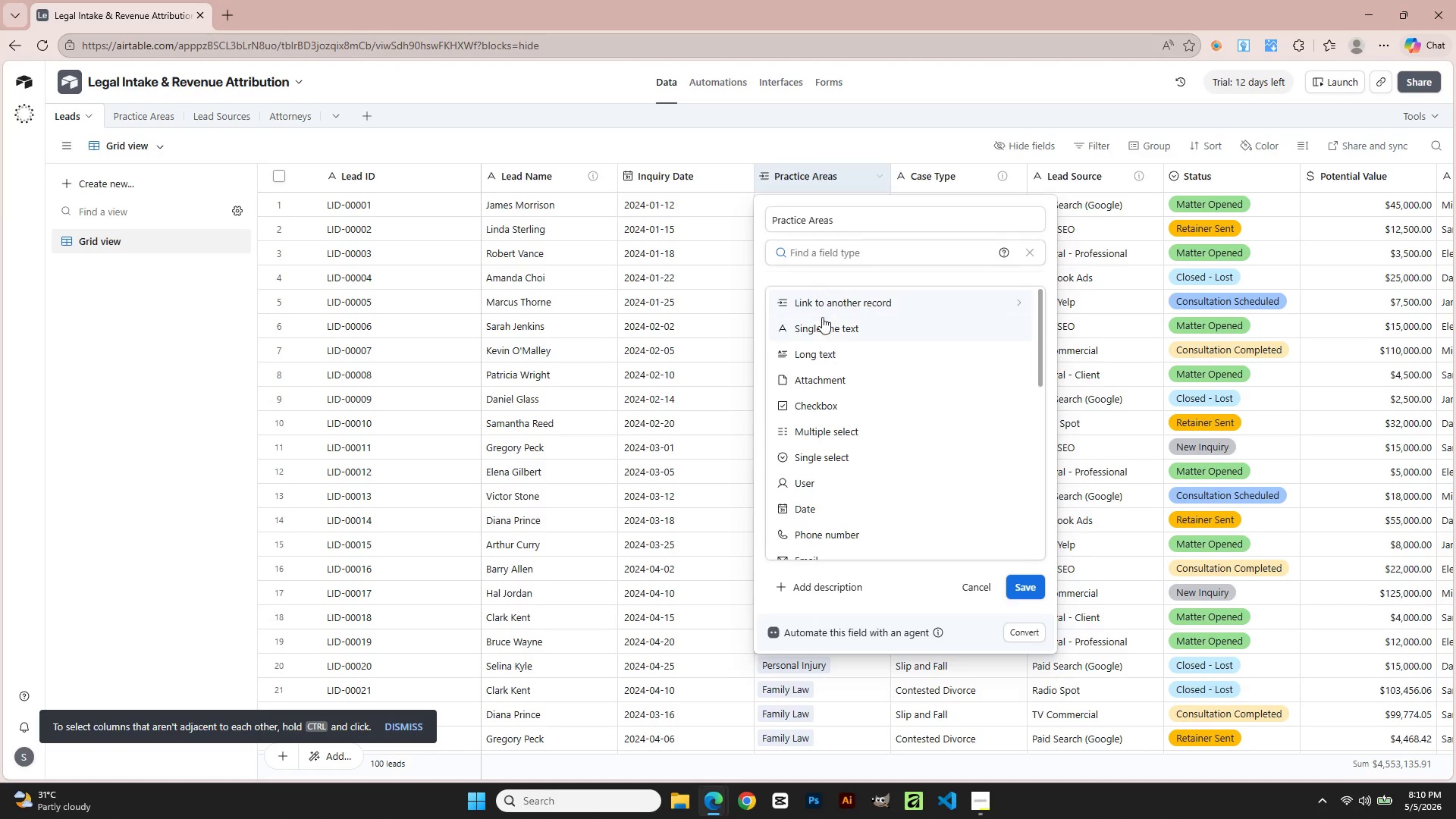 
left_click([822, 324])
 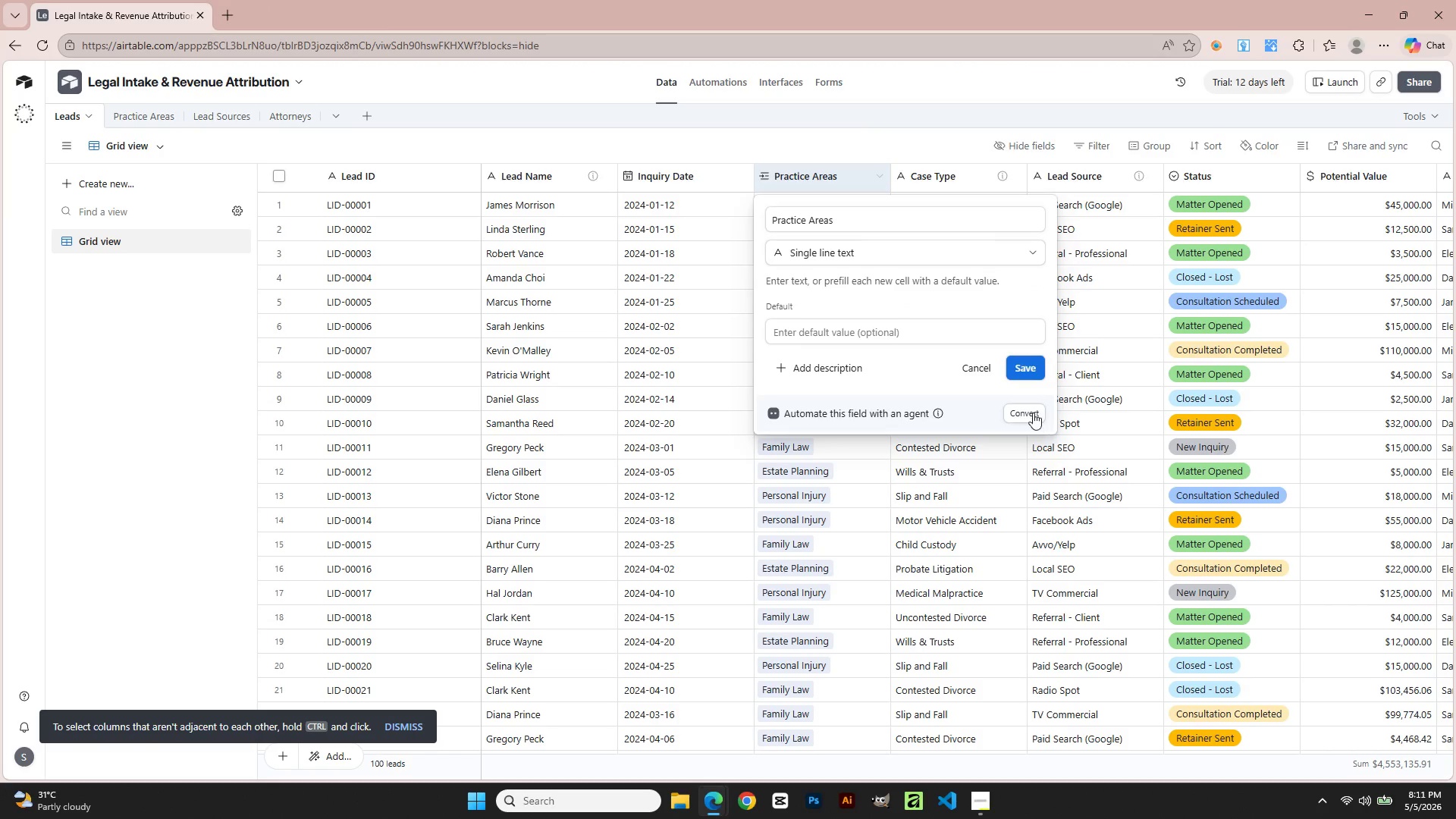 
left_click([1031, 369])
 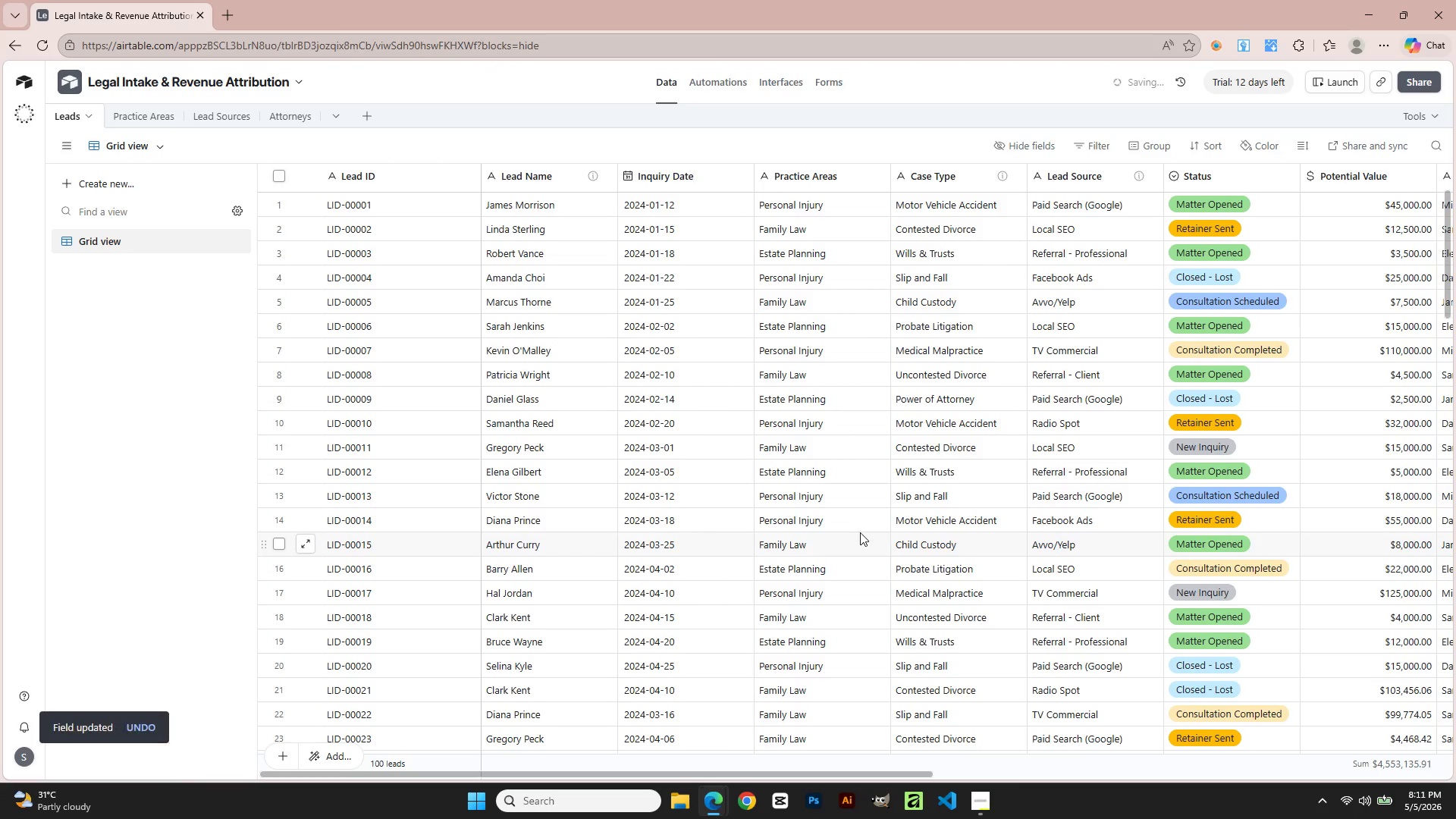 
scroll: coordinate [866, 651], scroll_direction: down, amount: 9.0
 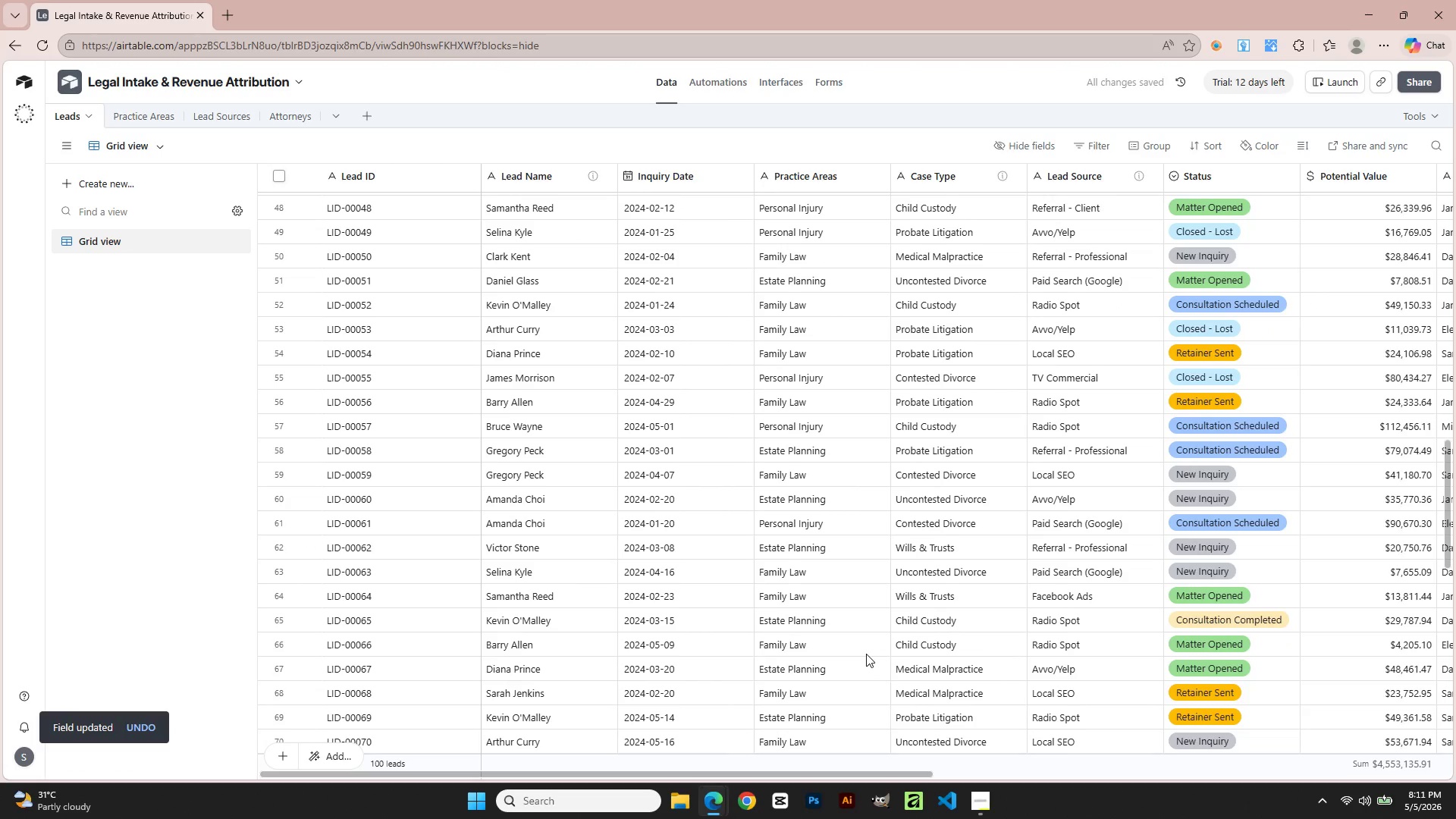 
scroll: coordinate [874, 660], scroll_direction: up, amount: 23.0
 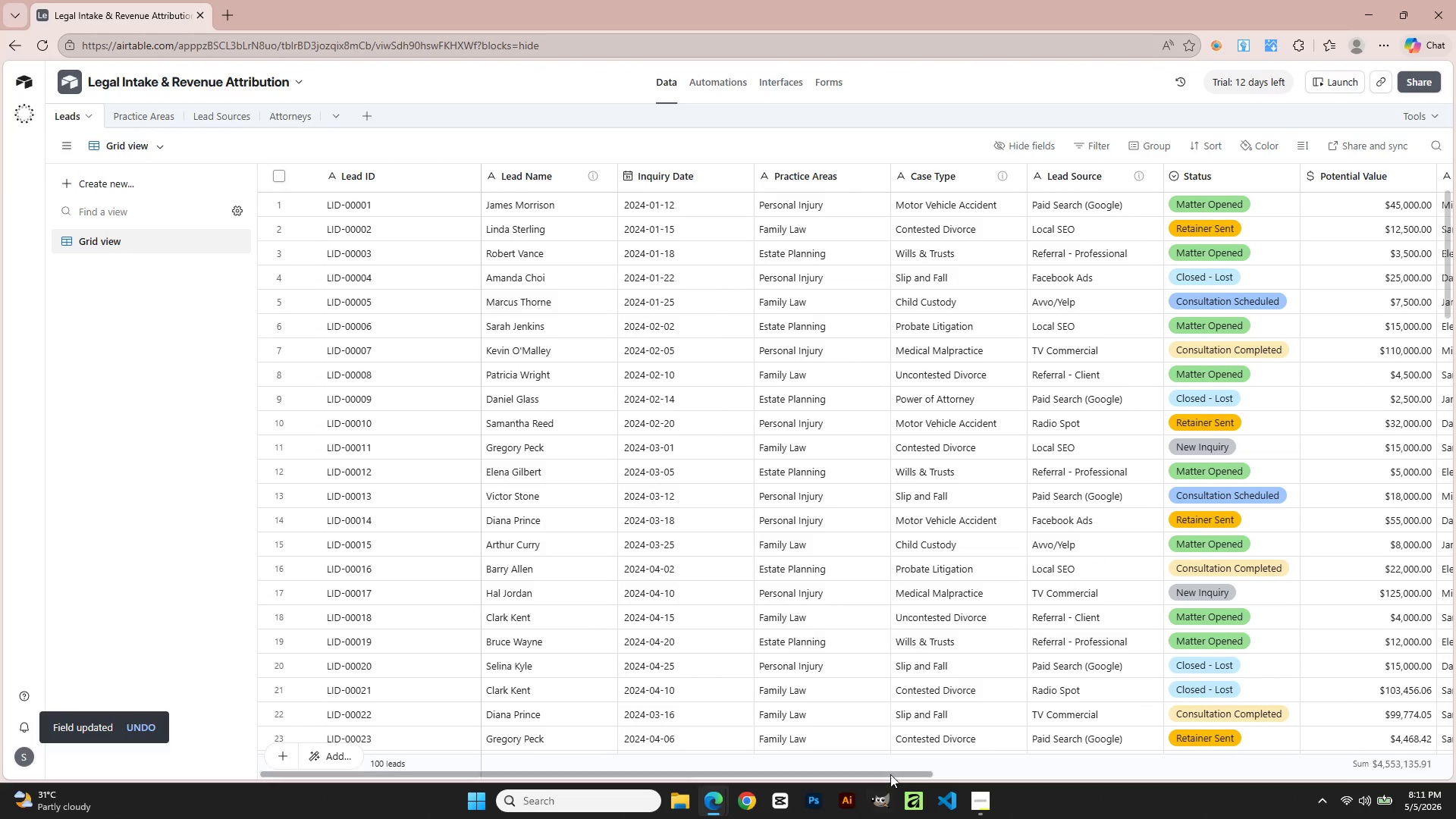 
left_click_drag(start_coordinate=[891, 773], to_coordinate=[753, 785])
 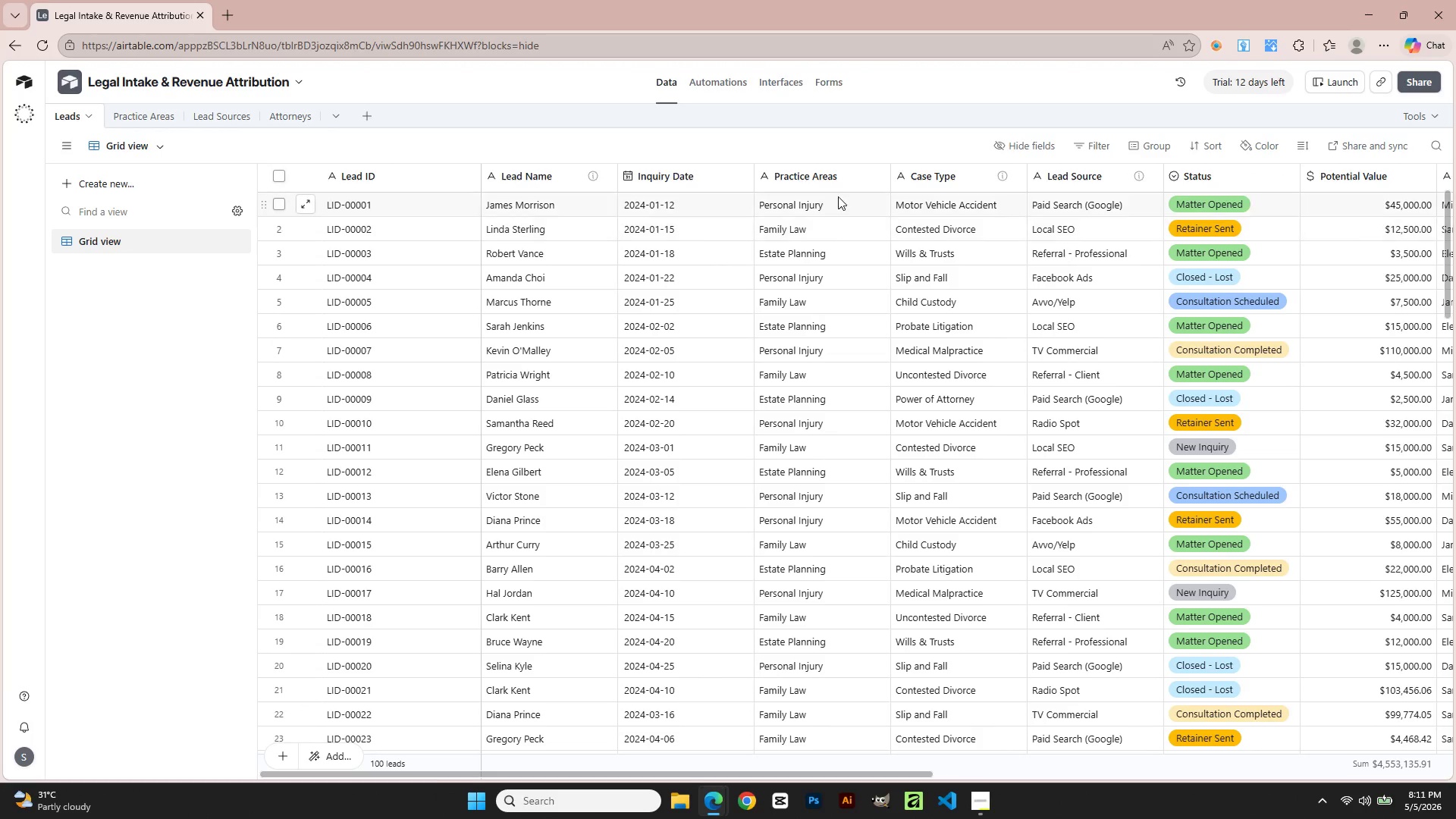 
left_click([833, 177])
 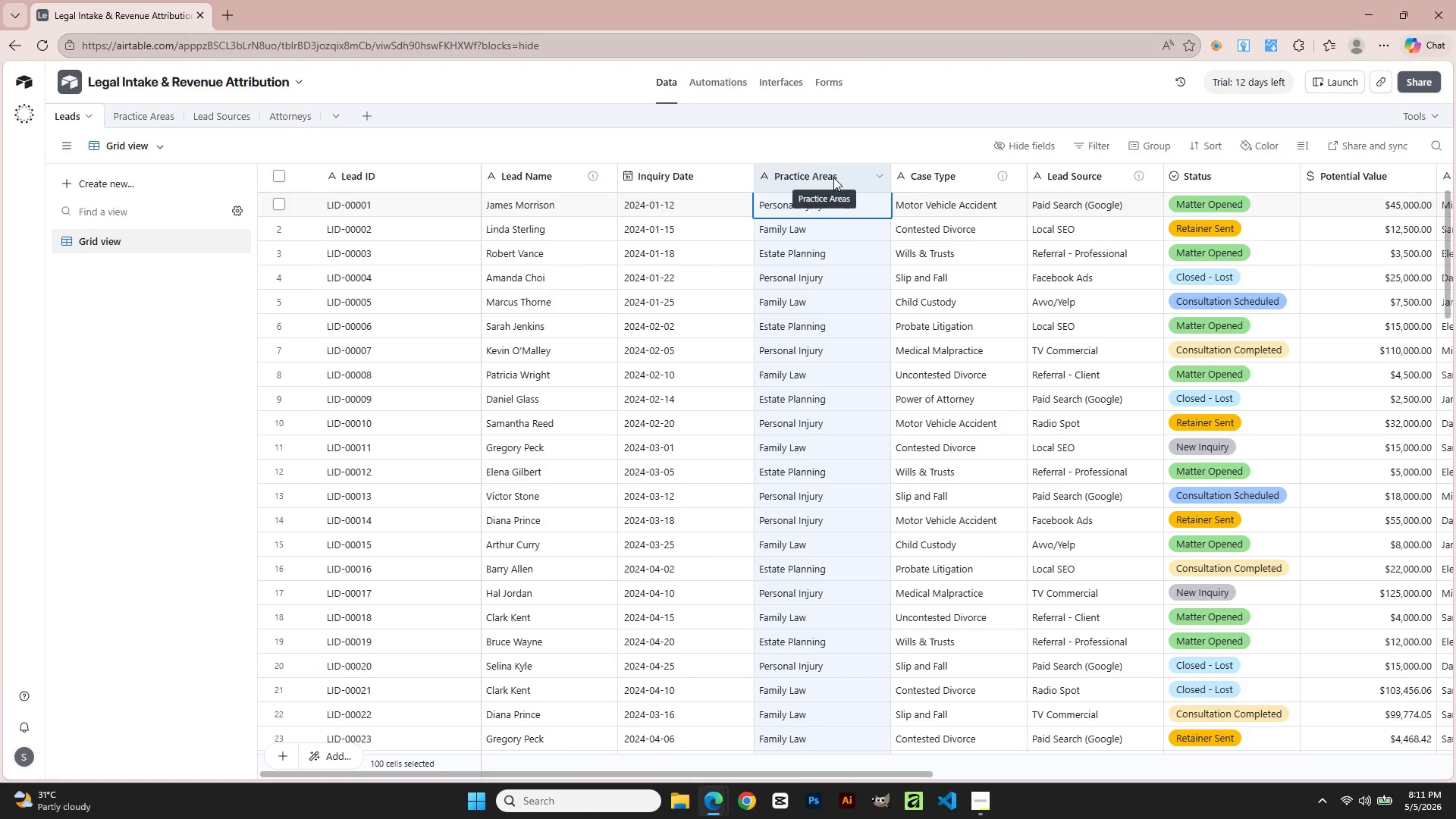 
key(Alt+AltLeft)
 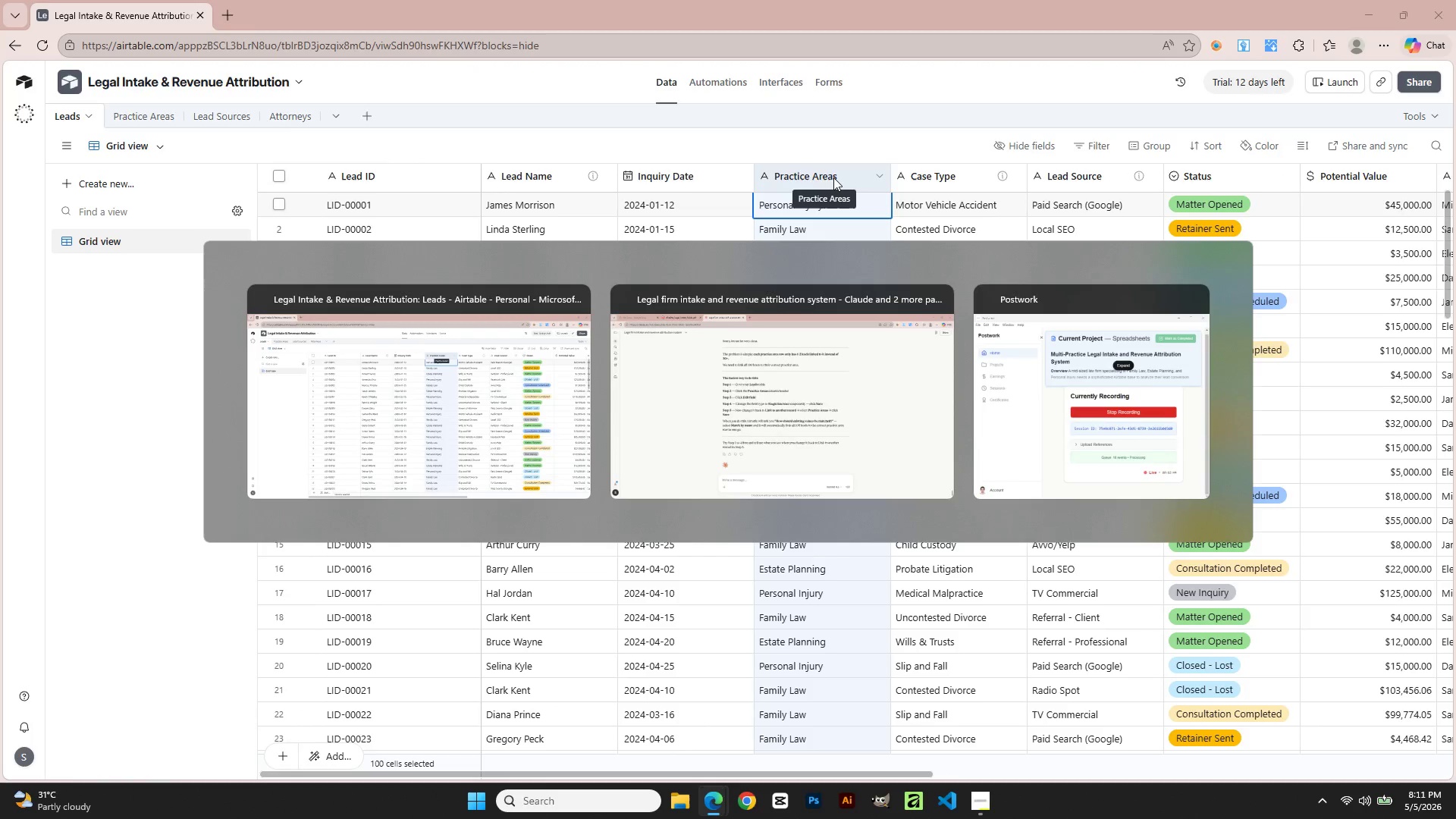 
key(Alt+Tab)
 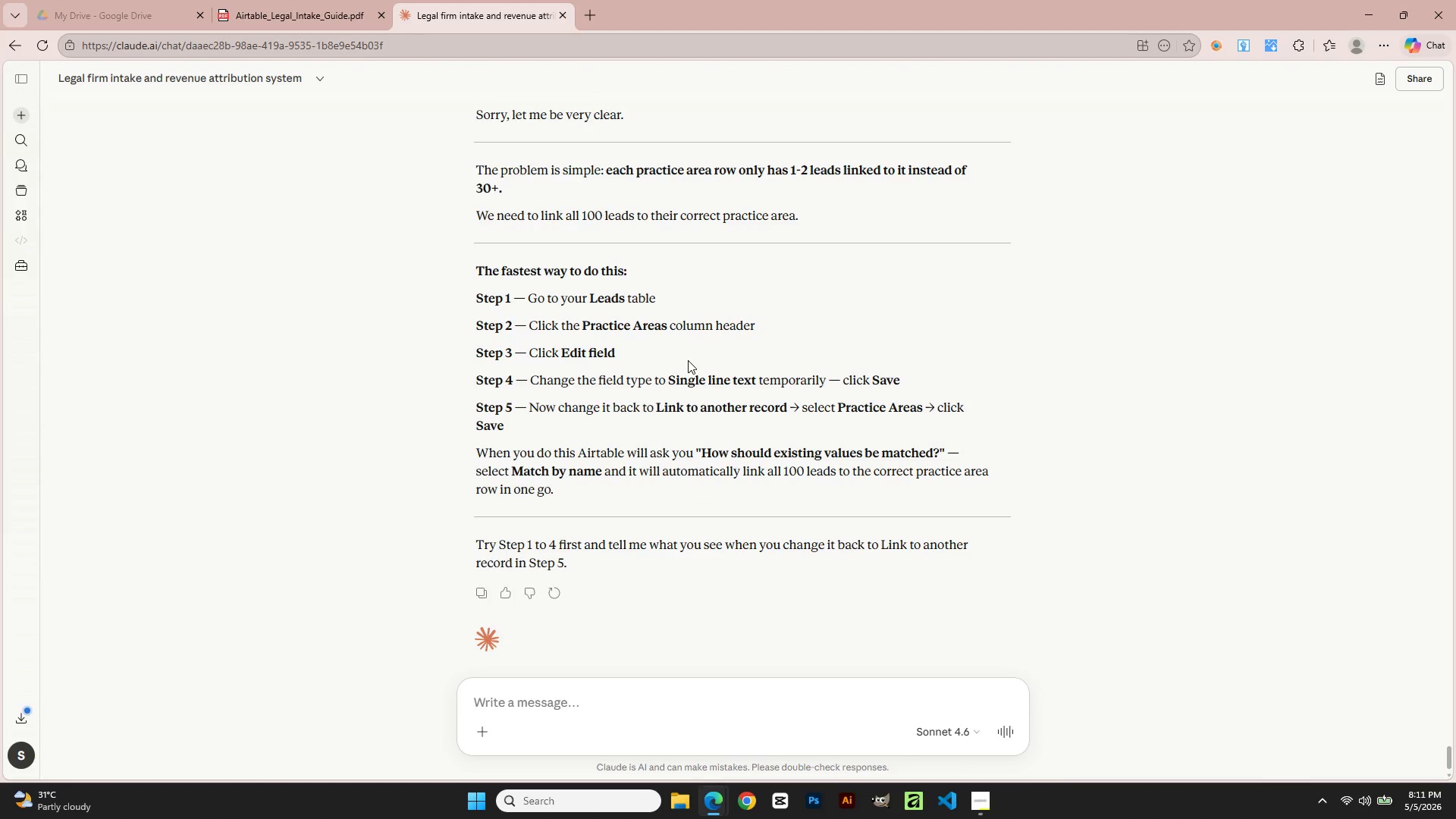 
hold_key(key=AltLeft, duration=1.41)
 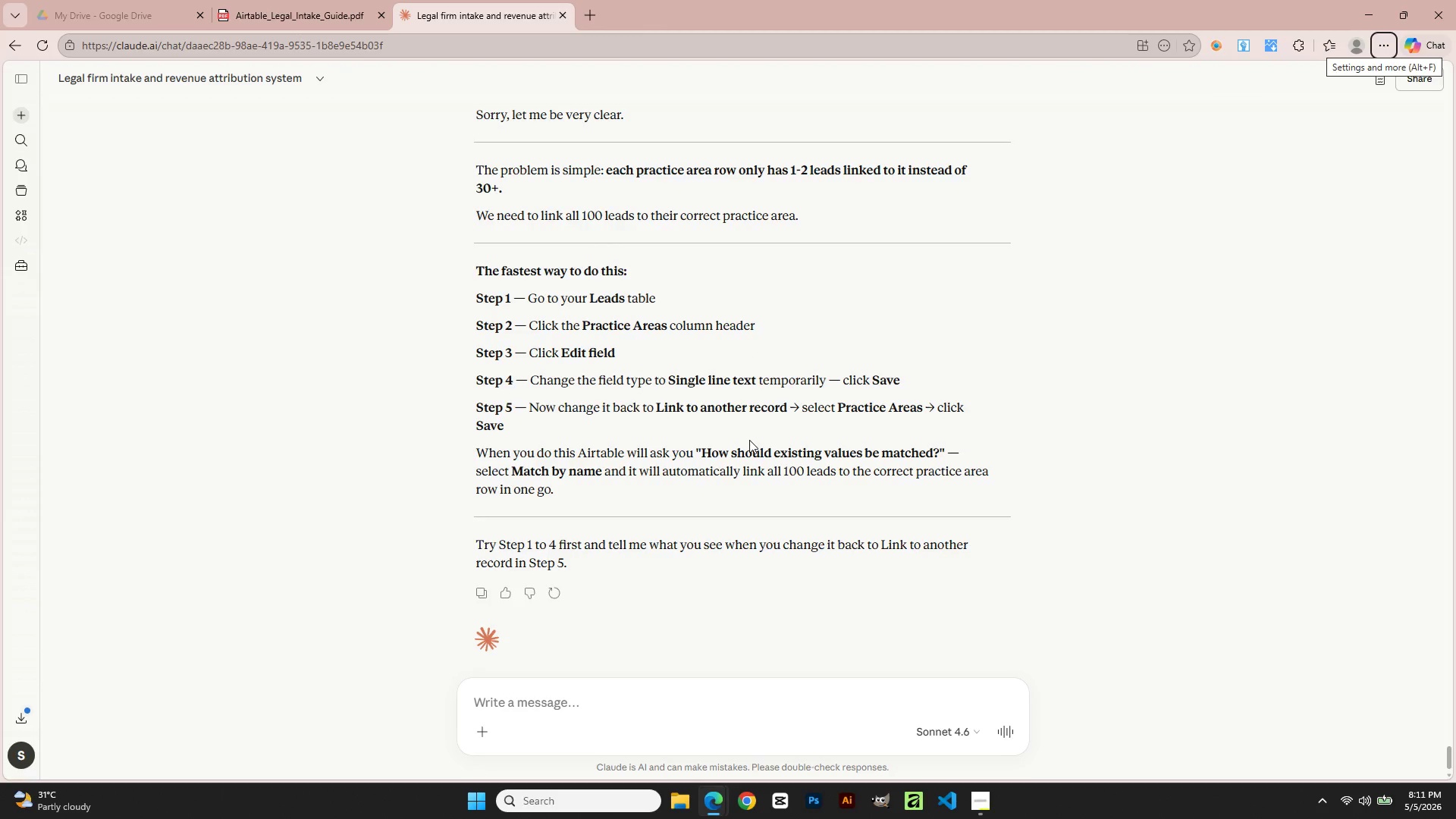 
key(Alt+AltLeft)
 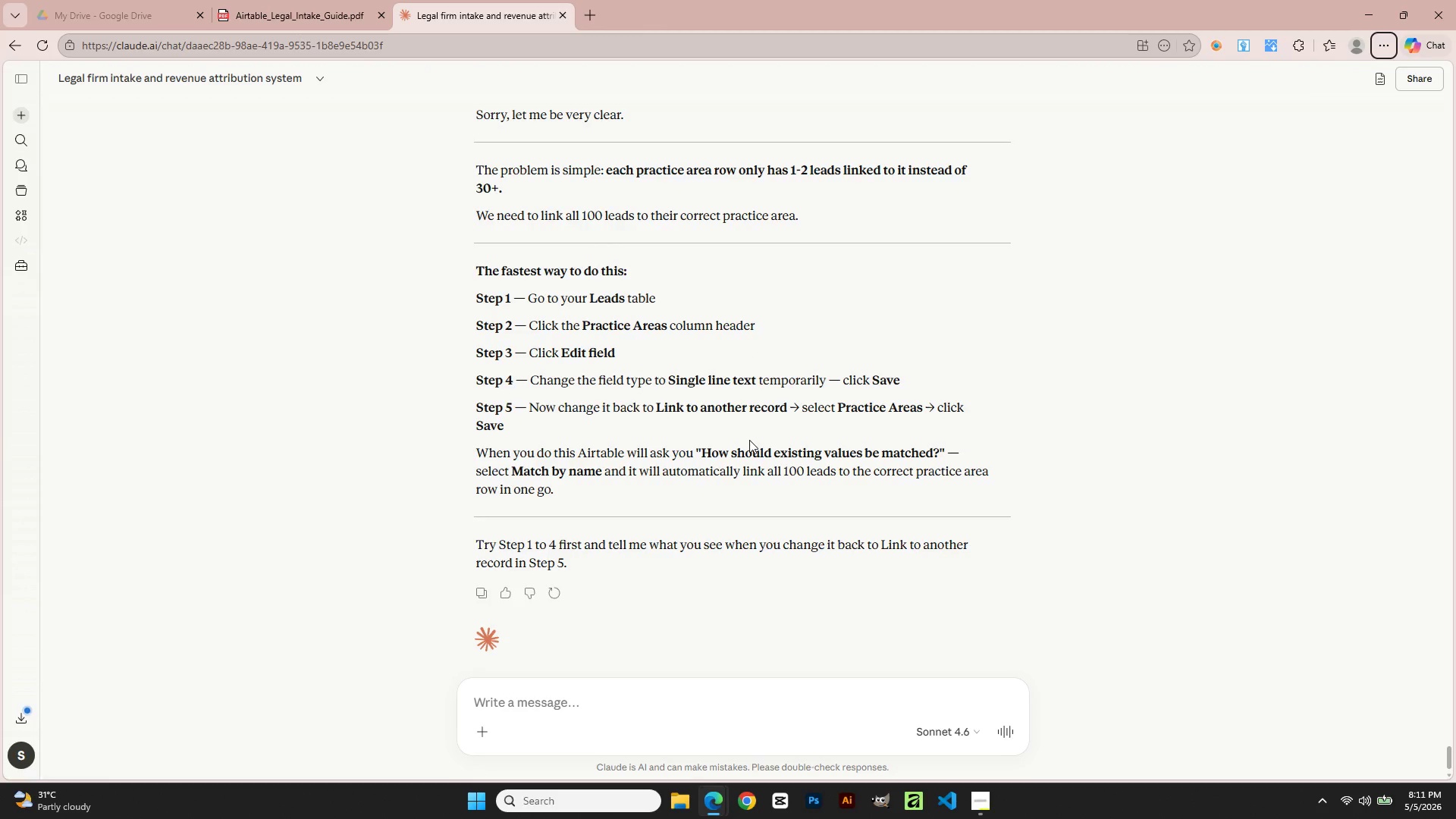 
key(Alt+Tab)
 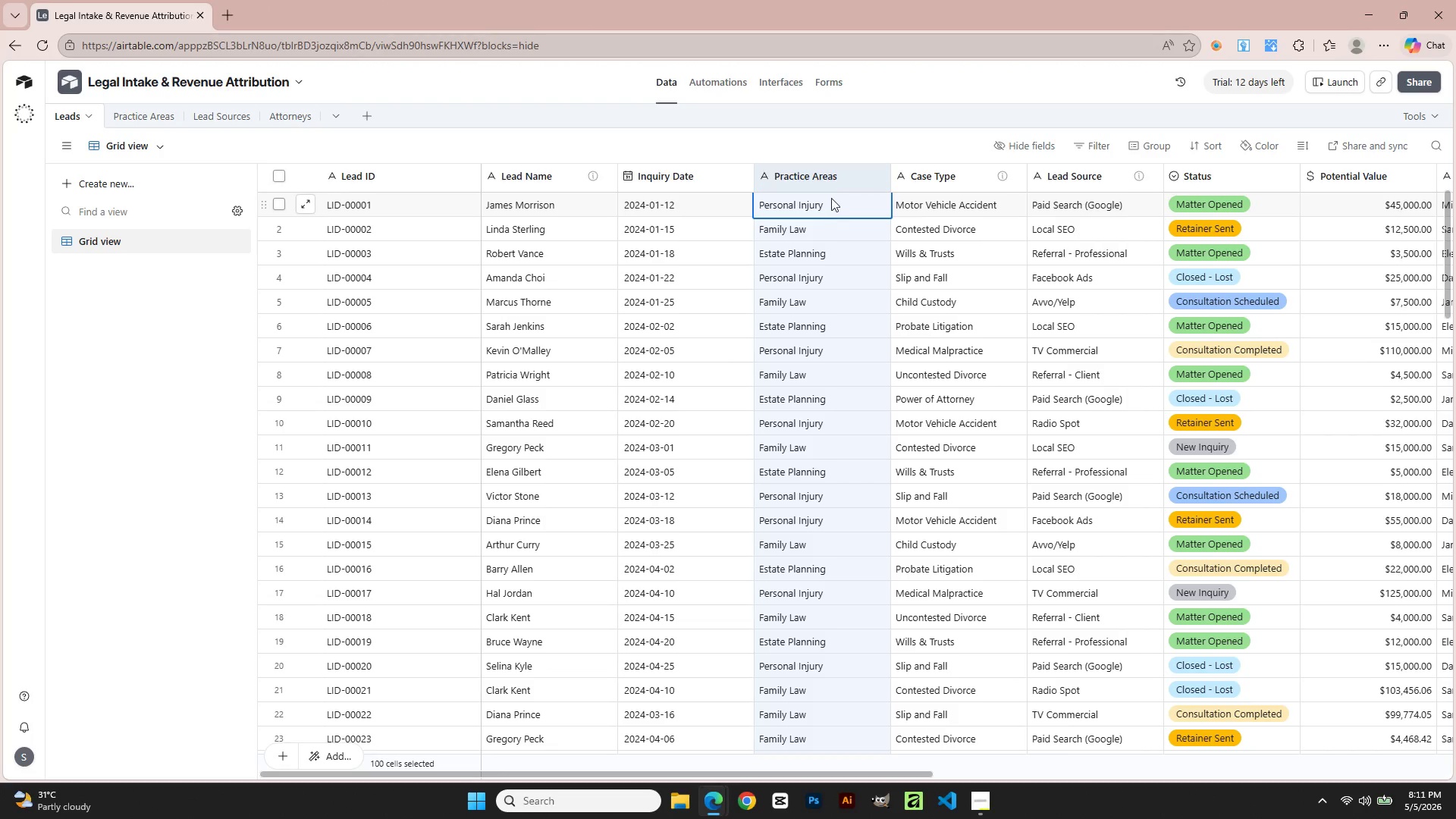 
left_click([835, 173])
 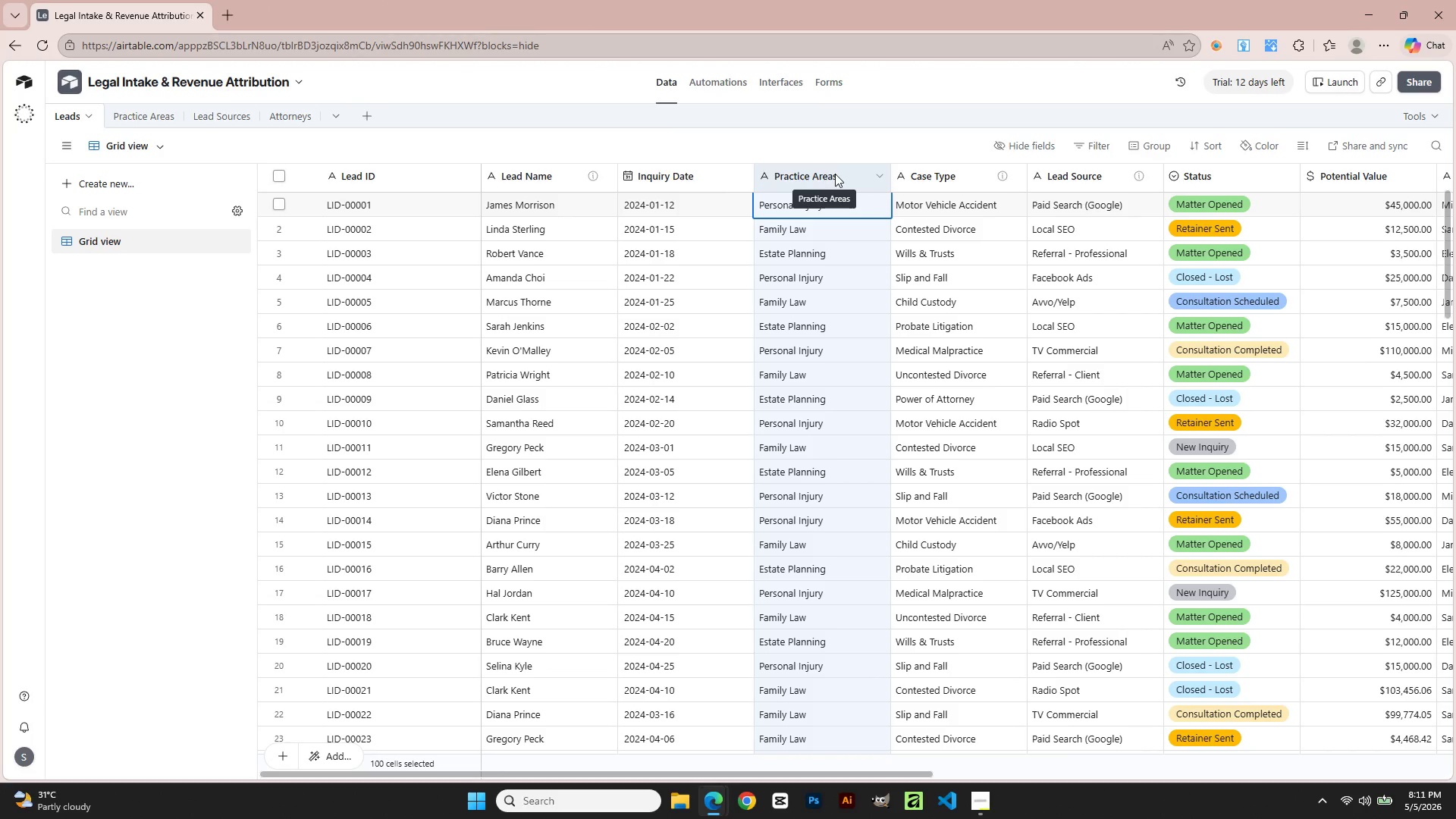 
double_click([835, 174])
 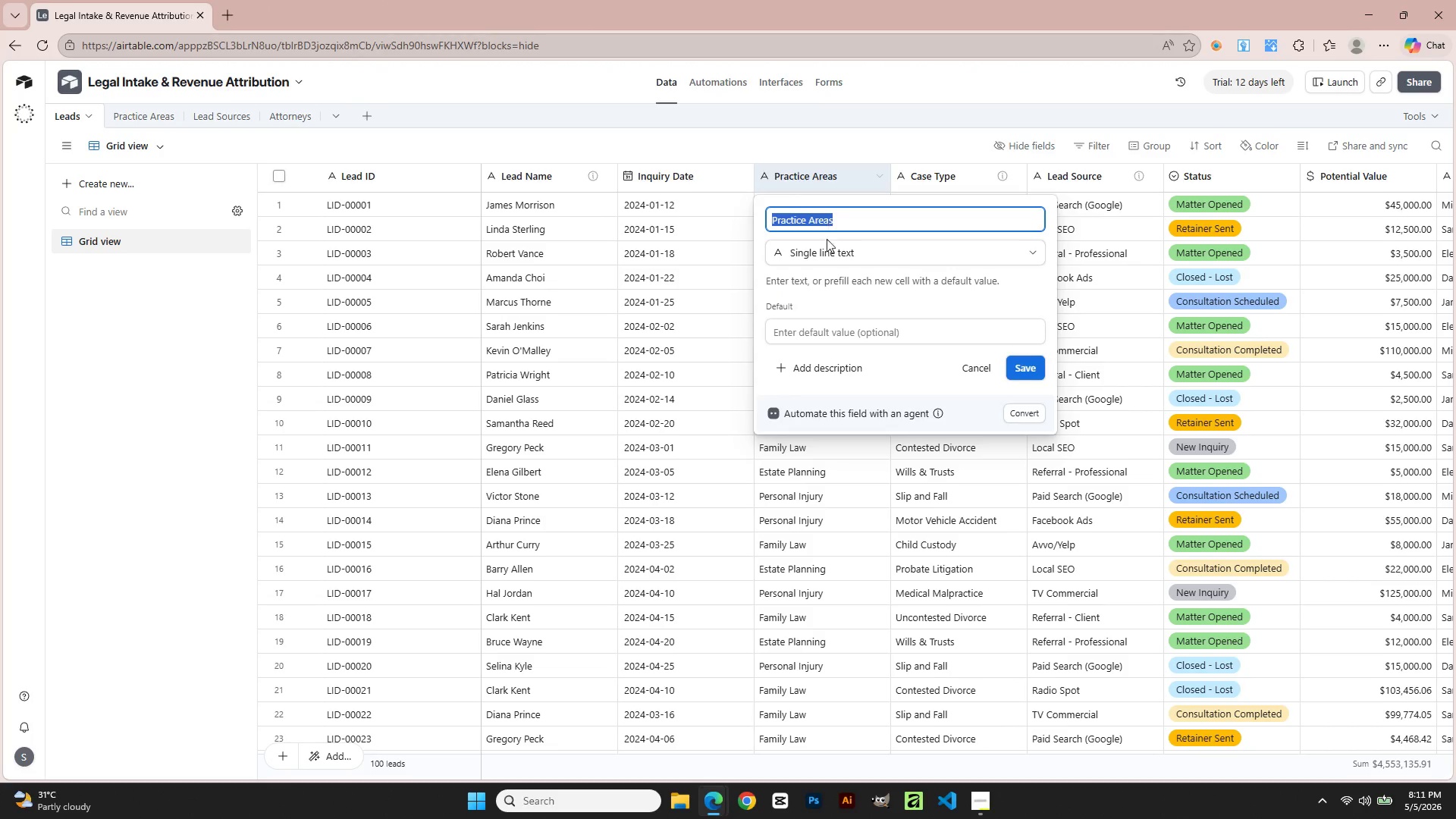 
left_click([827, 262])
 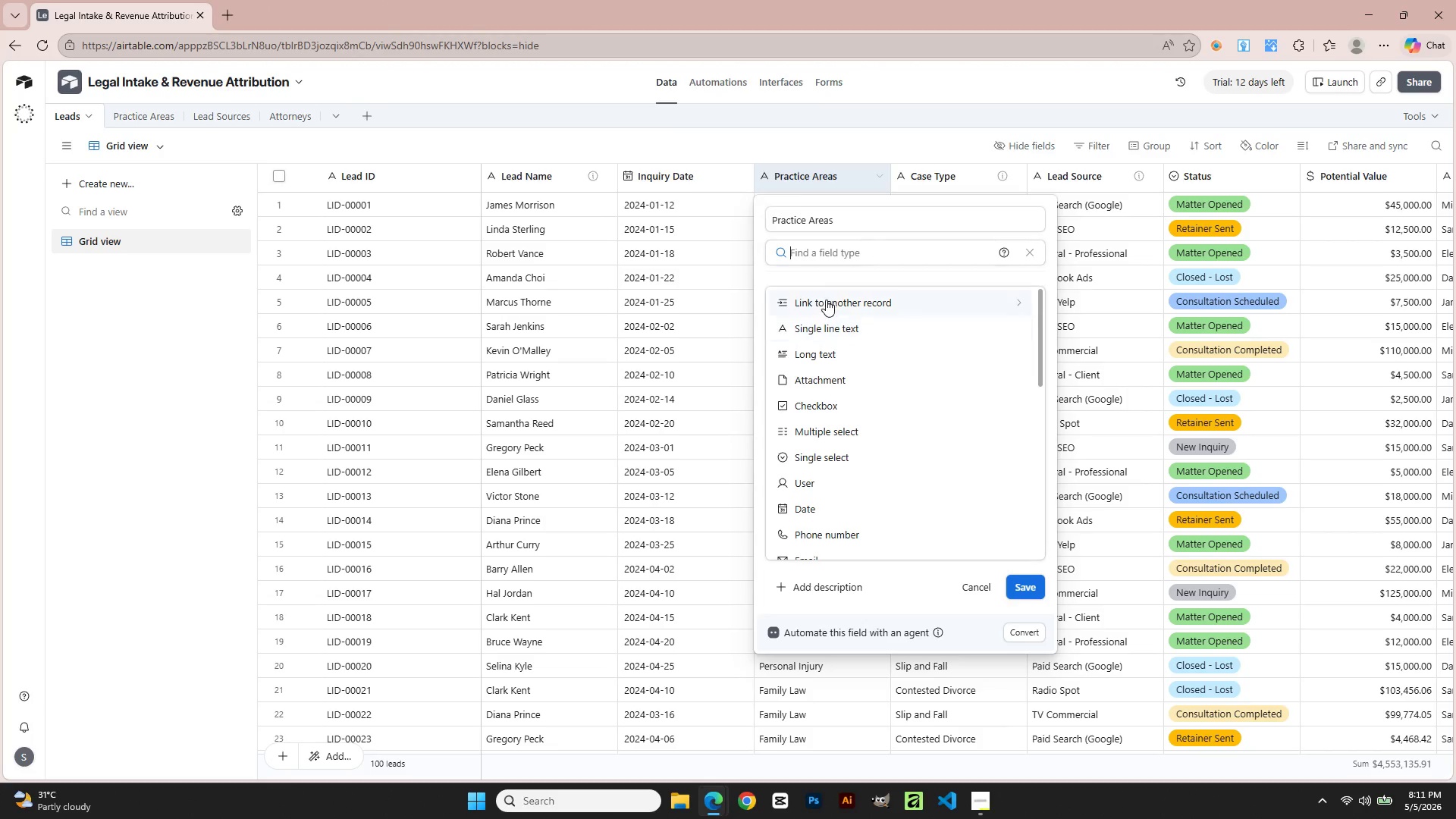 
left_click([827, 300])
 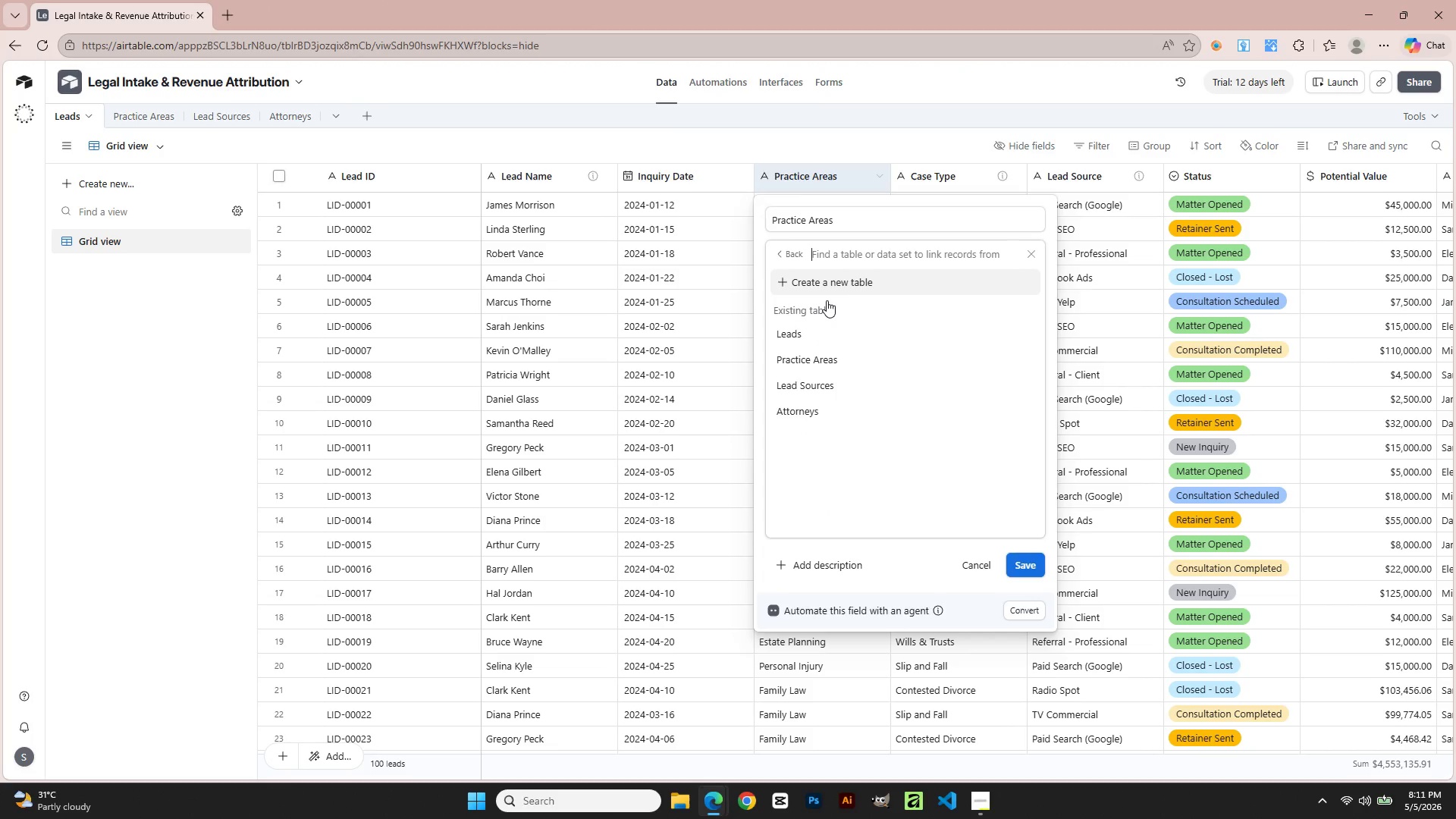 
key(Alt+AltLeft)
 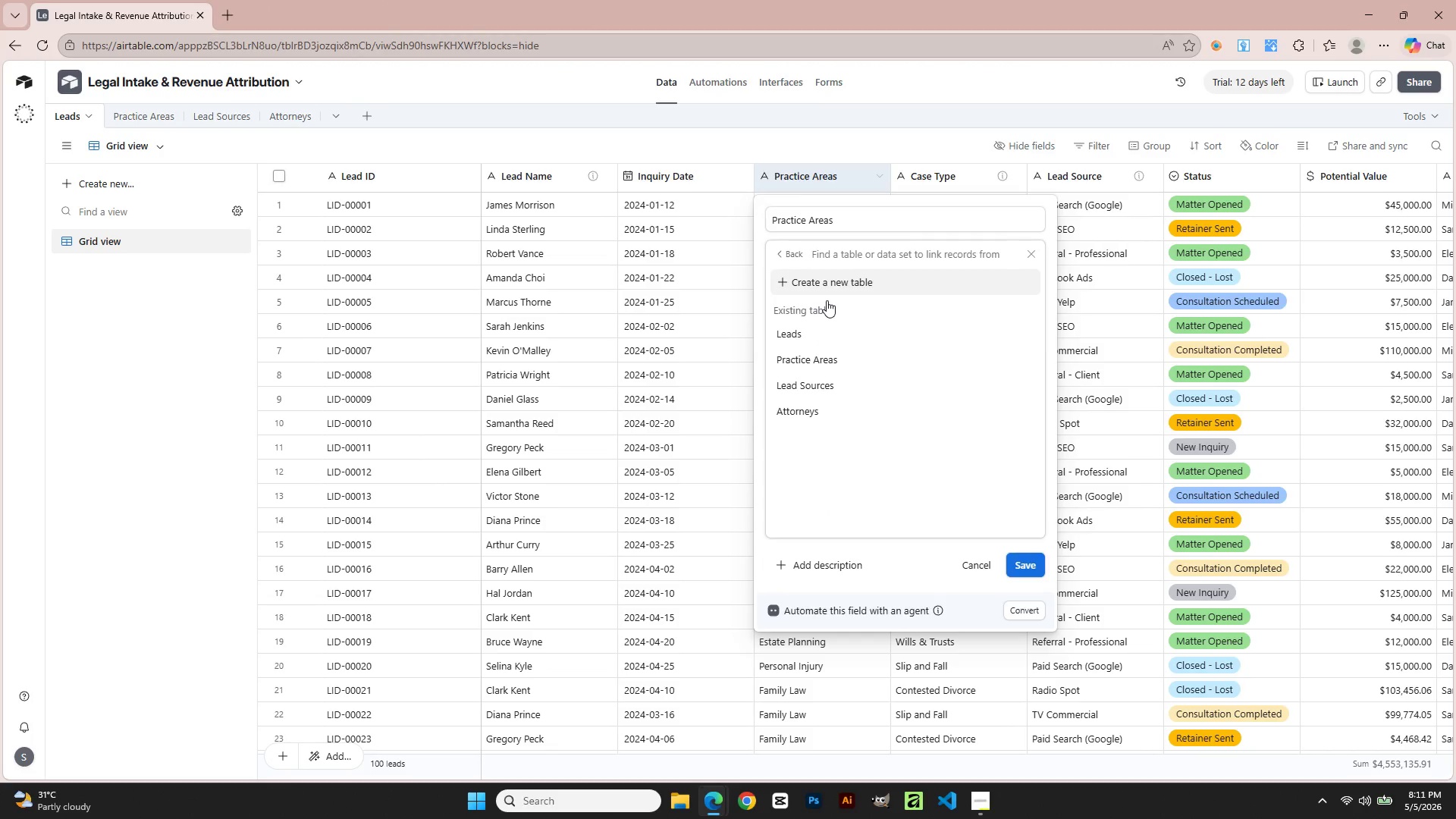 
key(Alt+Tab)
 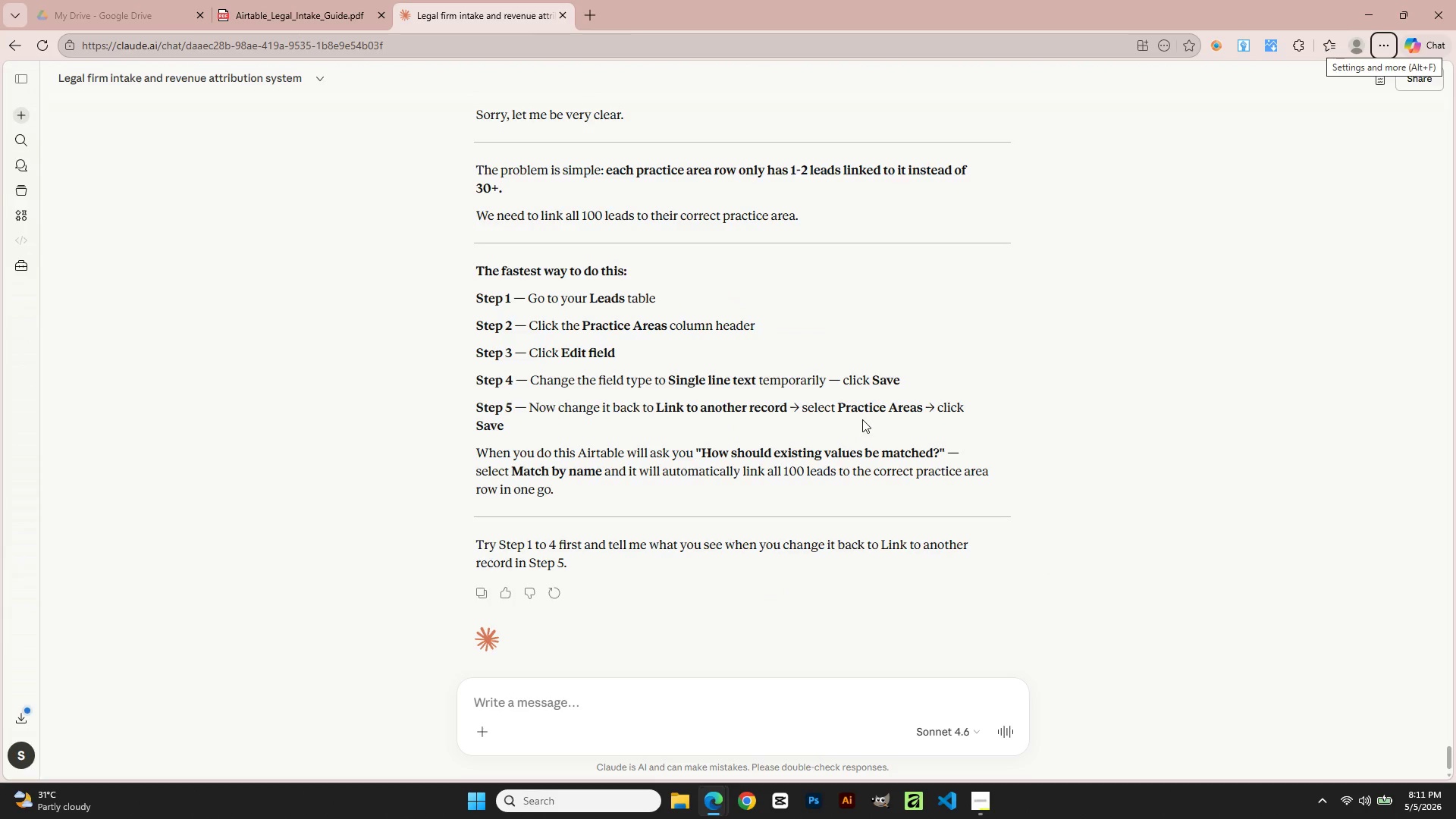 
key(Alt+AltLeft)
 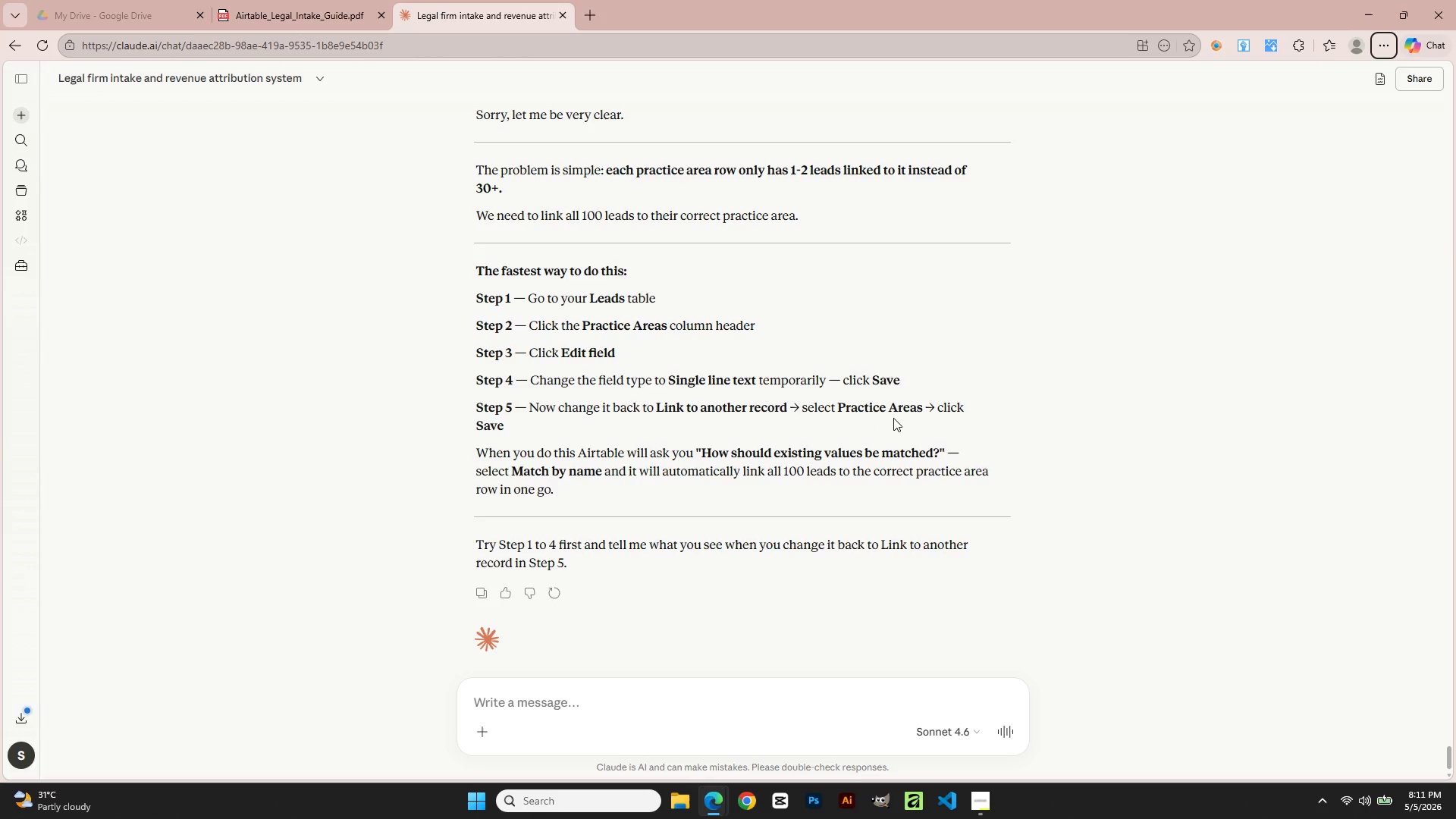 
key(Alt+Tab)
 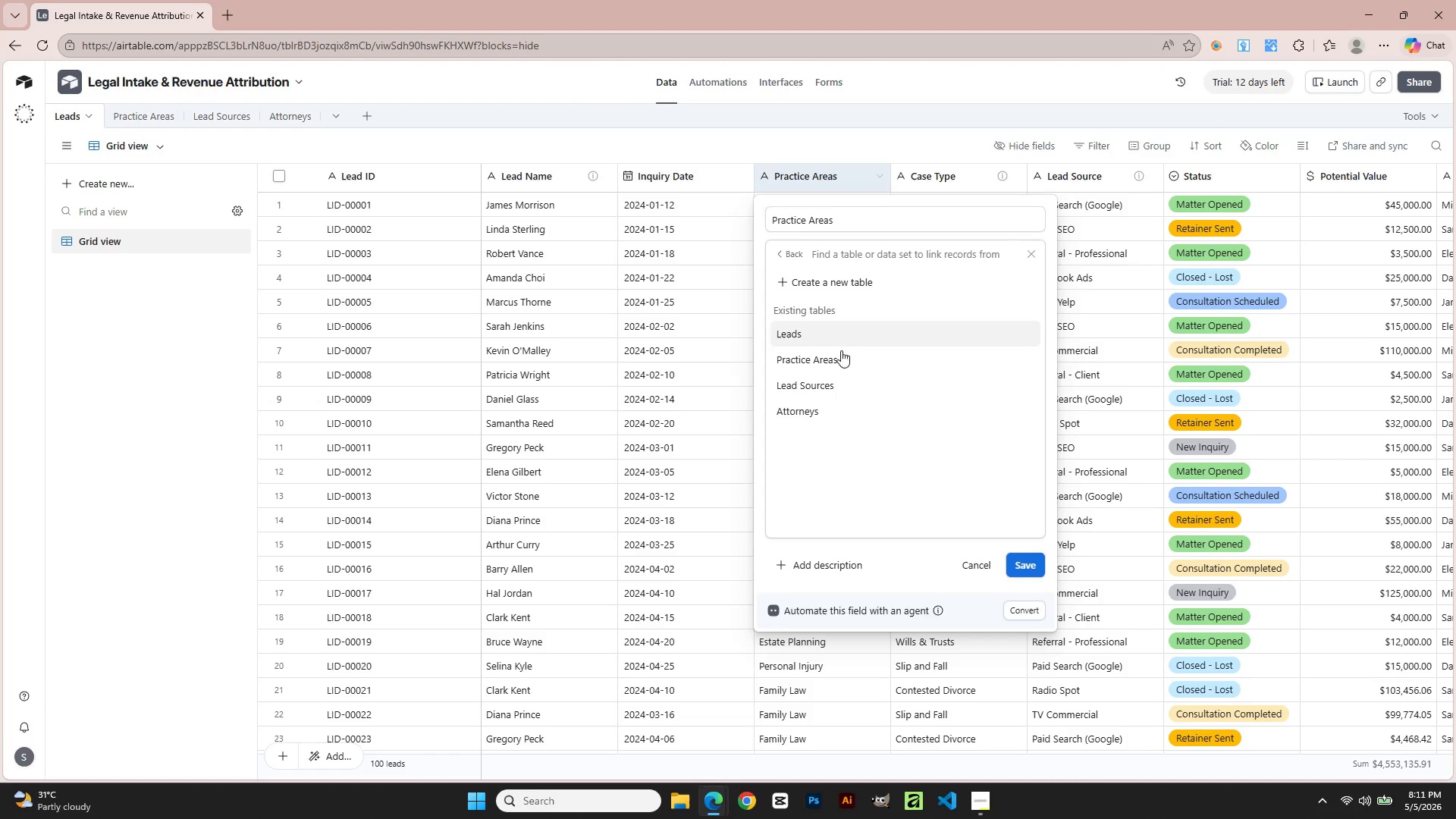 
left_click([839, 360])
 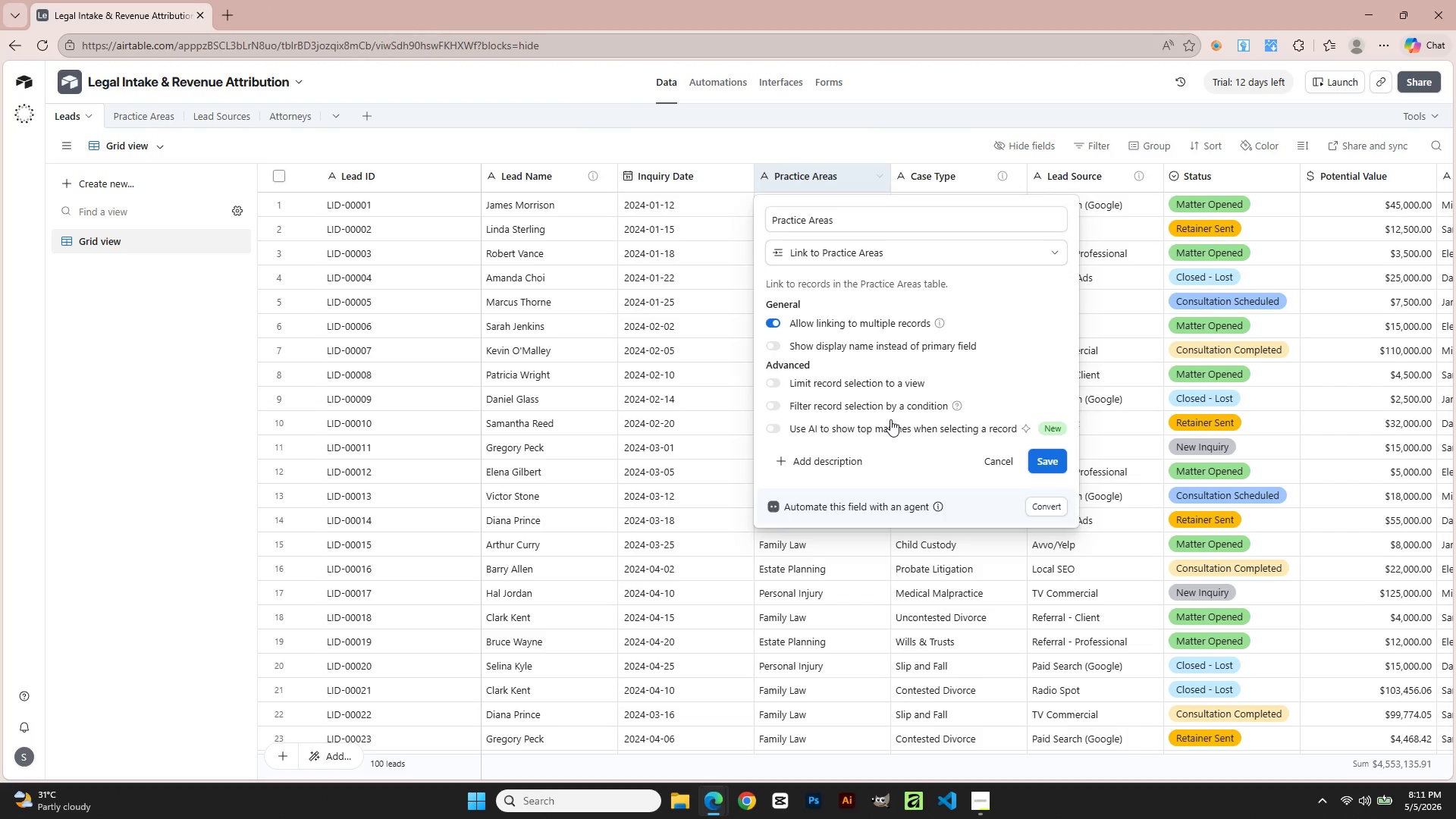 
key(Alt+AltLeft)
 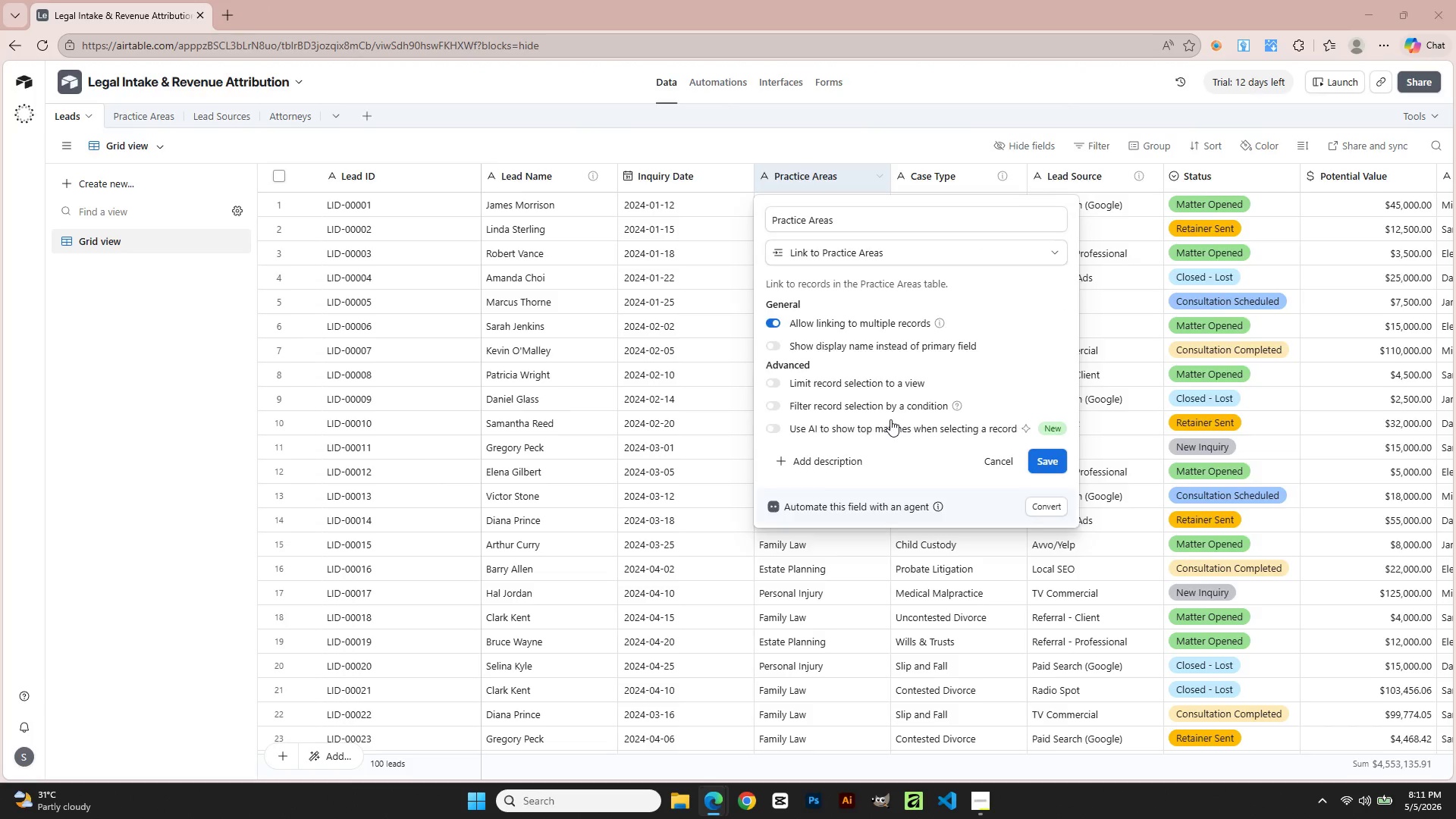 
key(Alt+Tab)
 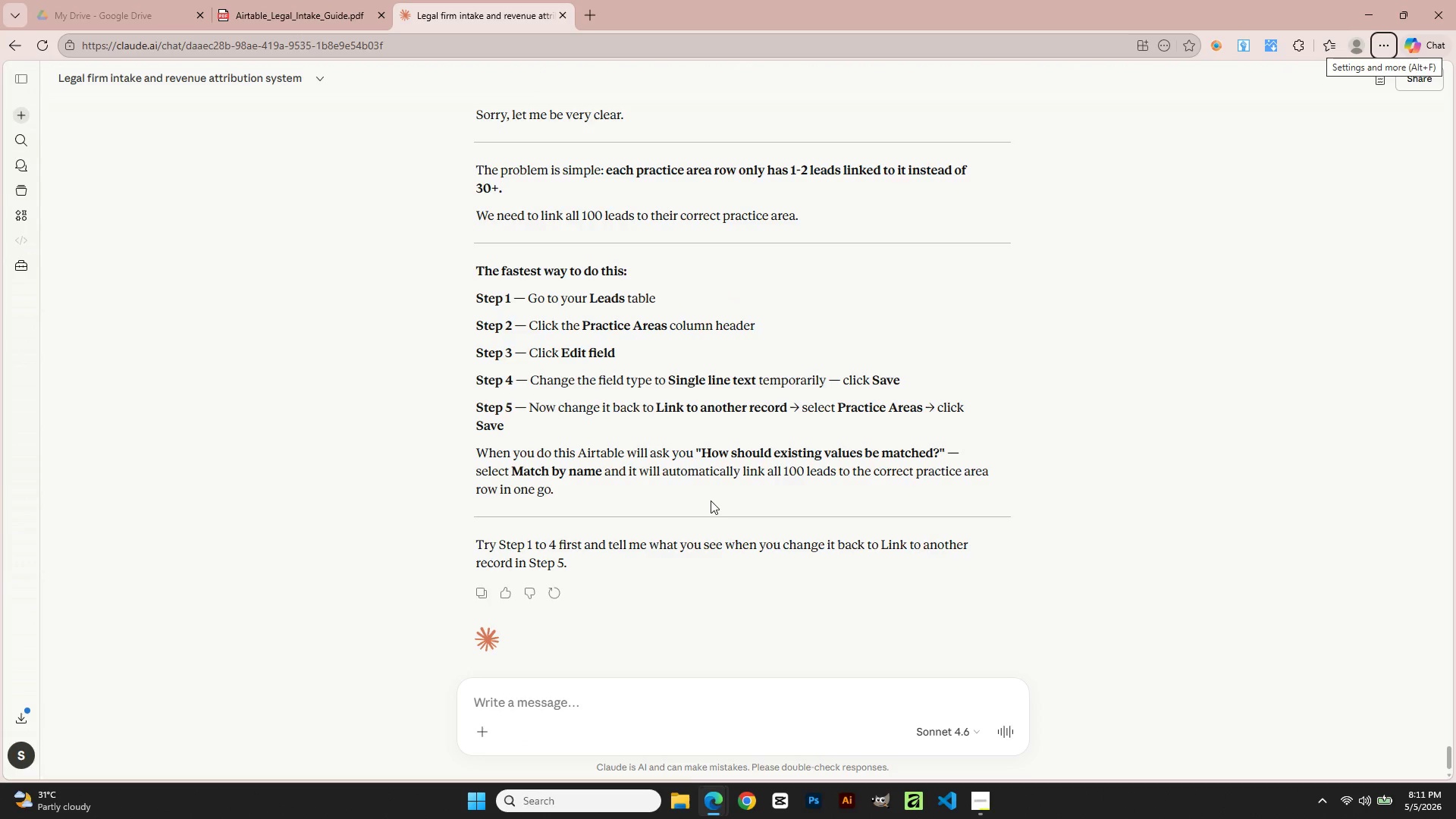 
wait(6.52)
 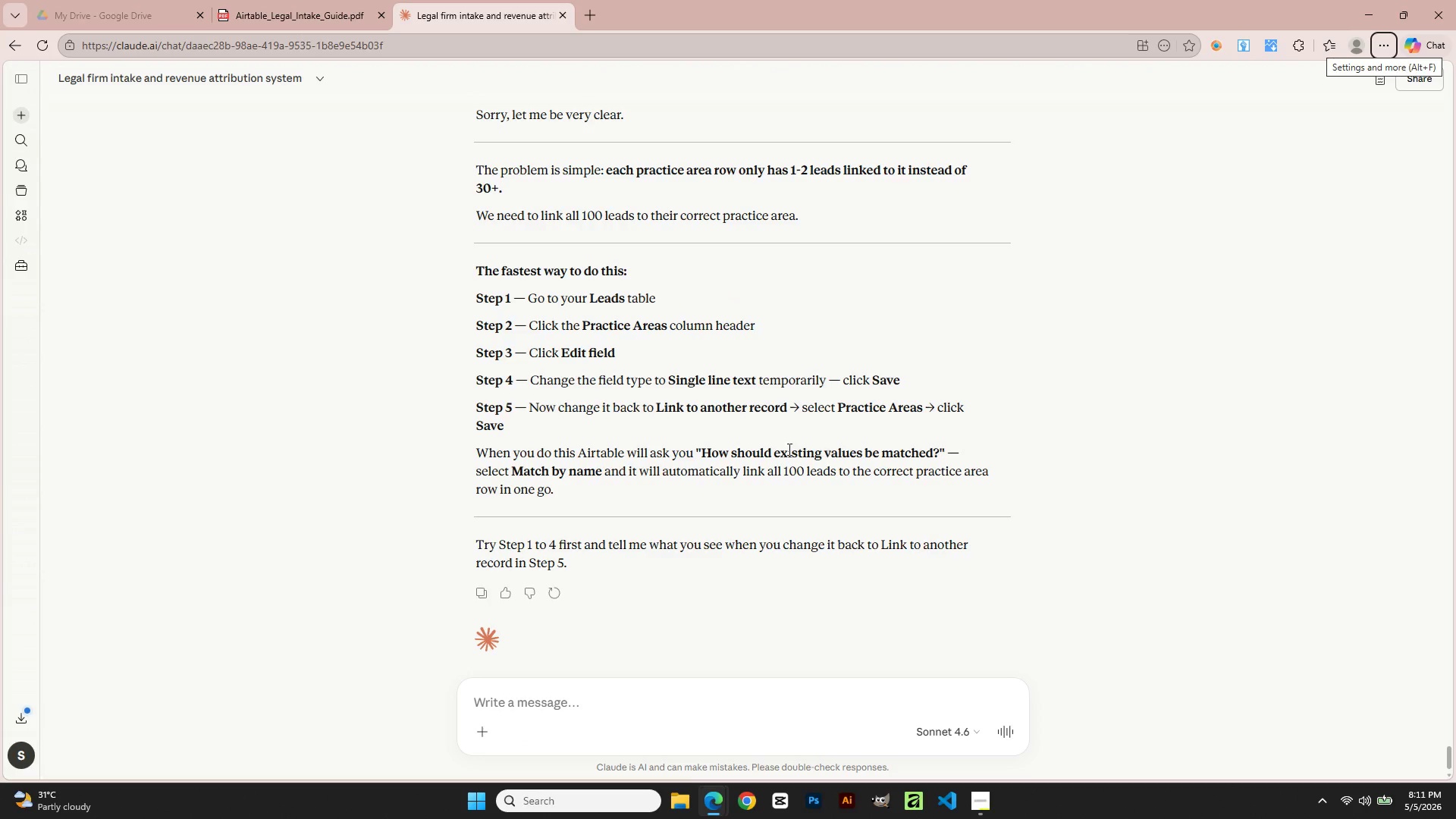 
key(Alt+AltLeft)
 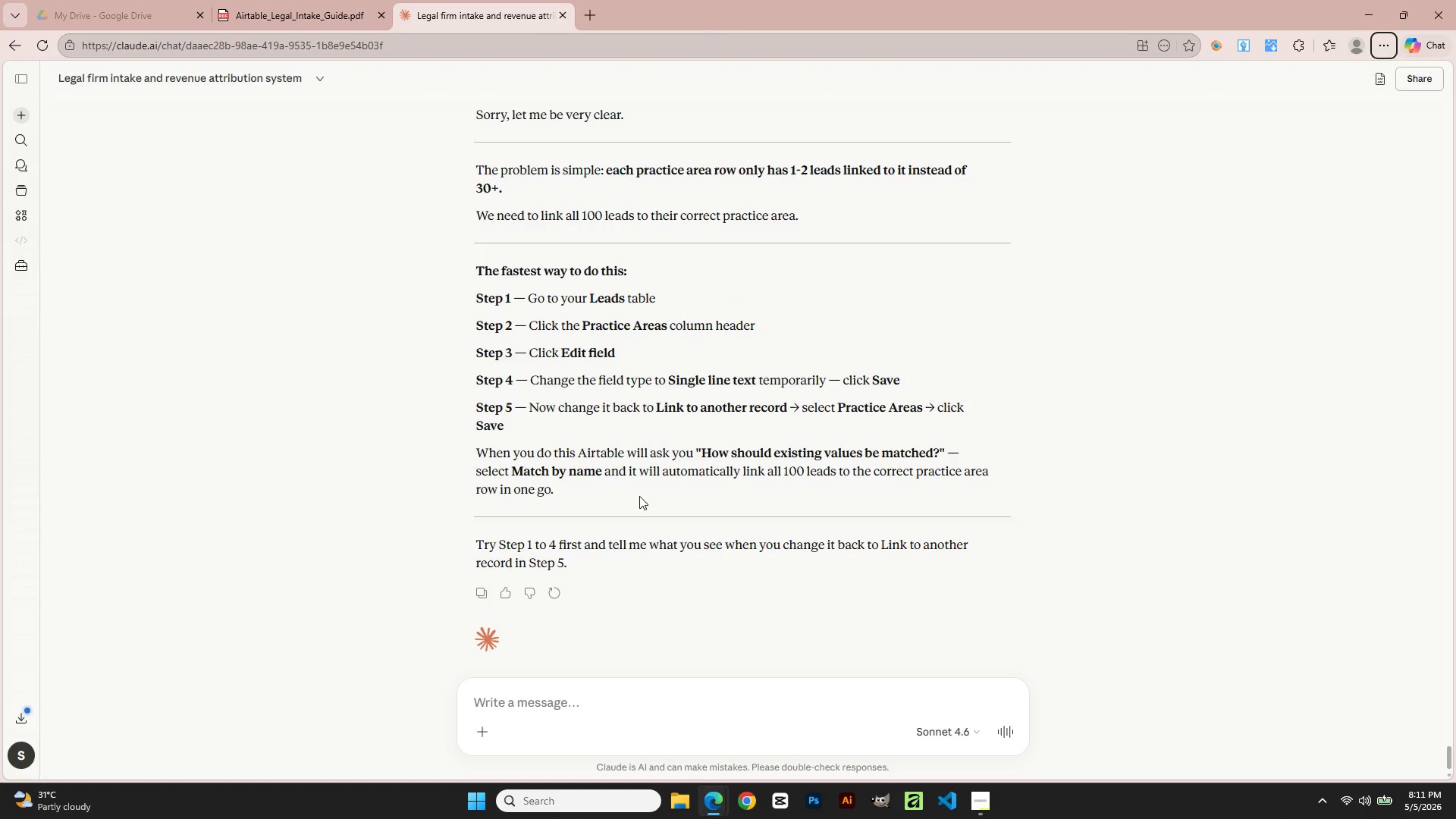 
key(Alt+Tab)
 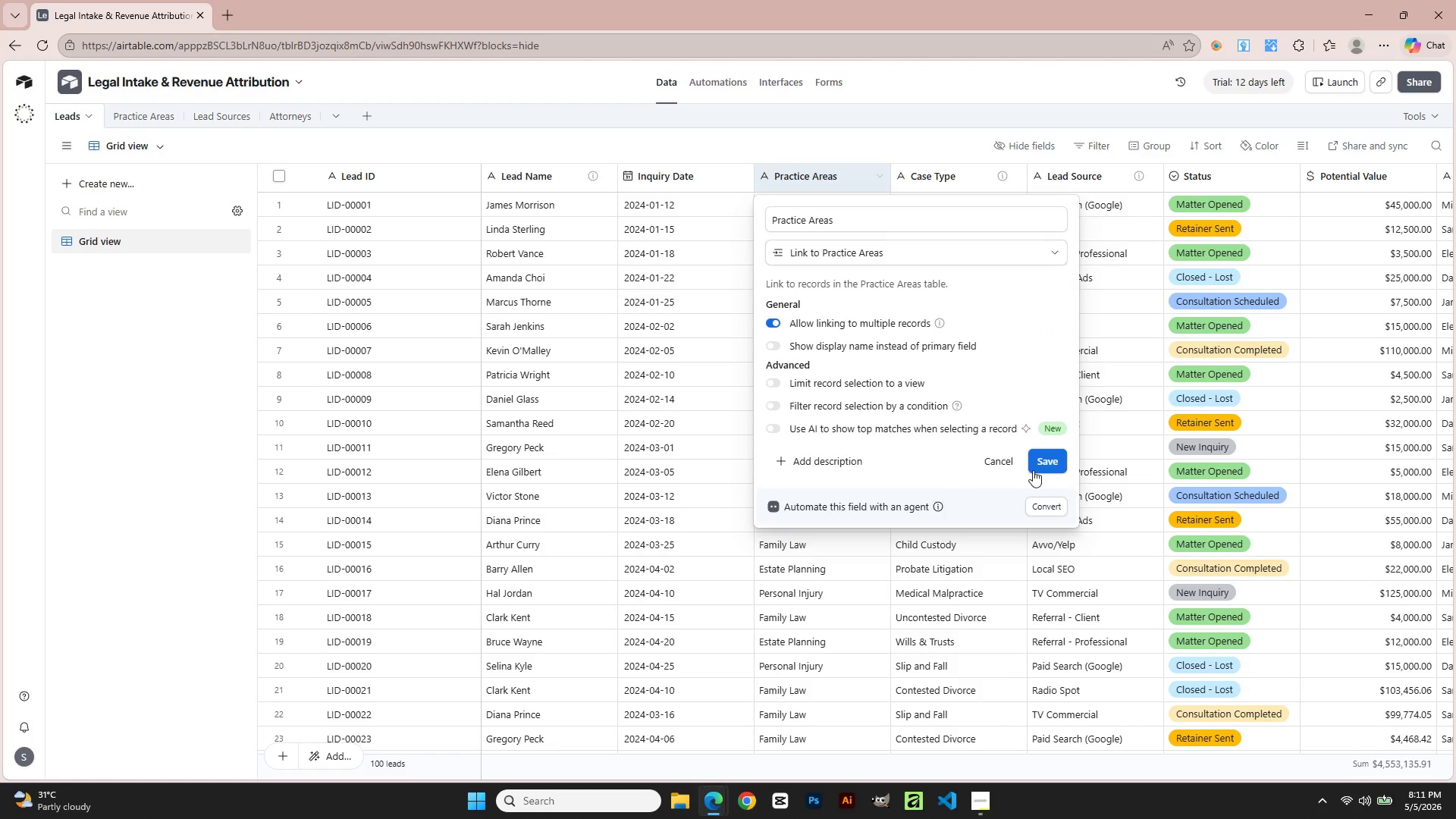 
left_click([1049, 464])
 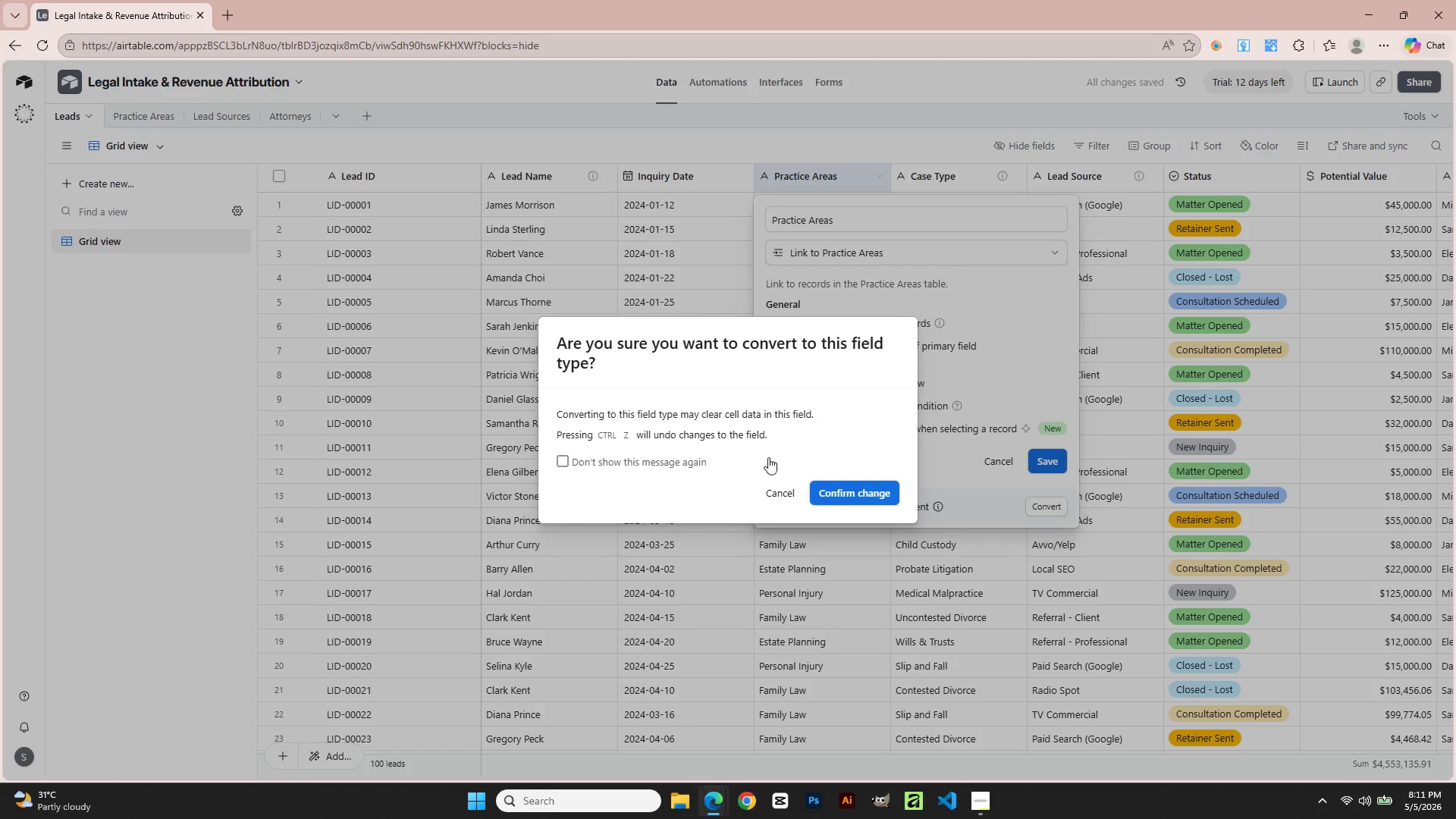 
left_click([840, 494])
 